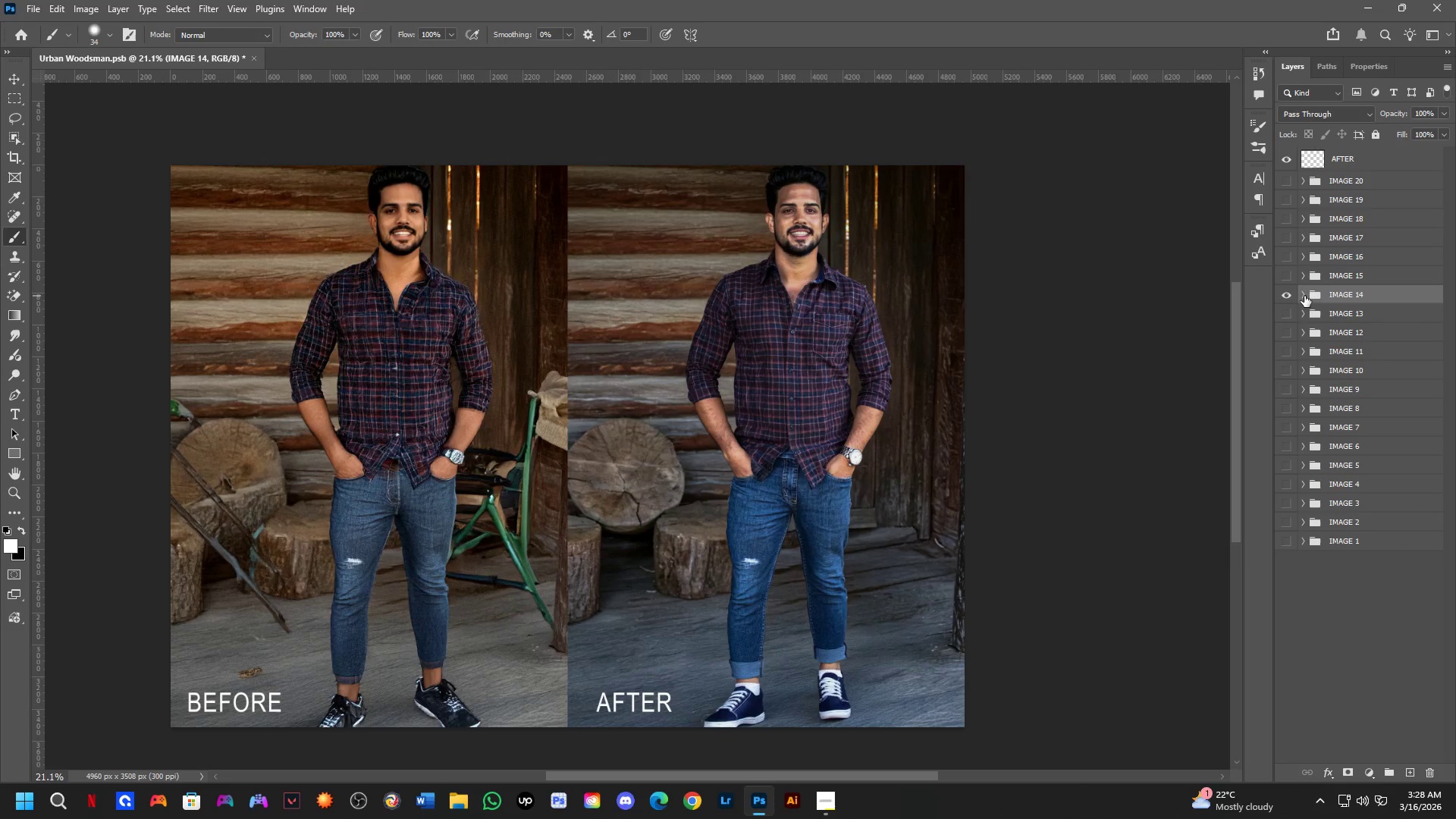 
key(Control+Shift+S)
 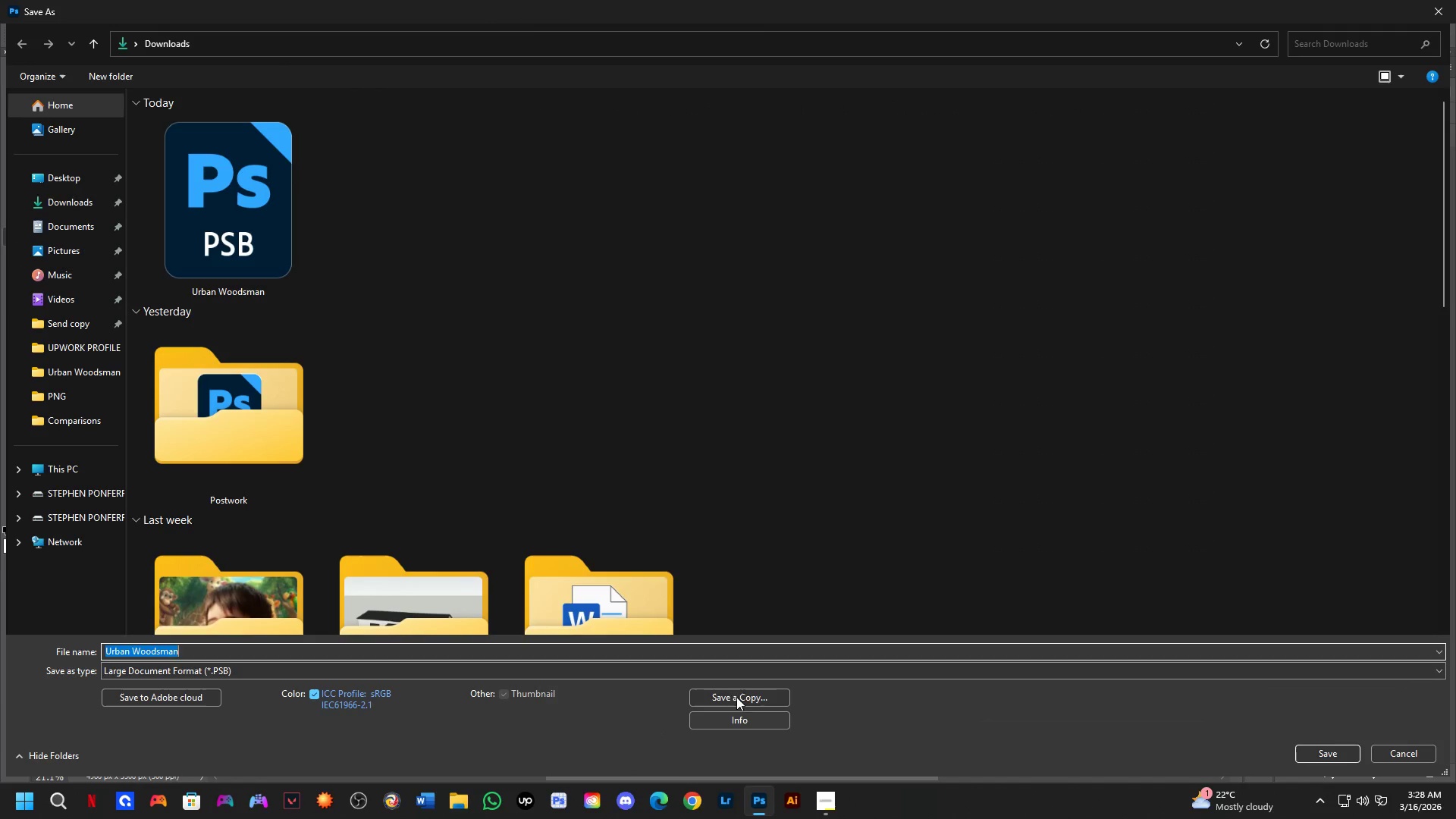 
left_click([747, 689])
 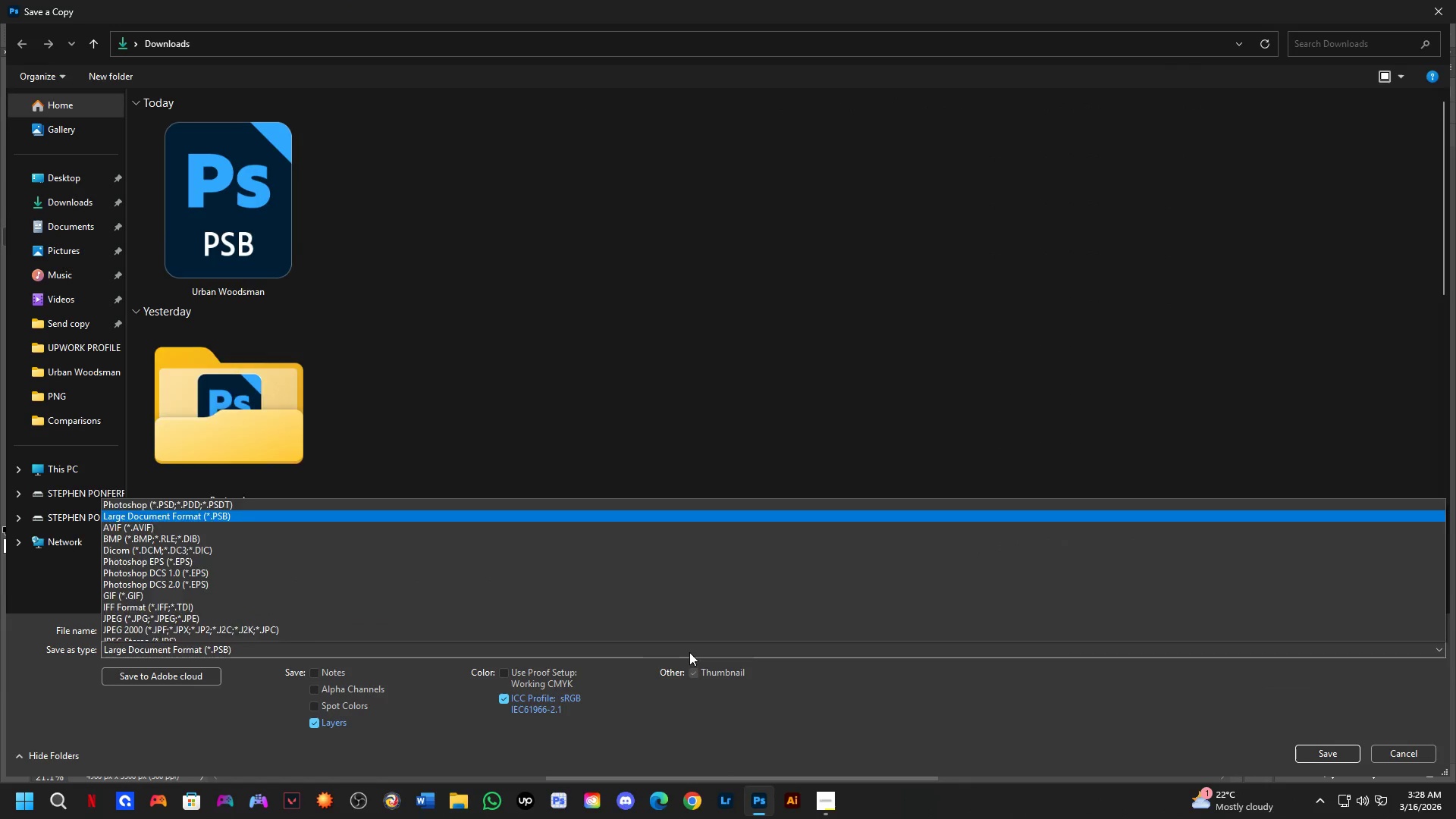 
left_click_drag(start_coordinate=[237, 525], to_coordinate=[353, 463])
 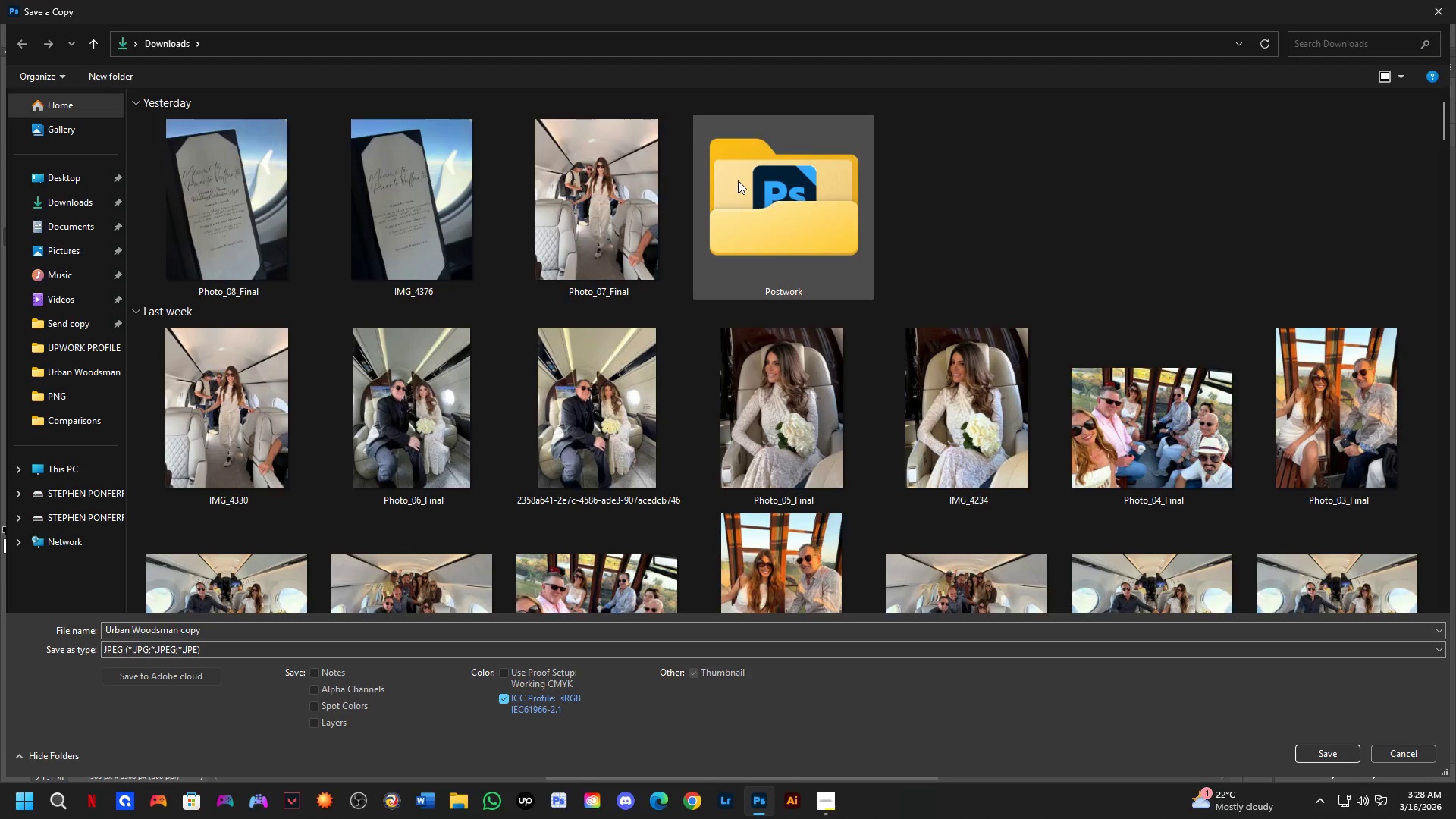 
double_click([738, 180])
 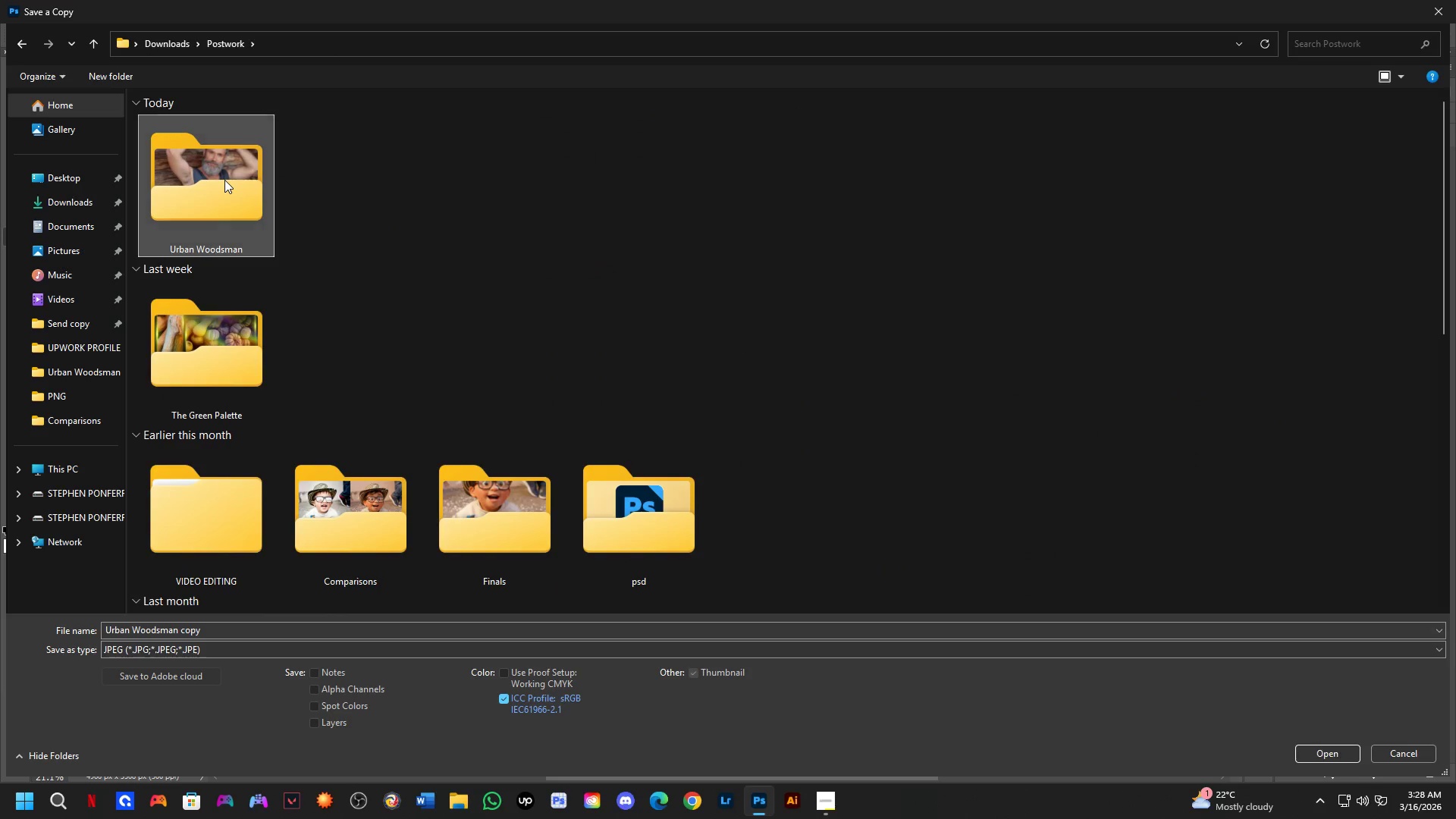 
double_click([224, 180])
 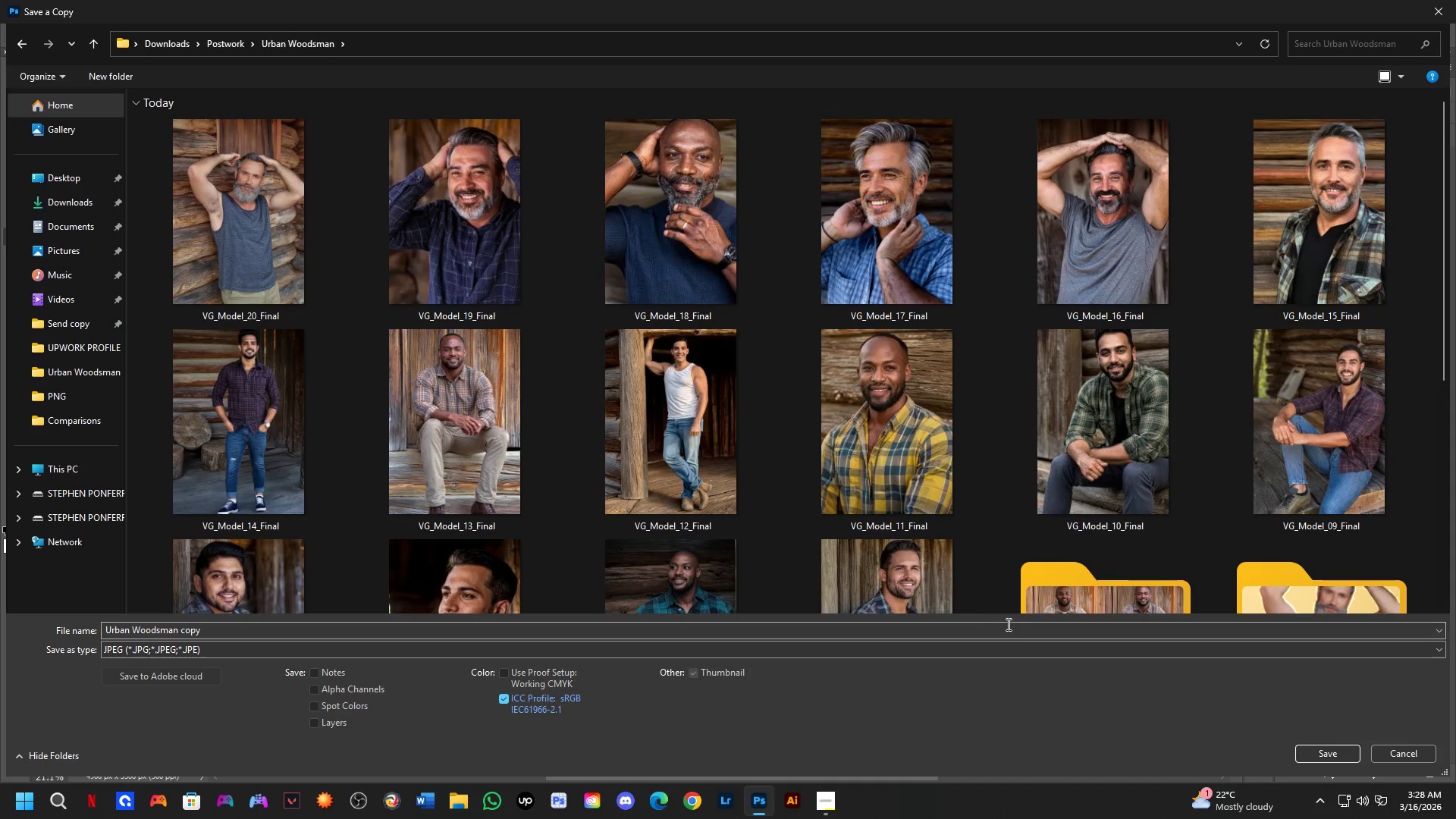 
double_click([1038, 599])
 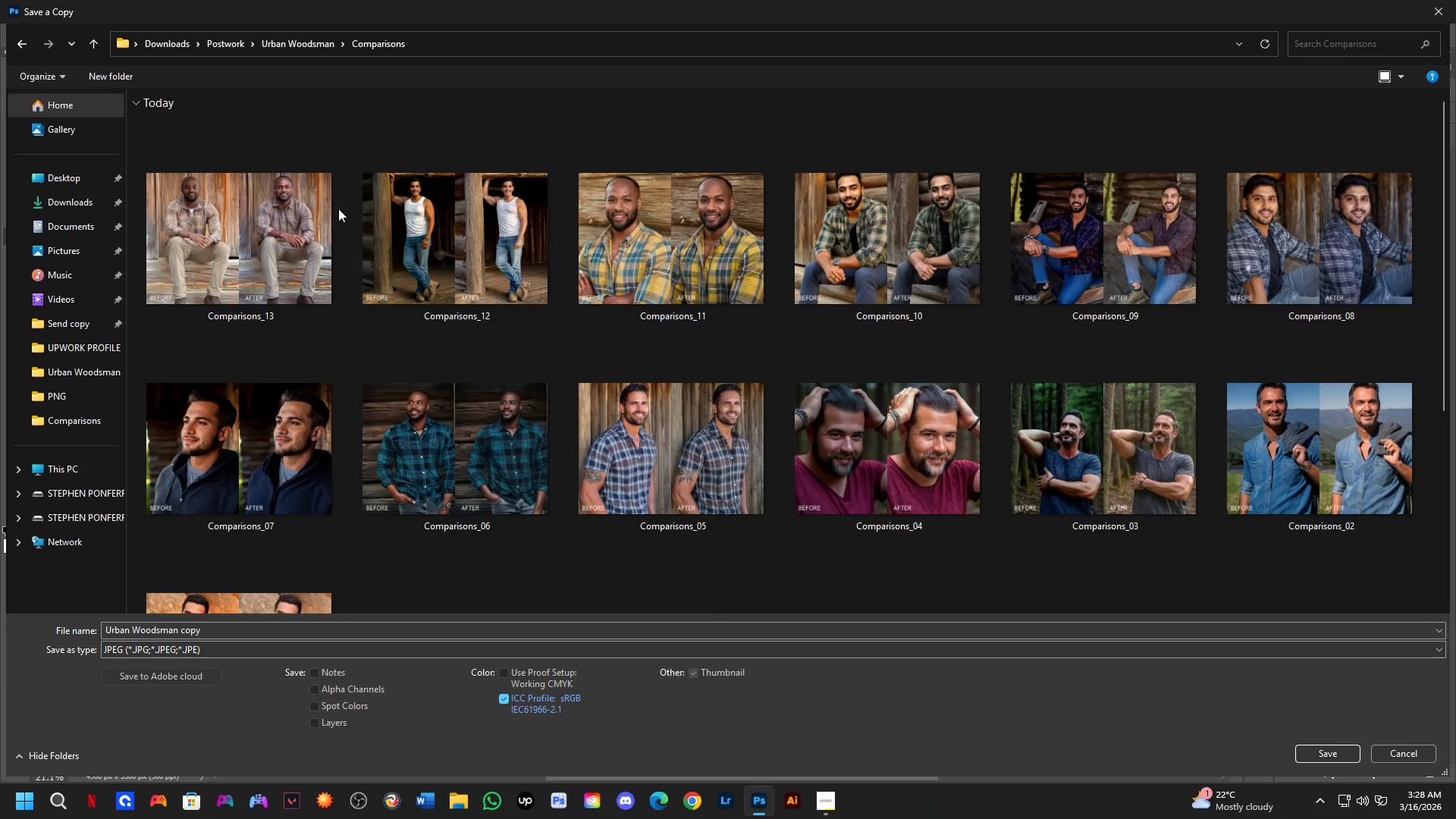 
left_click([259, 220])
 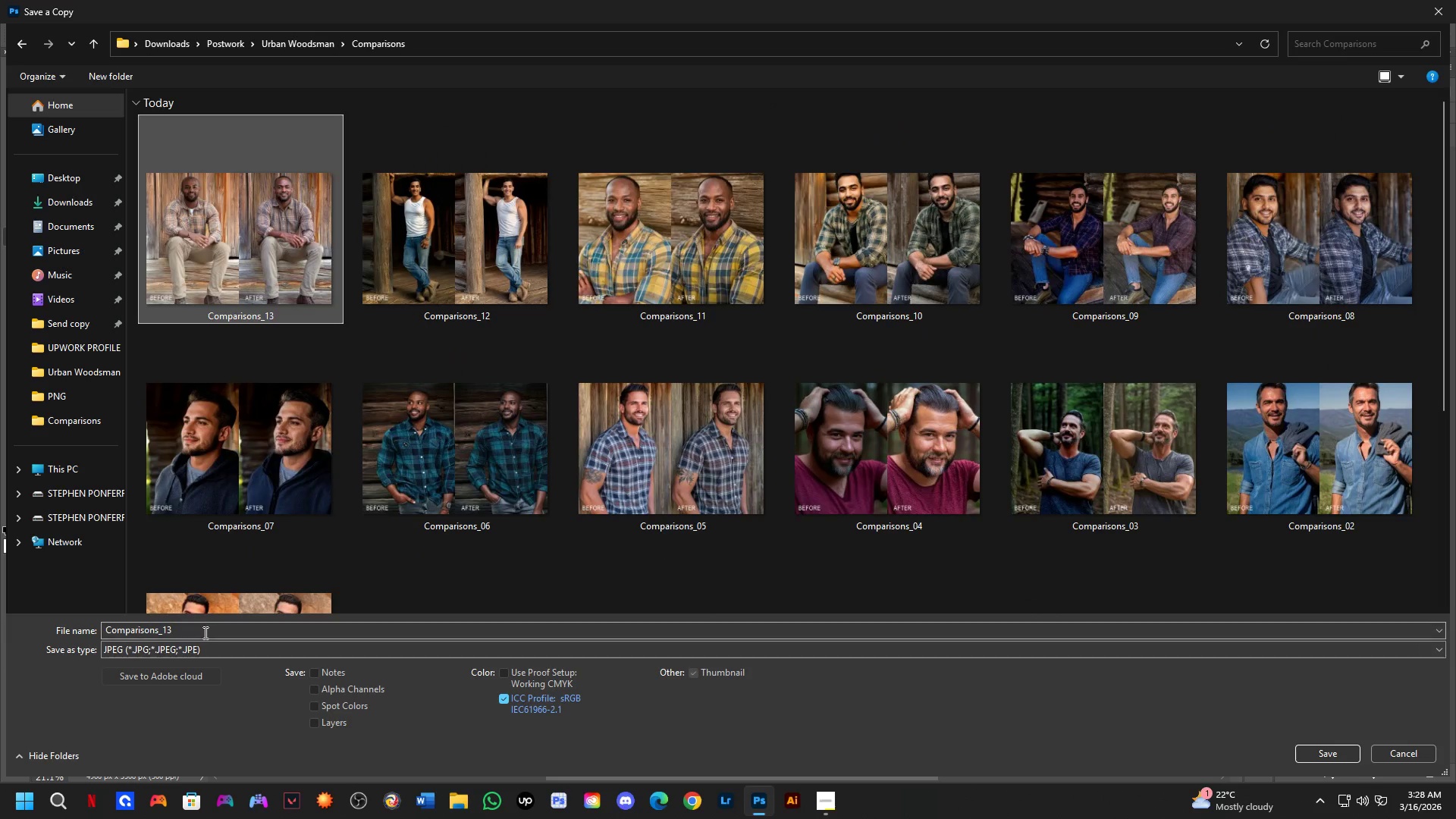 
double_click([204, 632])
 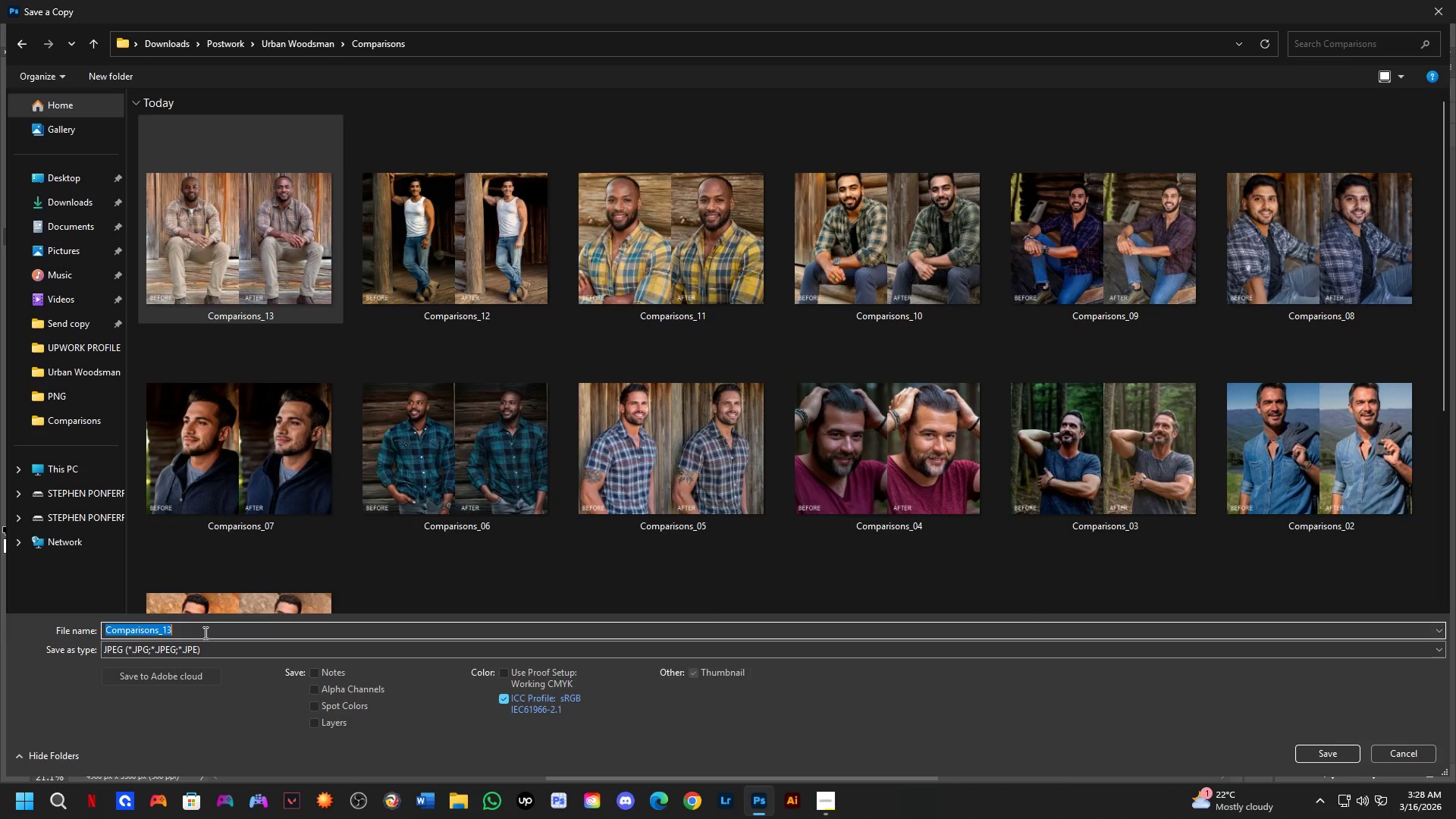 
triple_click([204, 632])
 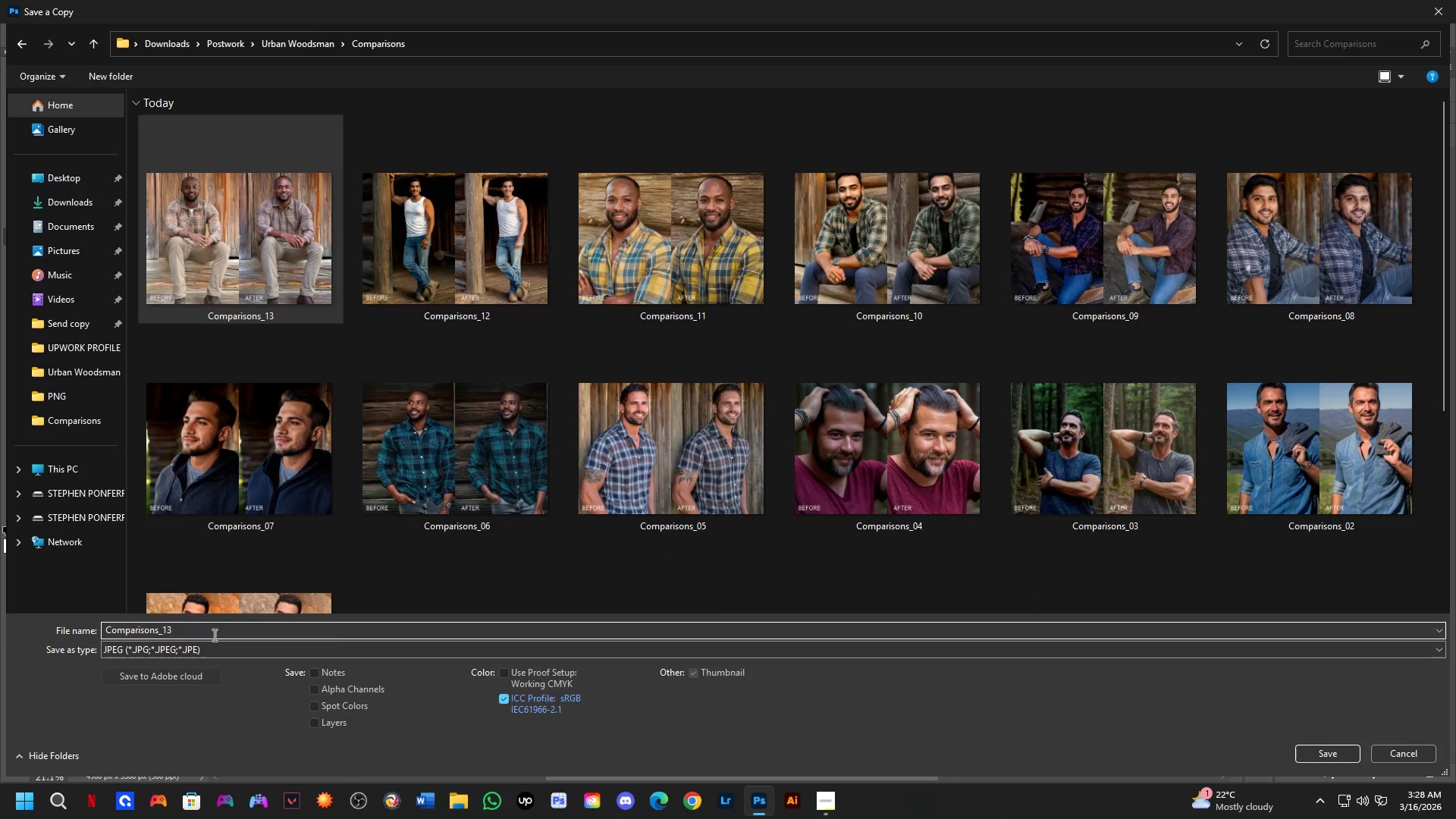 
key(Backspace)
 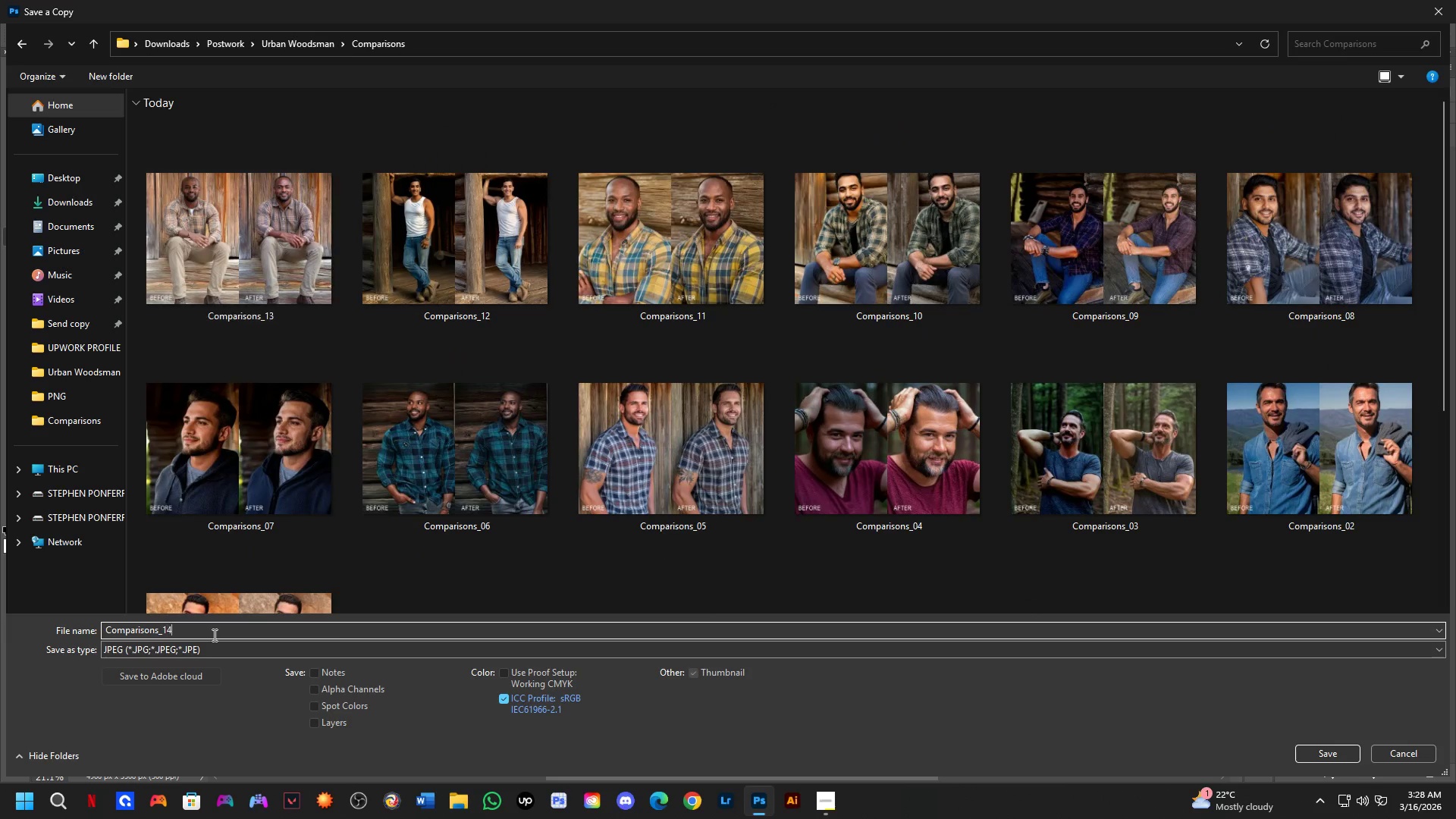 
key(Numpad4)
 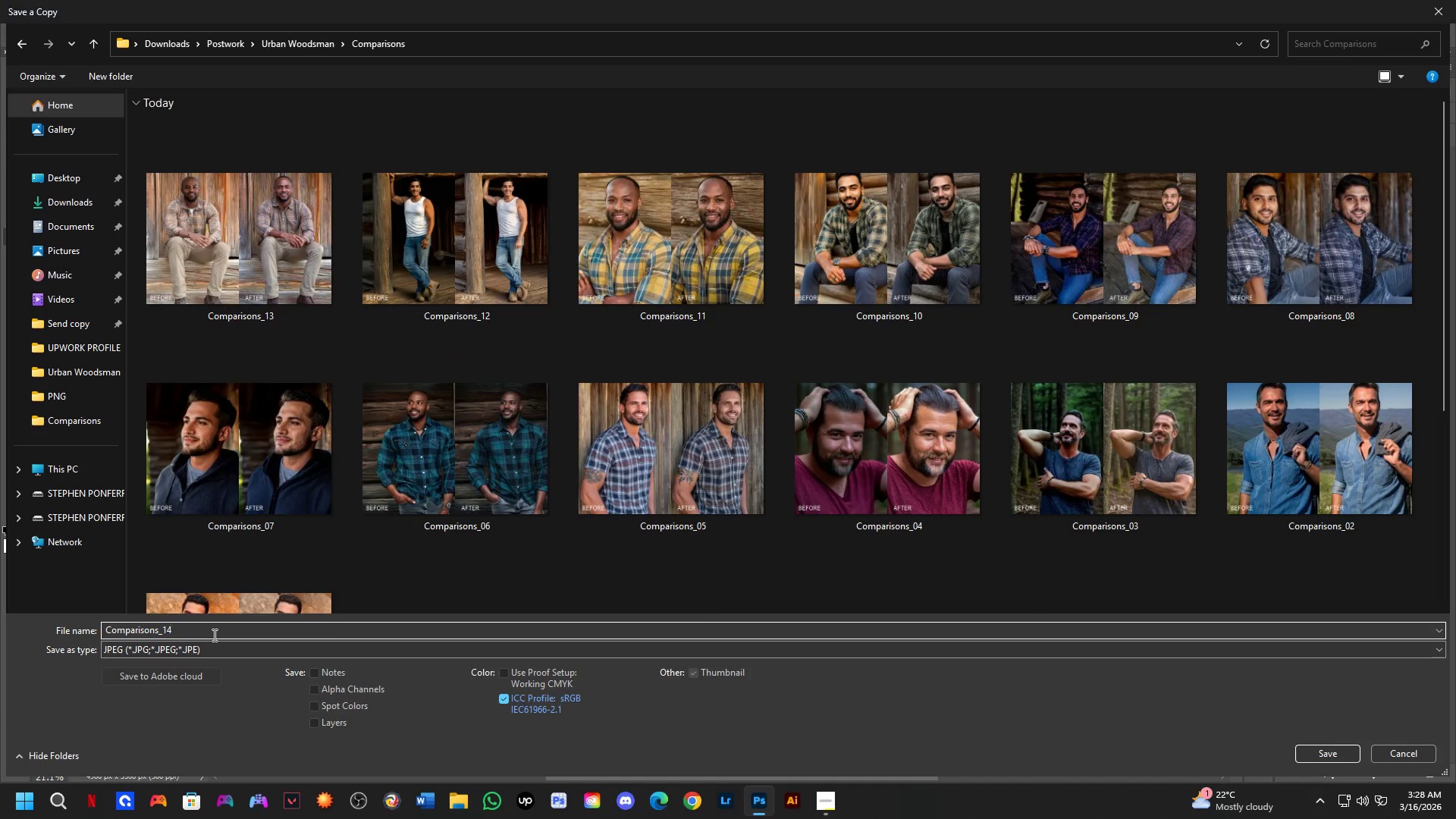 
key(NumpadEnter)
 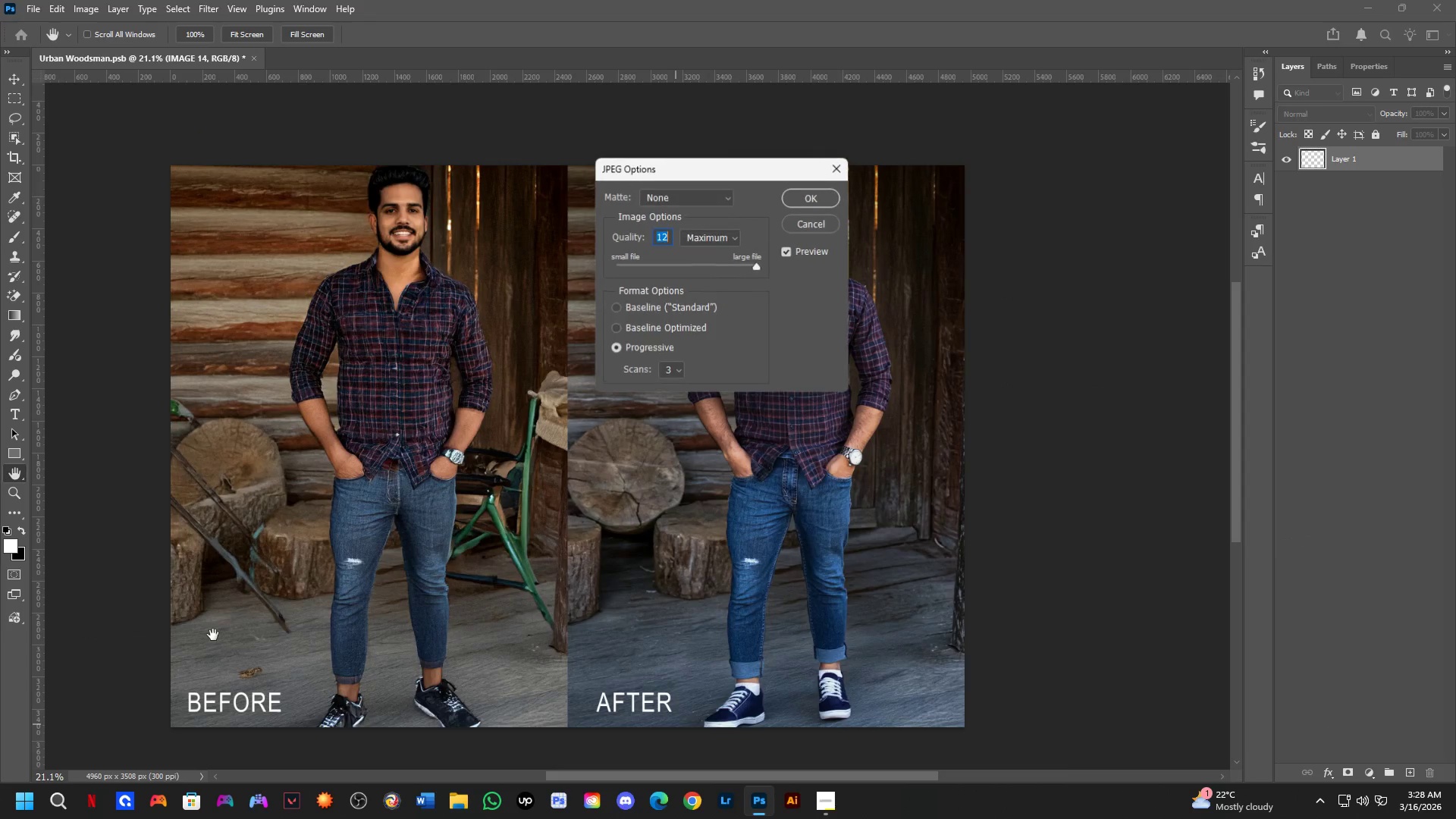 
key(NumpadEnter)
 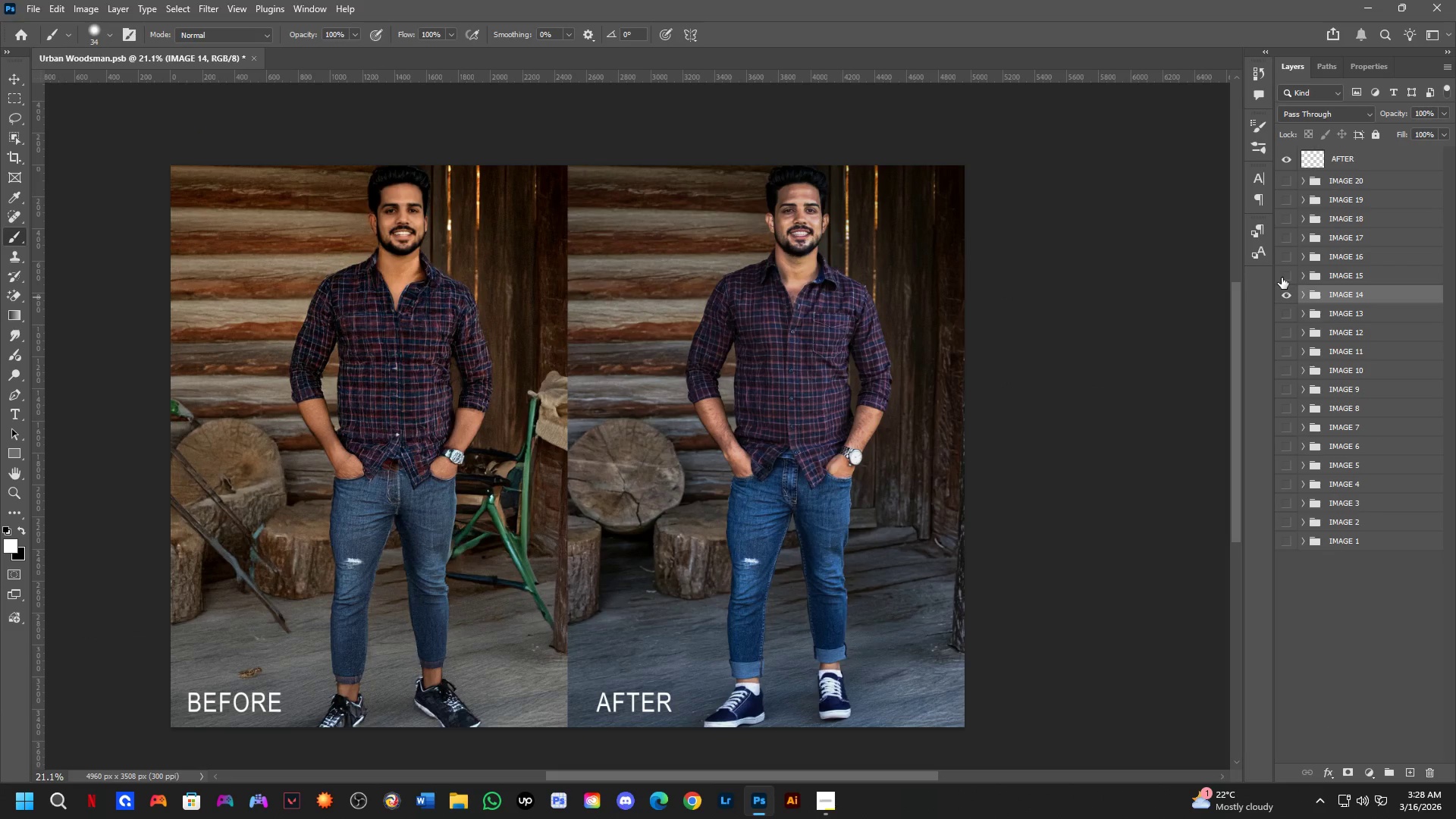 
double_click([1287, 284])
 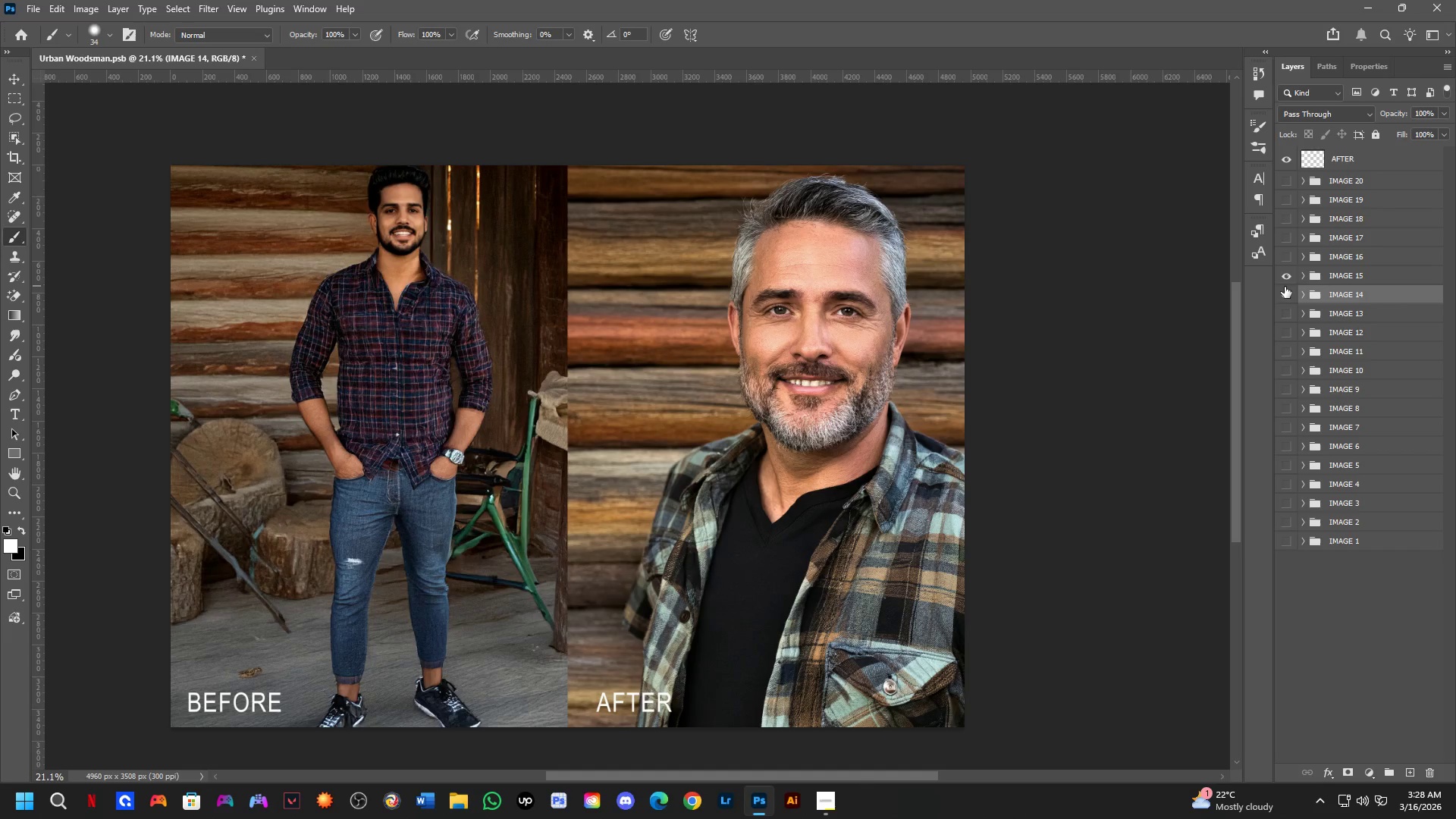 
double_click([1286, 290])
 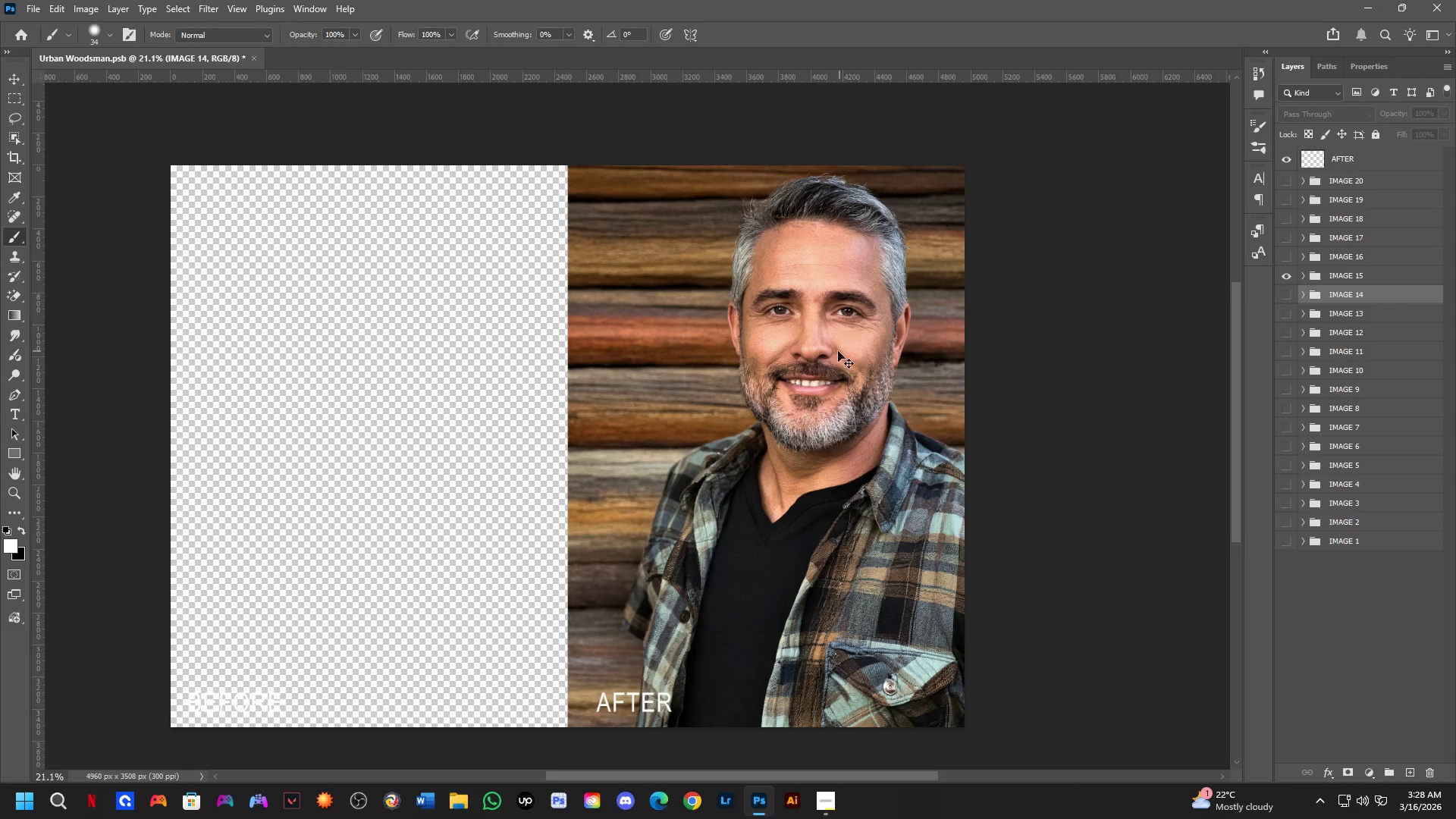 
key(Control+ControlLeft)
 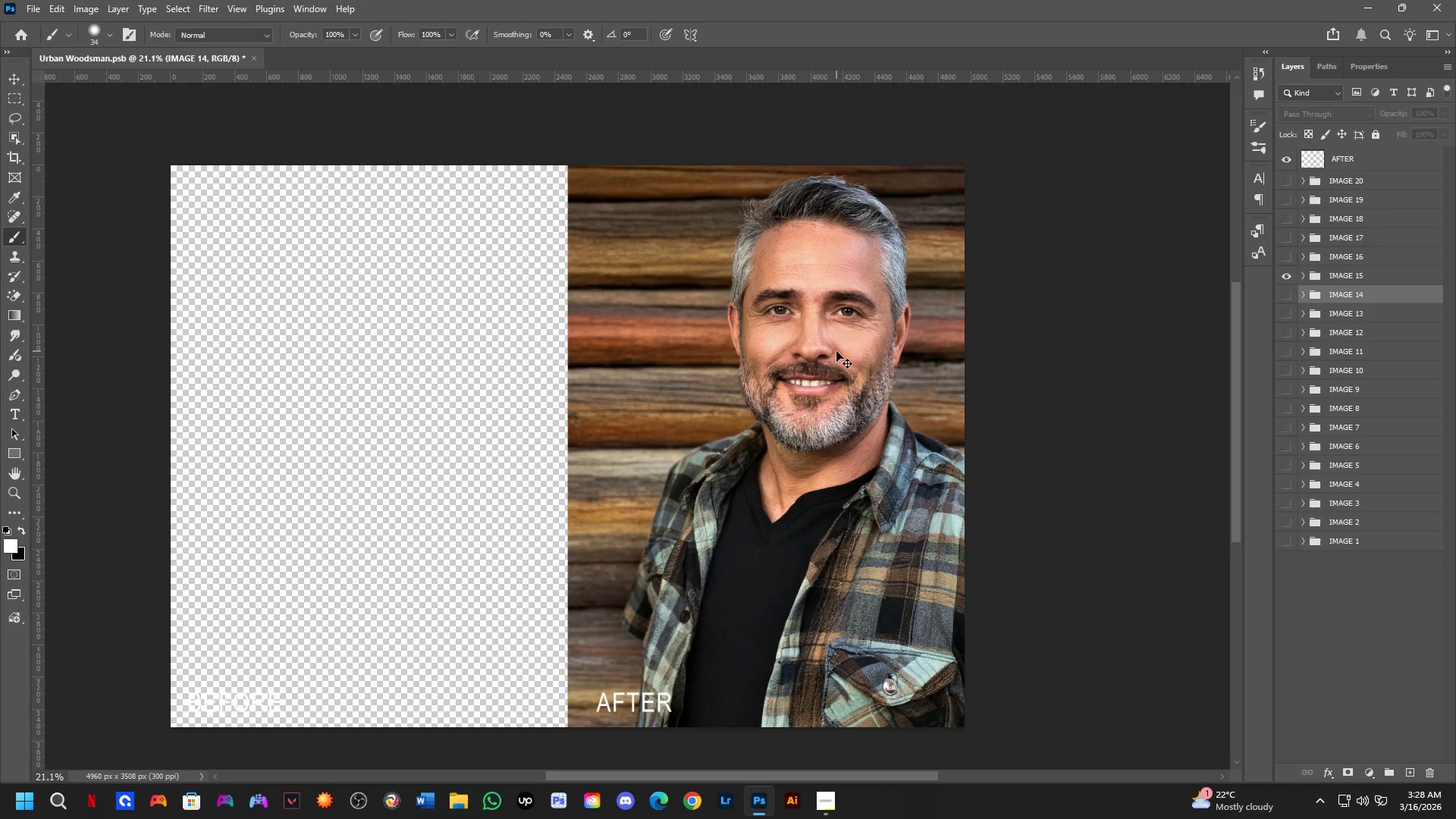 
triple_click([836, 351])
 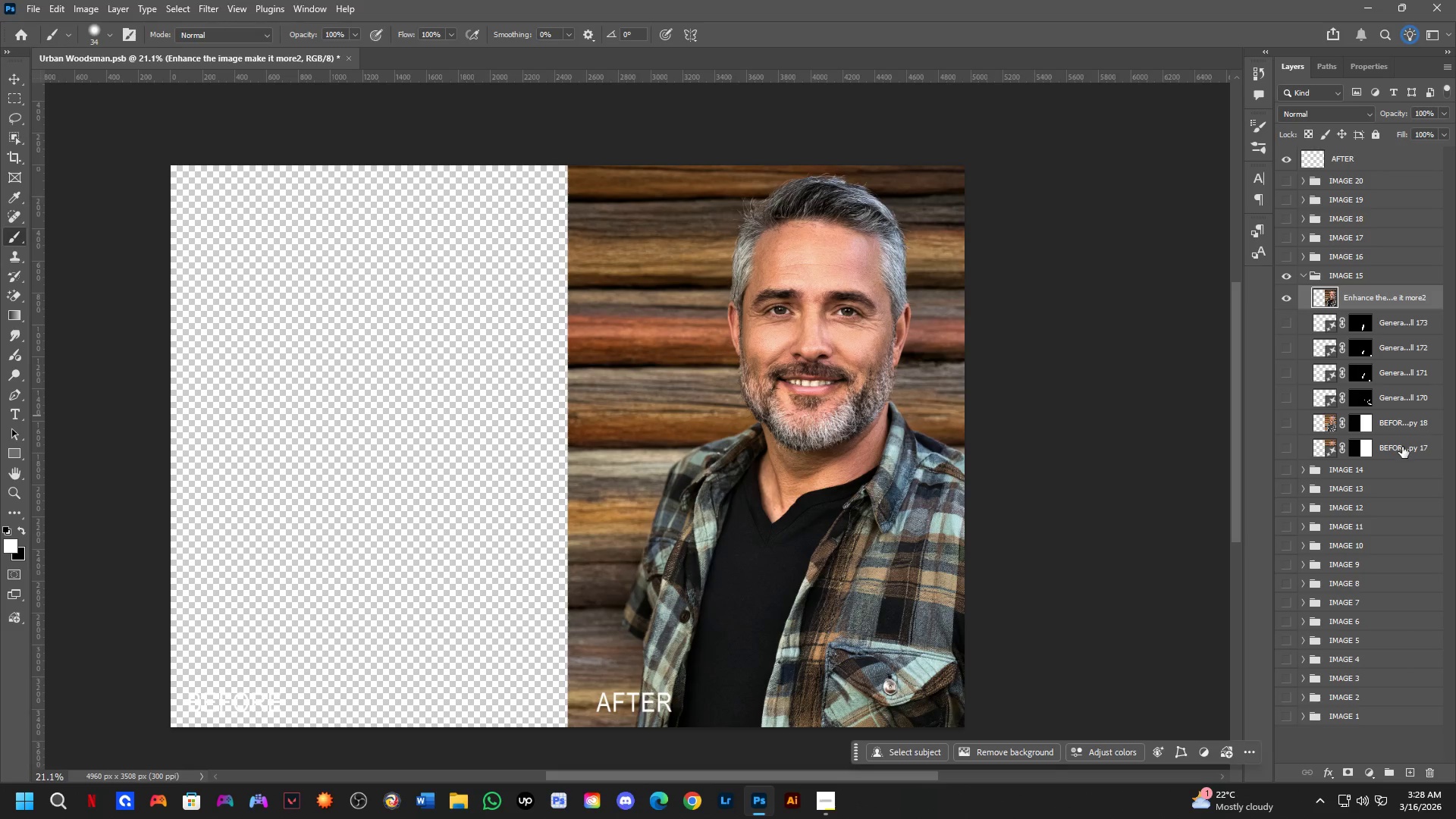 
left_click([1403, 447])
 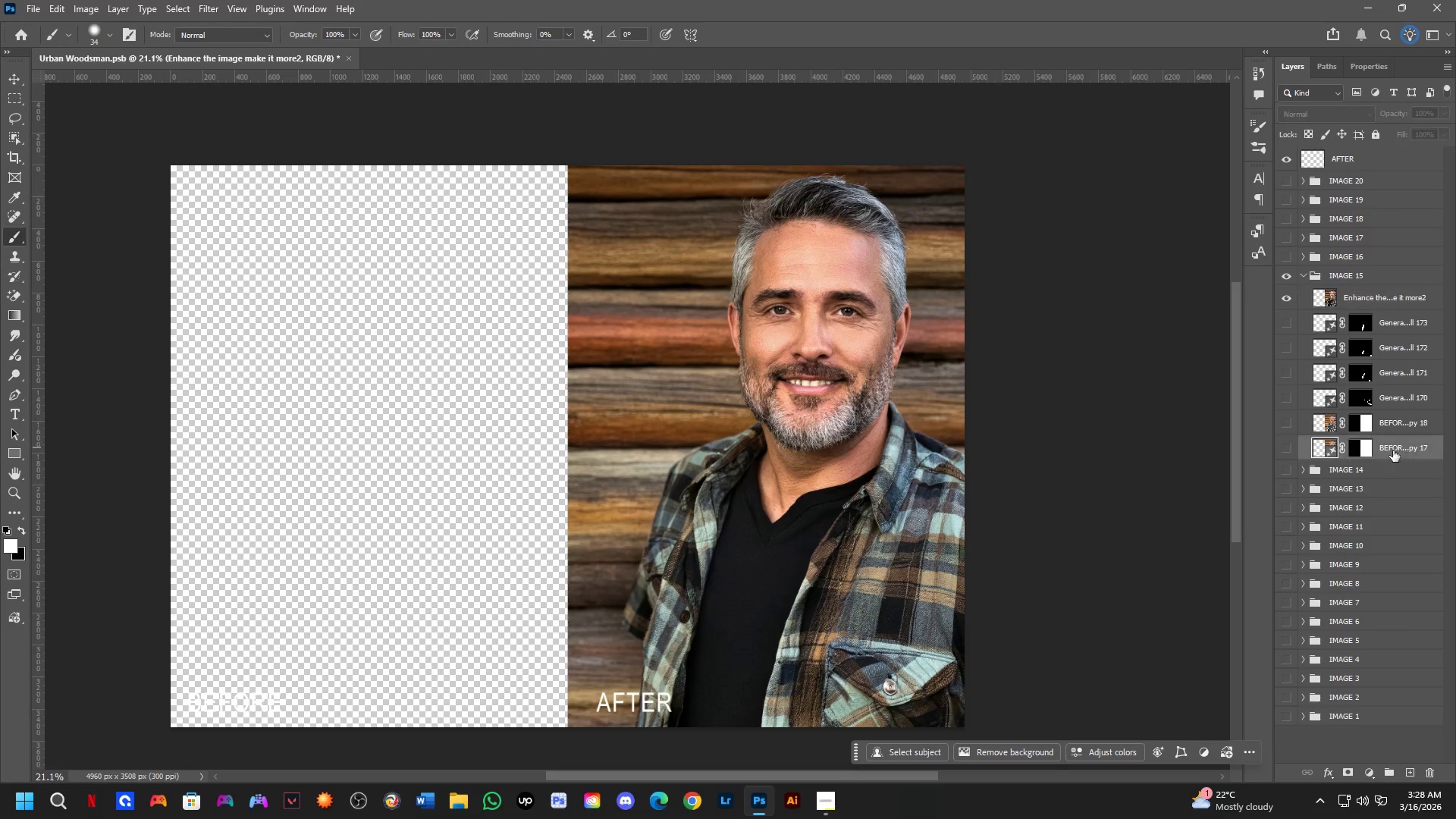 
hold_key(key=ControlLeft, duration=1.0)
 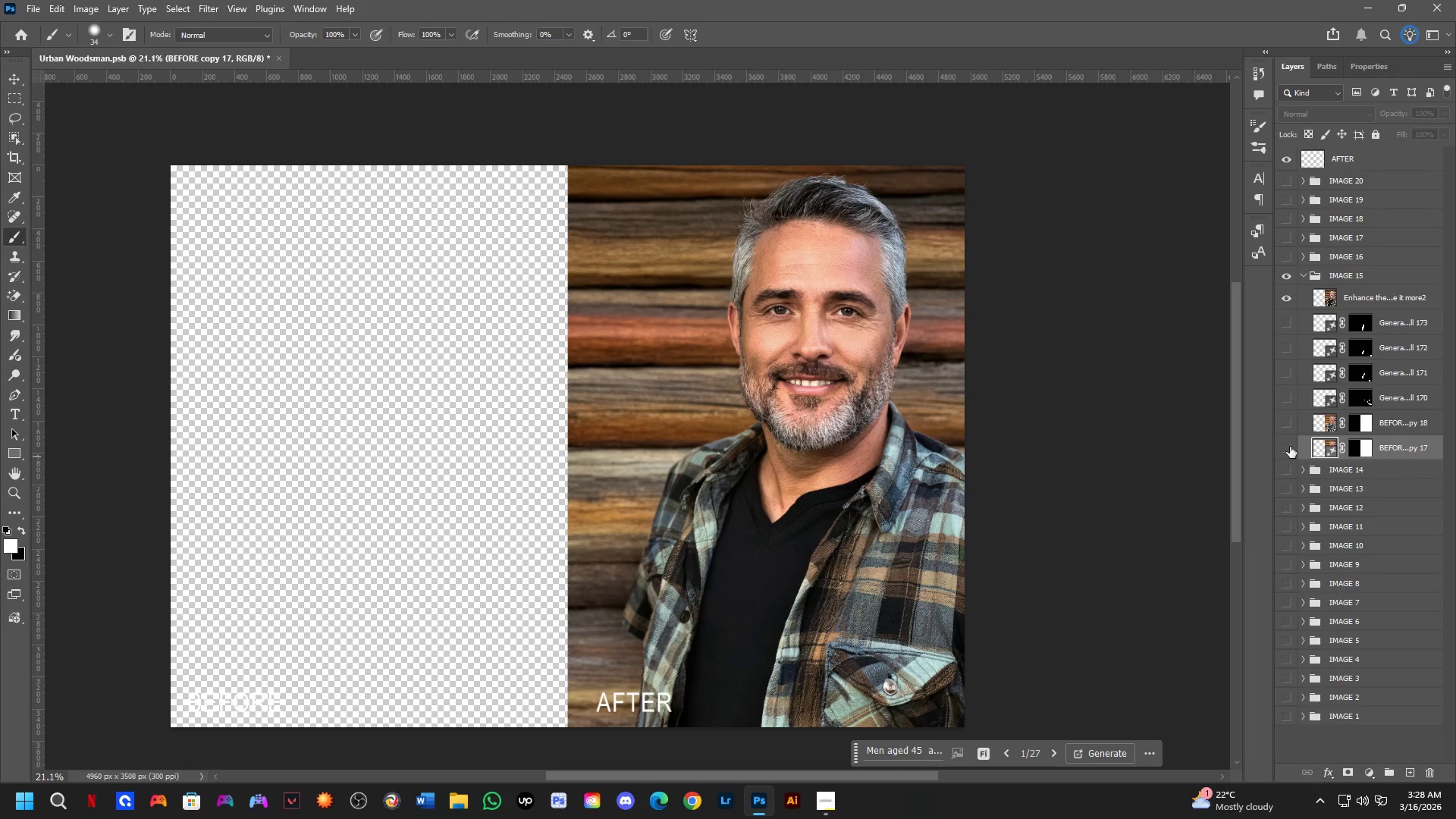 
left_click([1290, 447])
 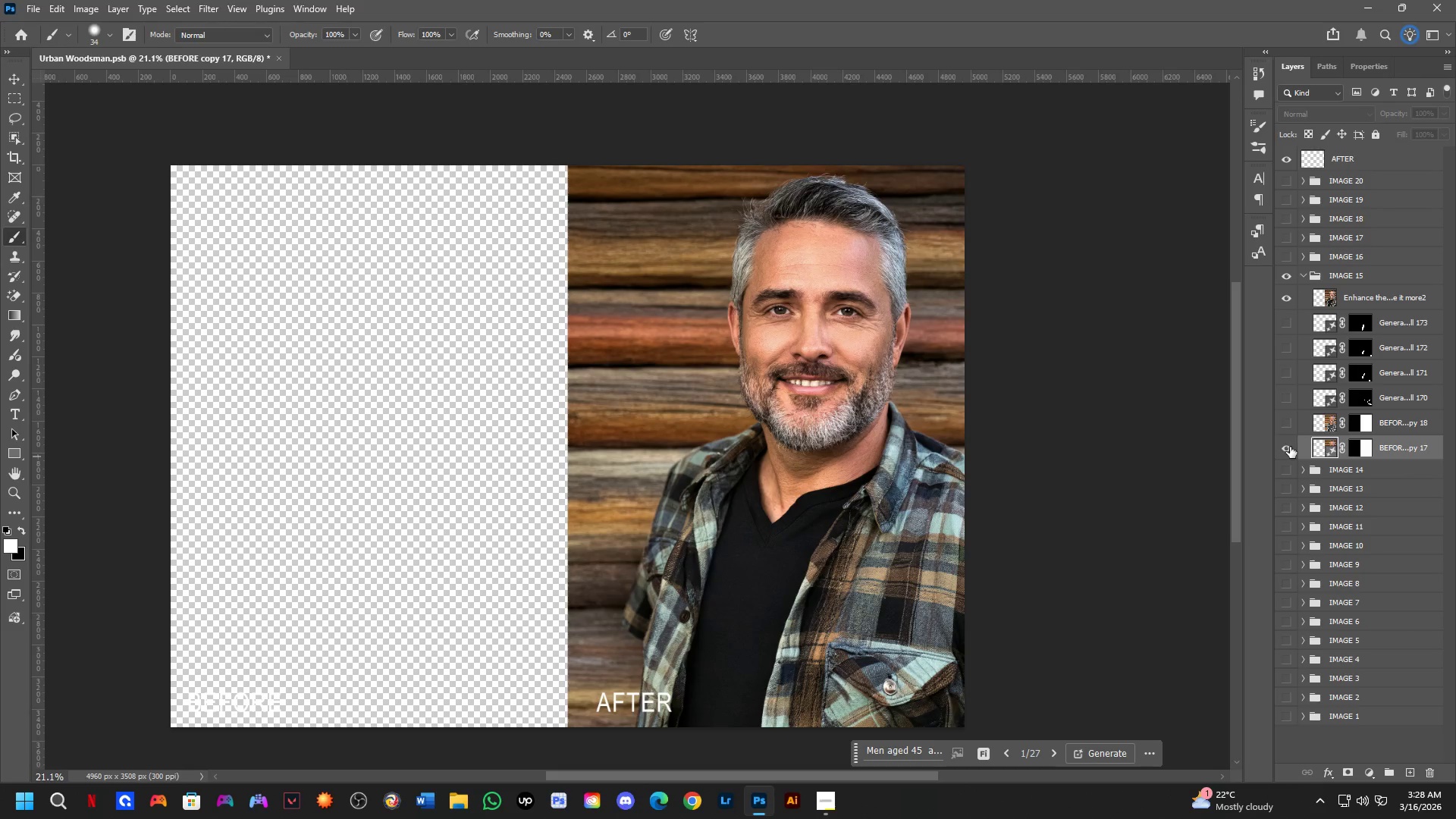 
key(Control+T)
 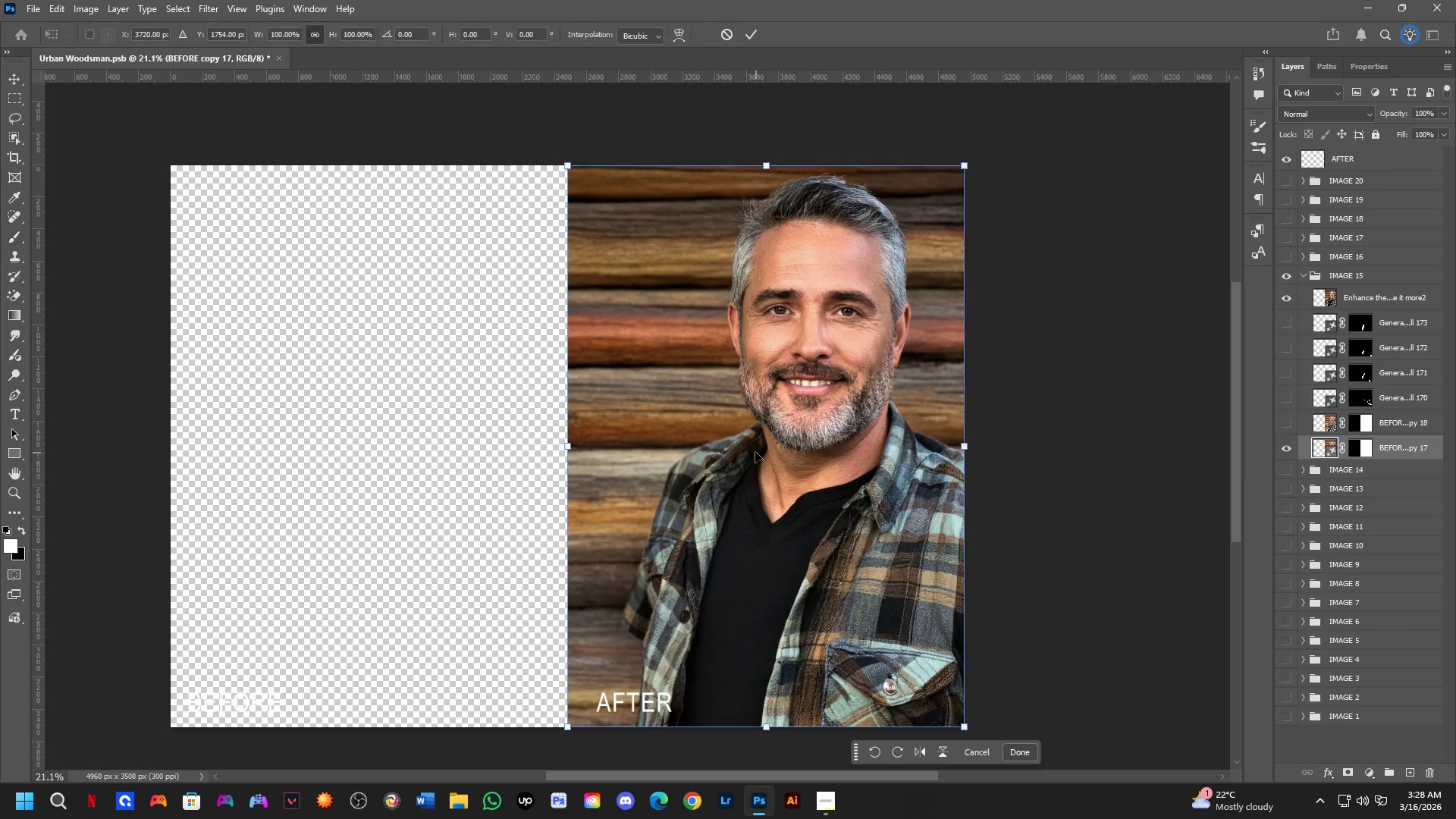 
hold_key(key=ShiftLeft, duration=1.51)
left_click_drag(start_coordinate=[752, 436], to_coordinate=[353, 500])
 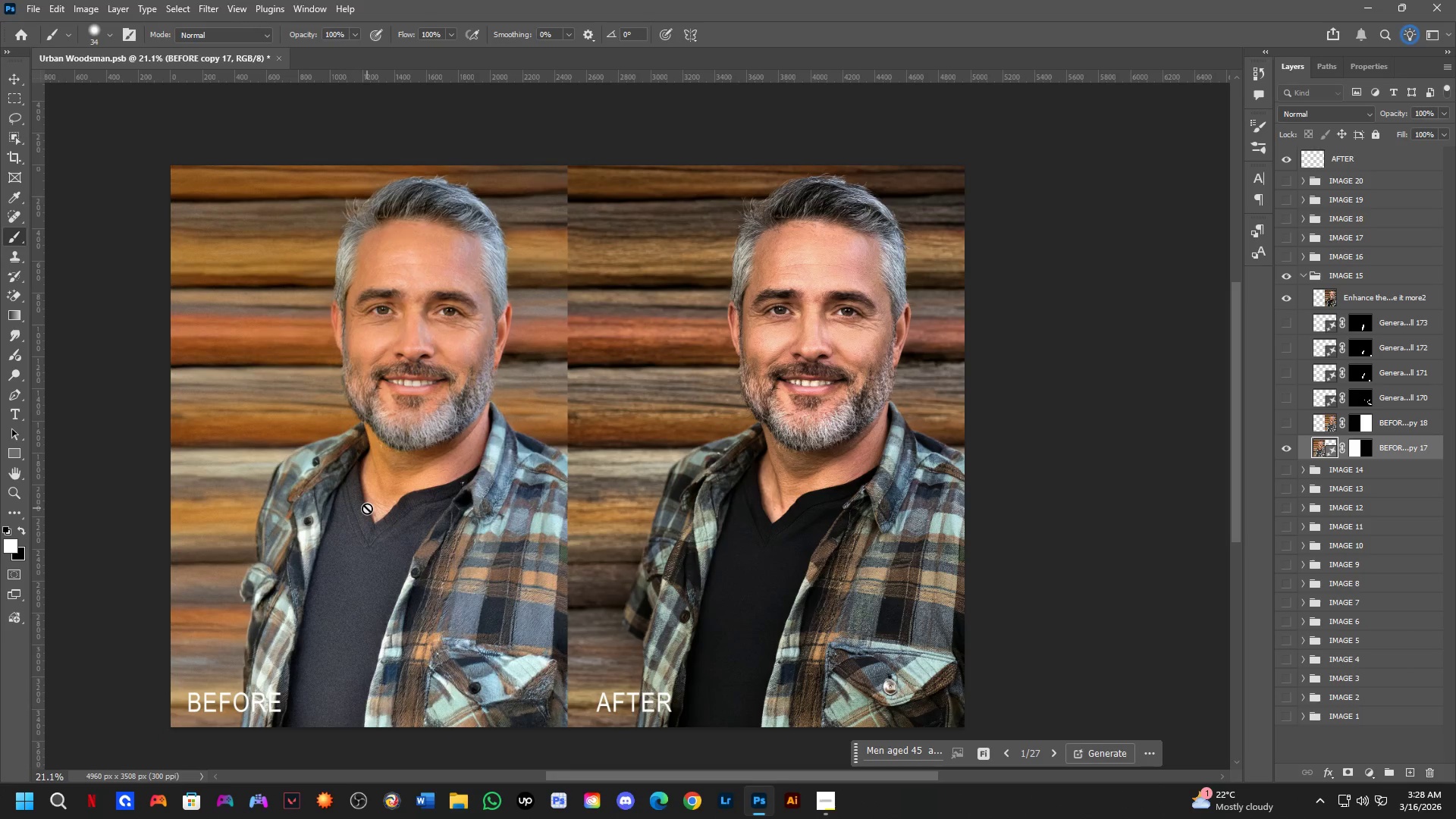 
hold_key(key=ShiftLeft, duration=0.92)
 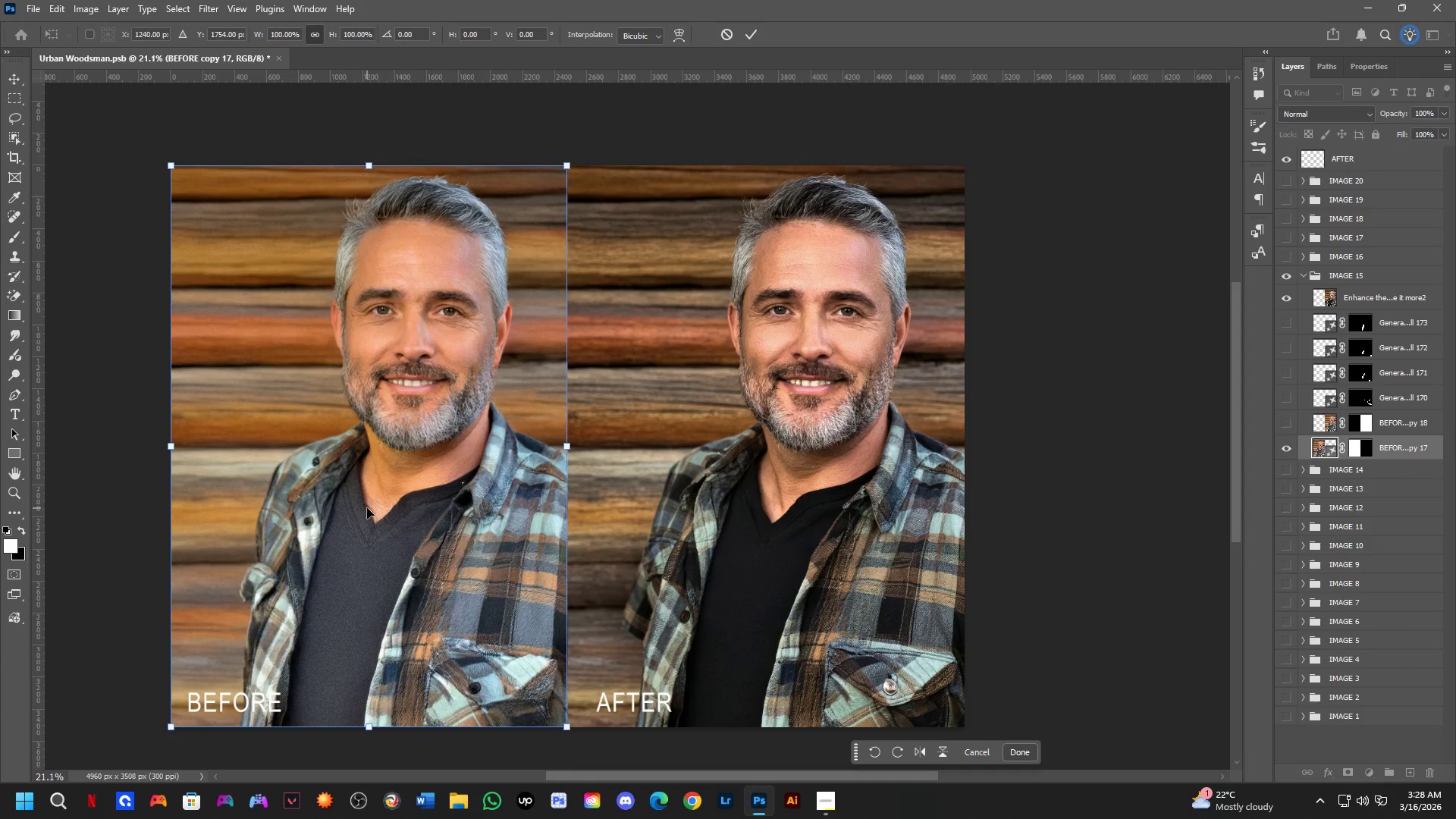 
key(NumpadEnter)
 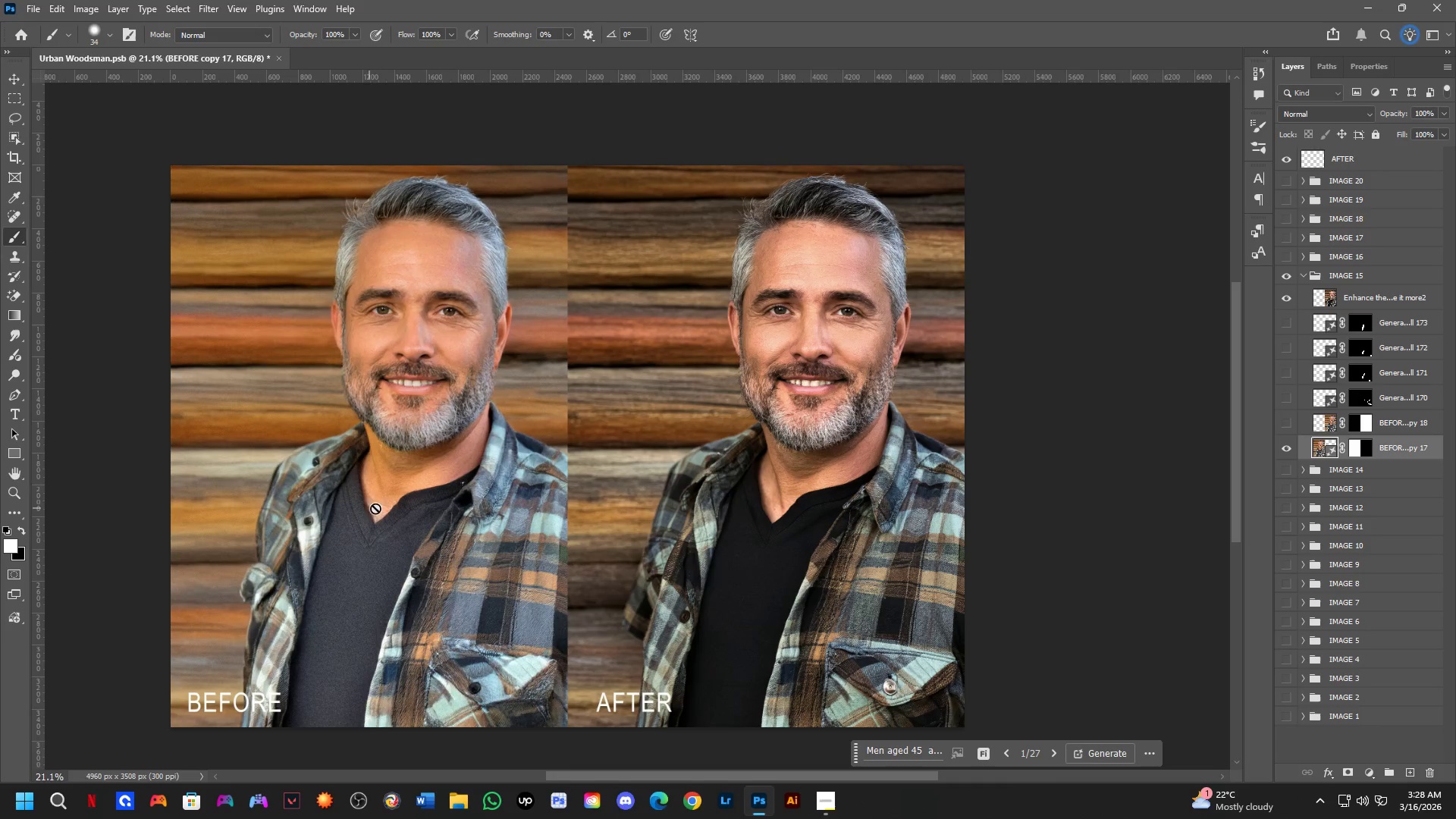 
hold_key(key=Space, duration=0.91)
 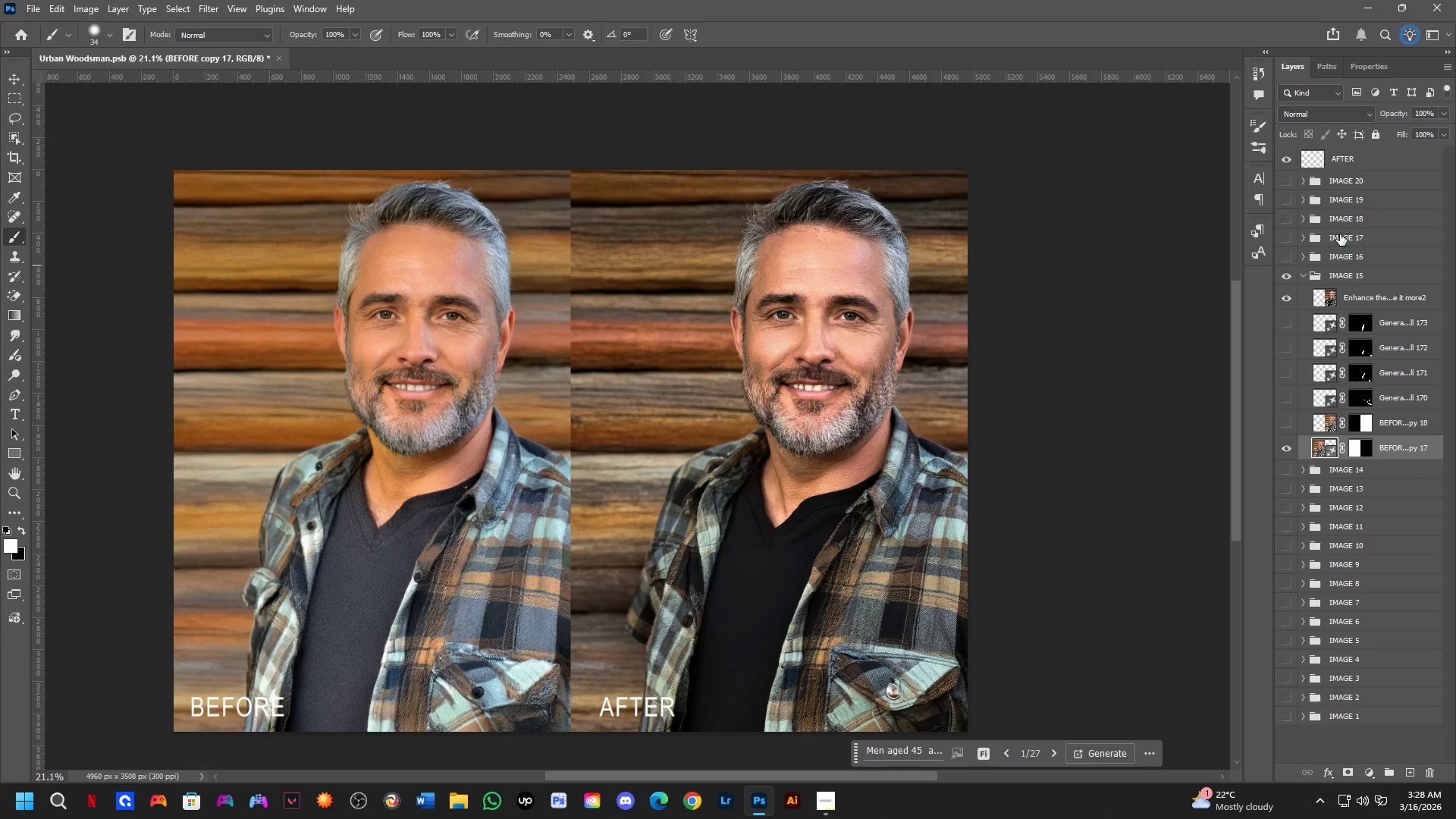 
left_click_drag(start_coordinate=[594, 400], to_coordinate=[597, 404])
 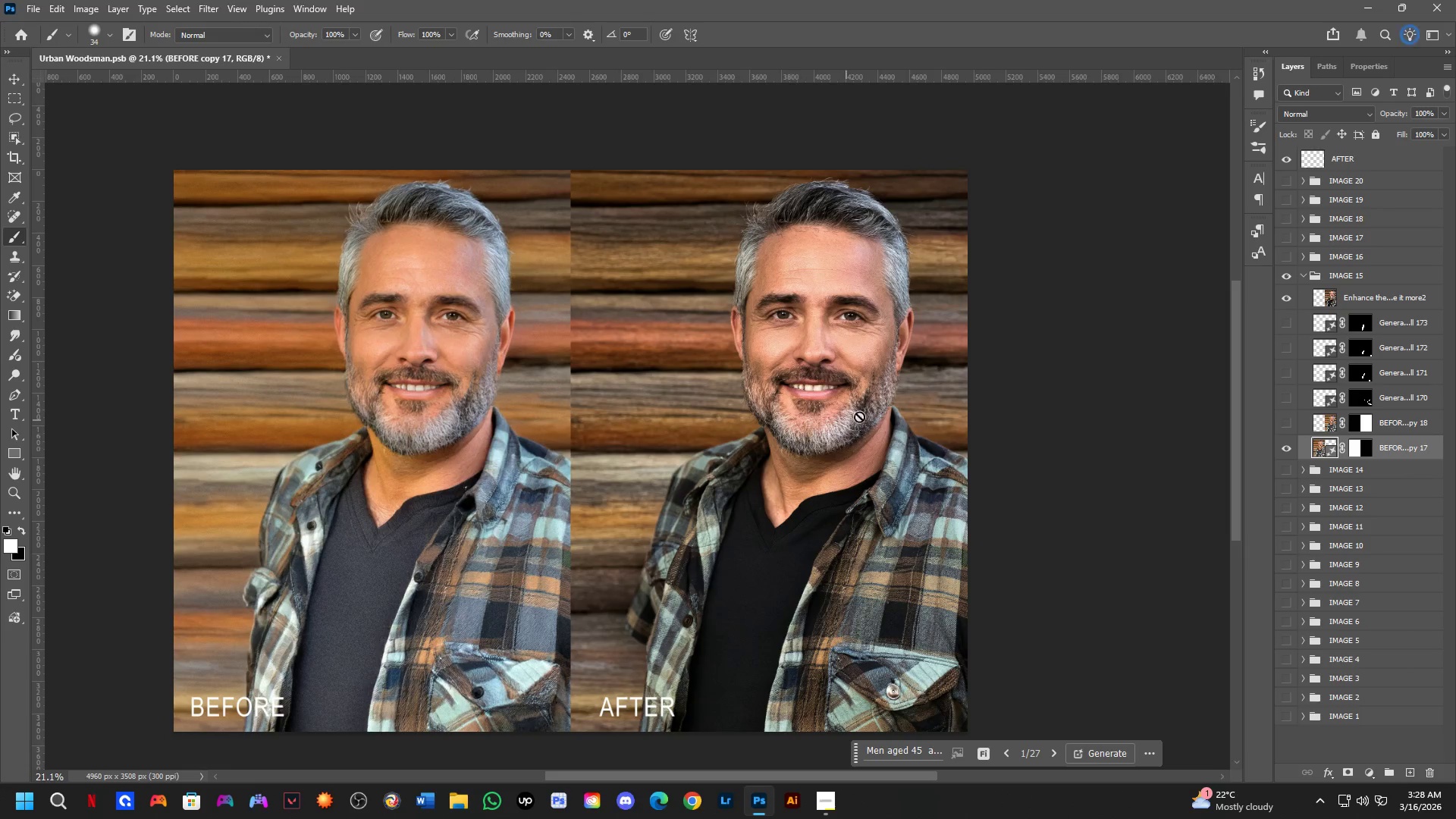 
hold_key(key=ControlLeft, duration=0.42)
 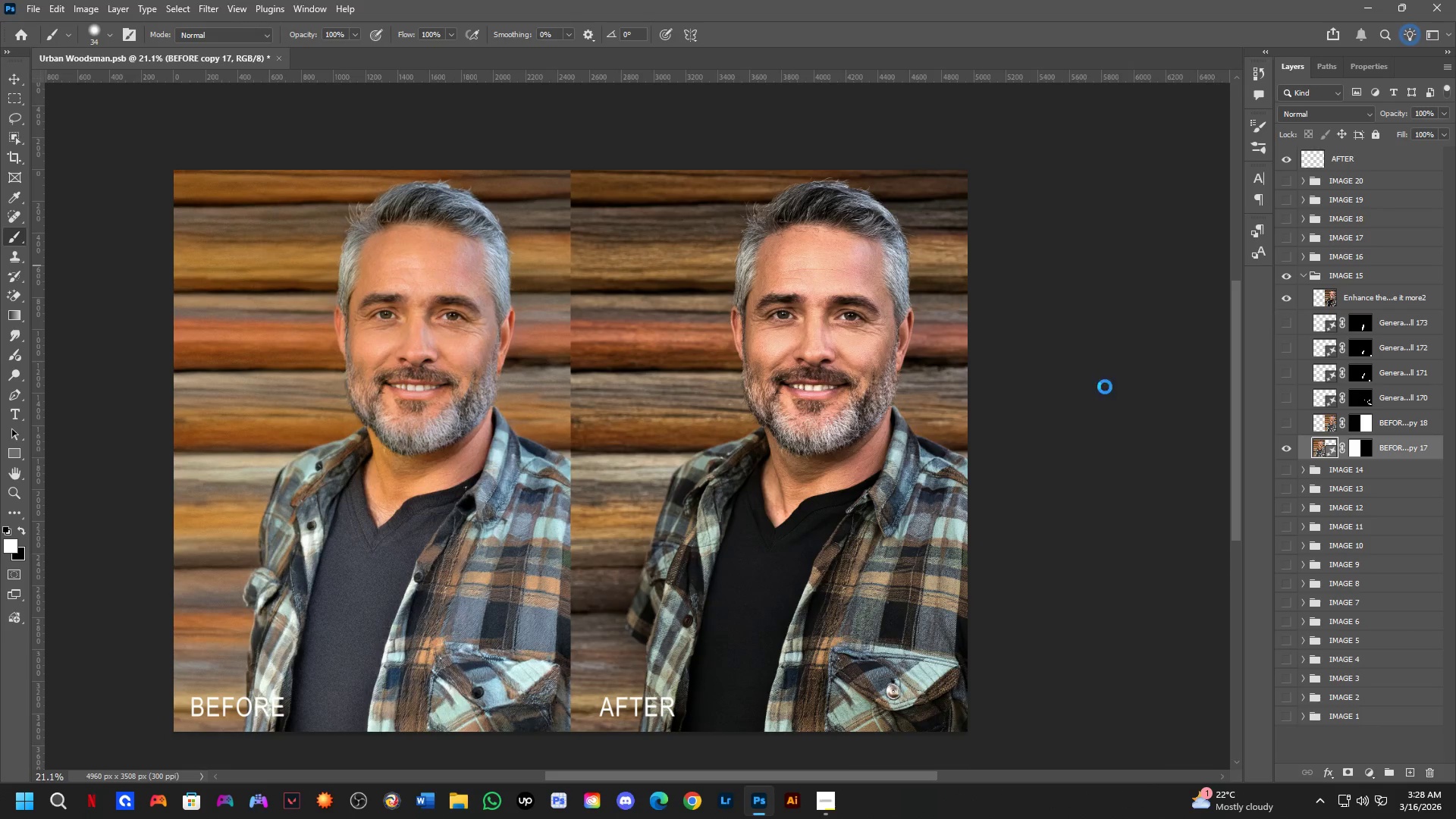 
hold_key(key=ShiftLeft, duration=0.39)
 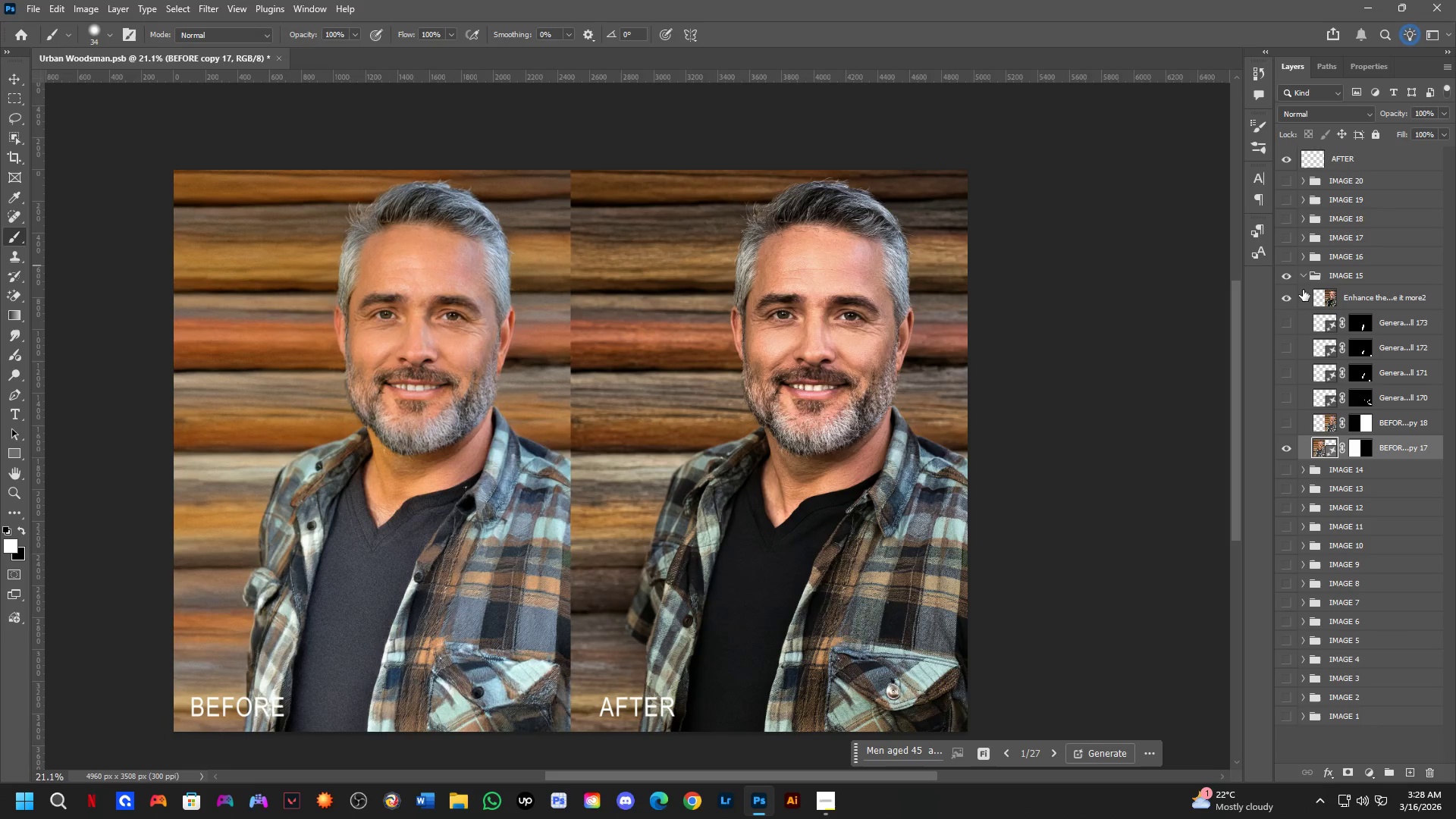 
key(Control+ControlLeft)
 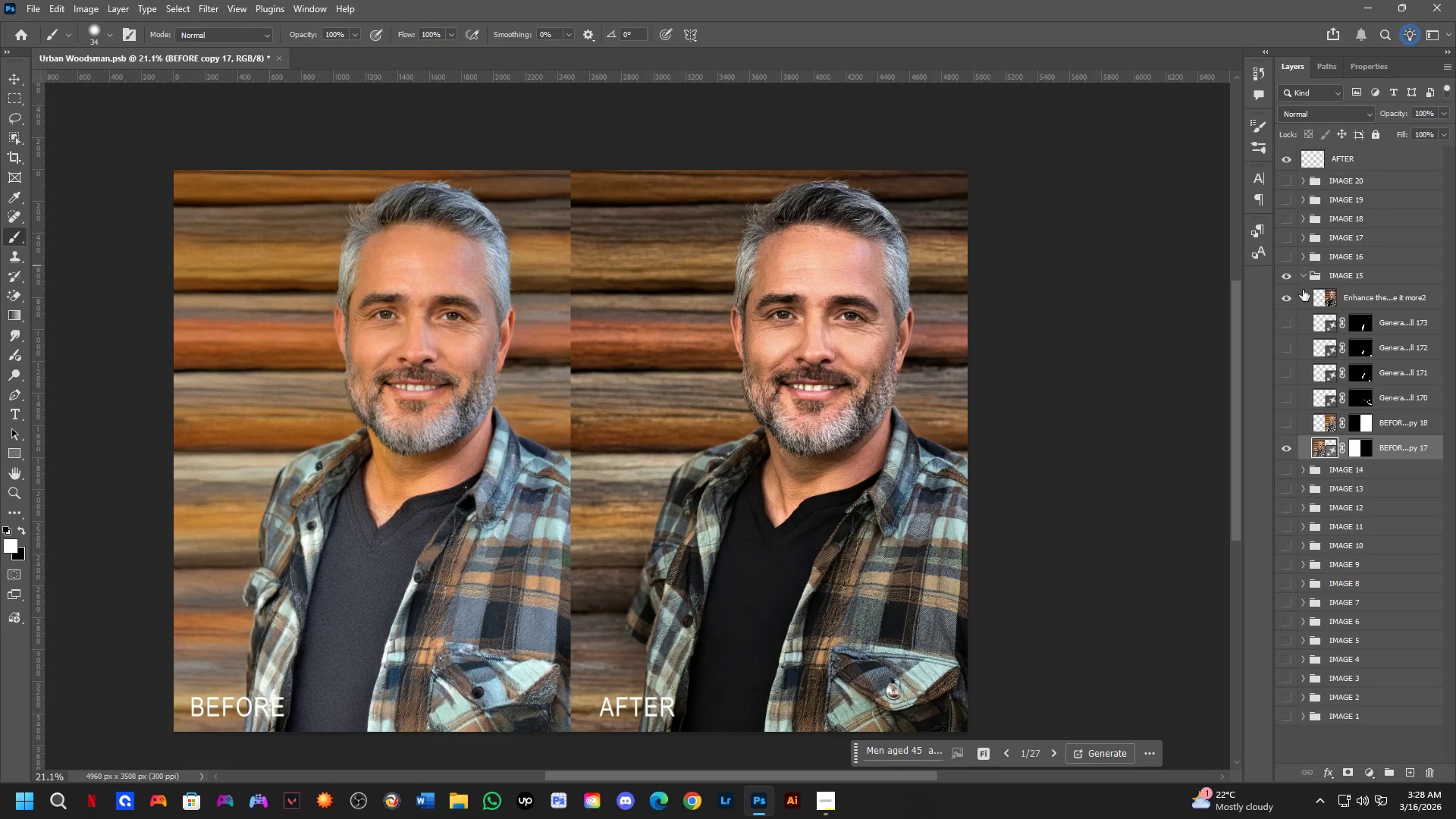 
key(Control+Shift+ShiftLeft)
 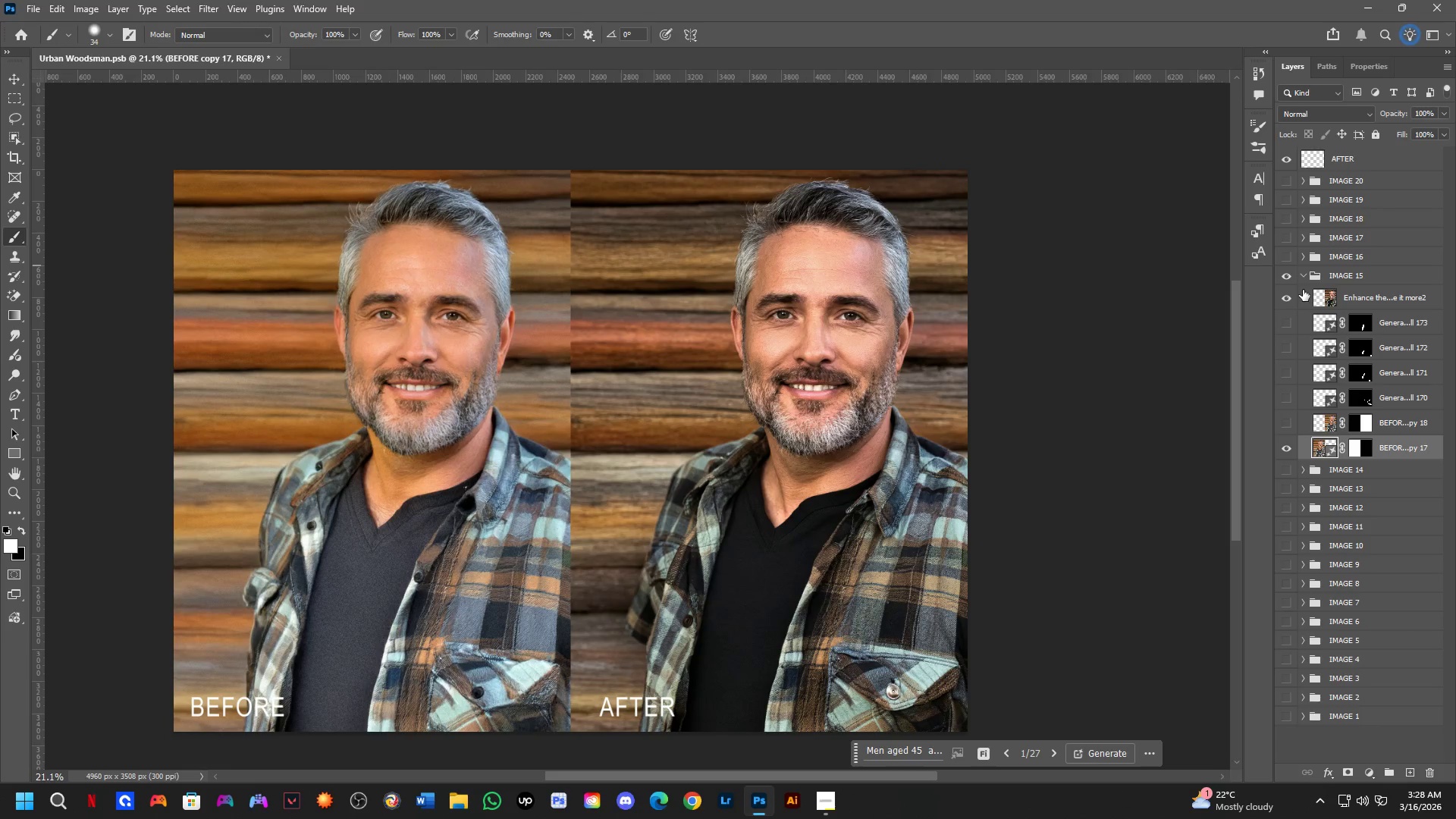 
key(Control+Shift+S)
 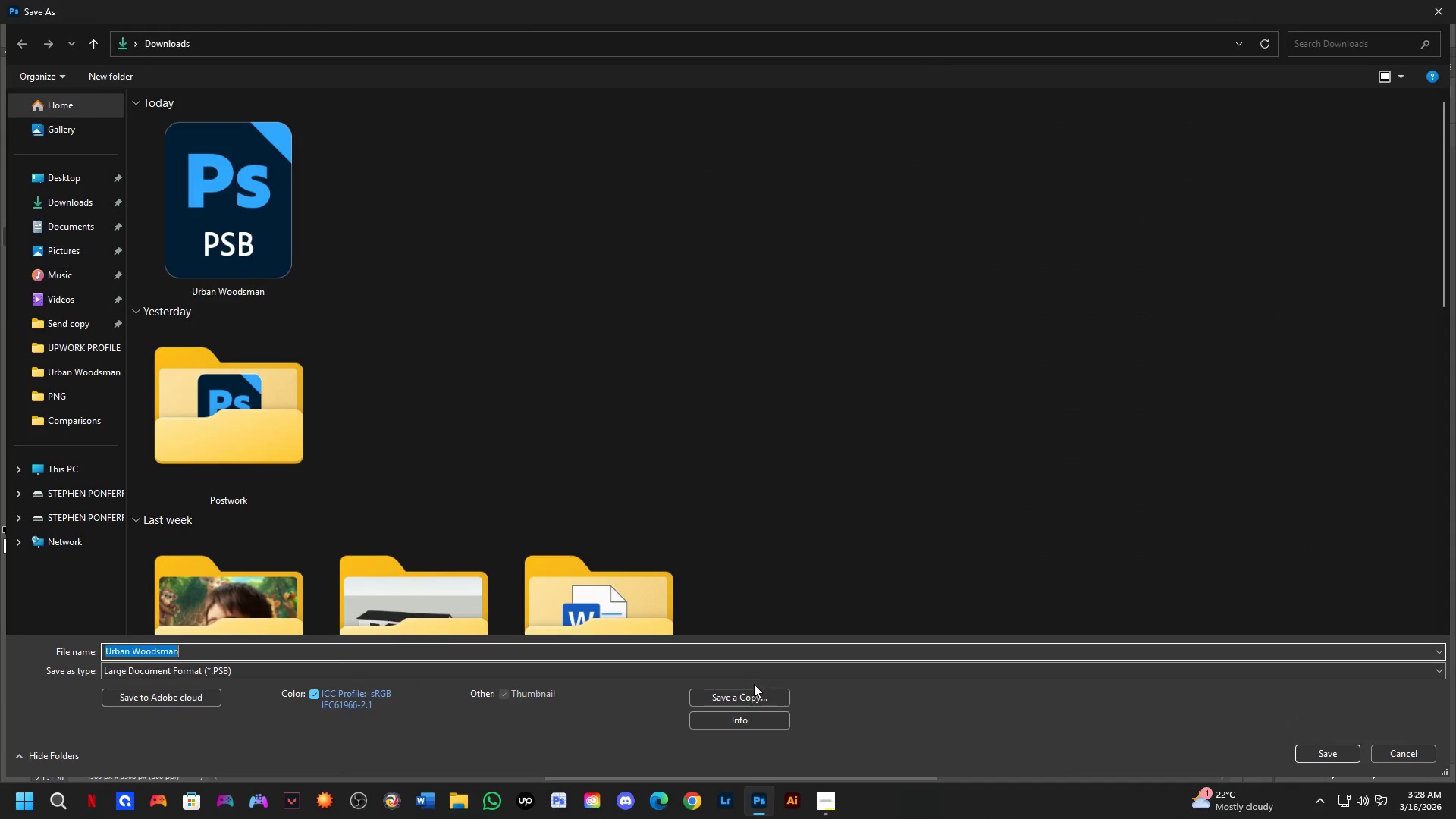 
left_click([754, 693])
 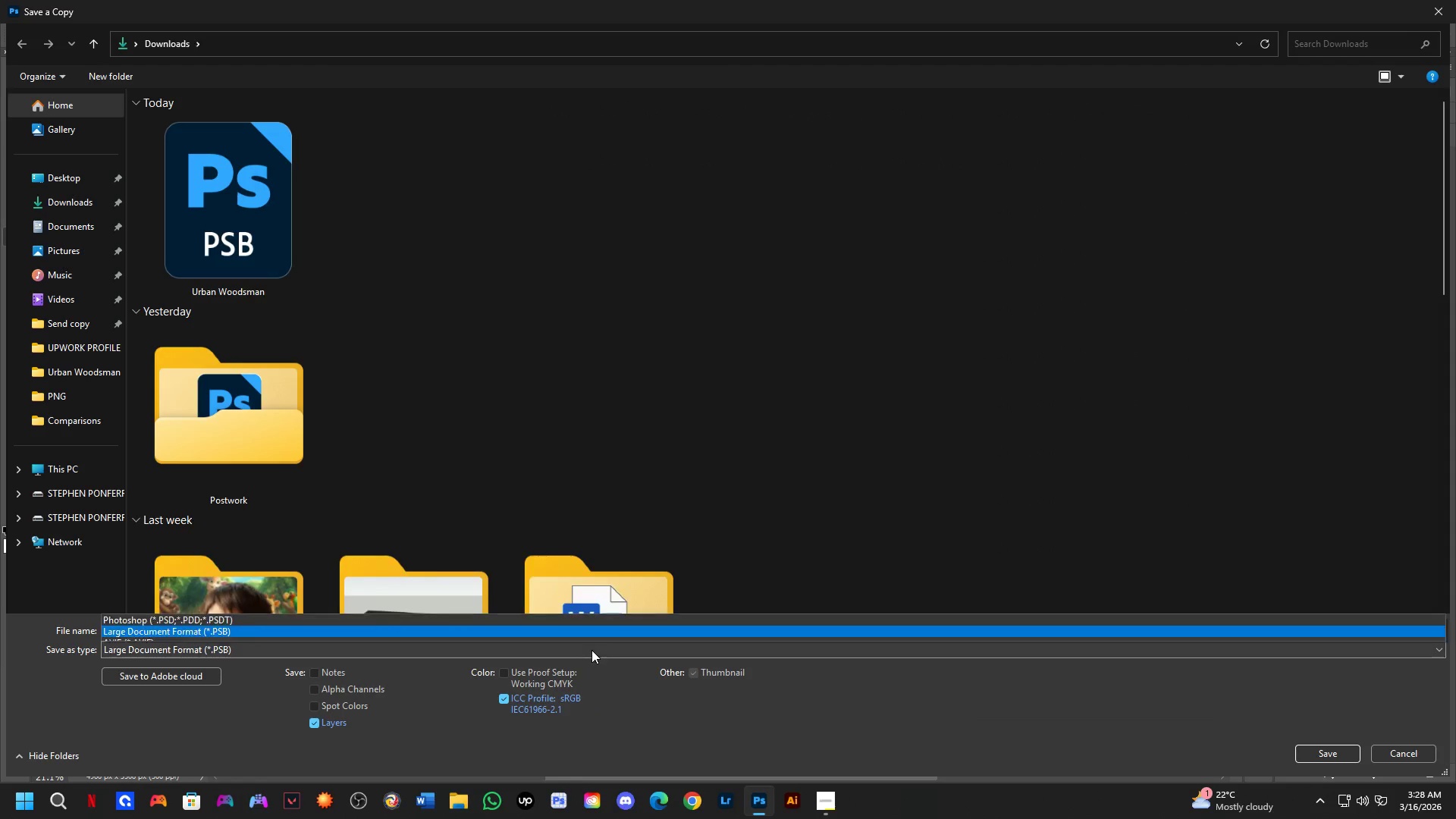 
left_click_drag(start_coordinate=[435, 557], to_coordinate=[490, 464])
 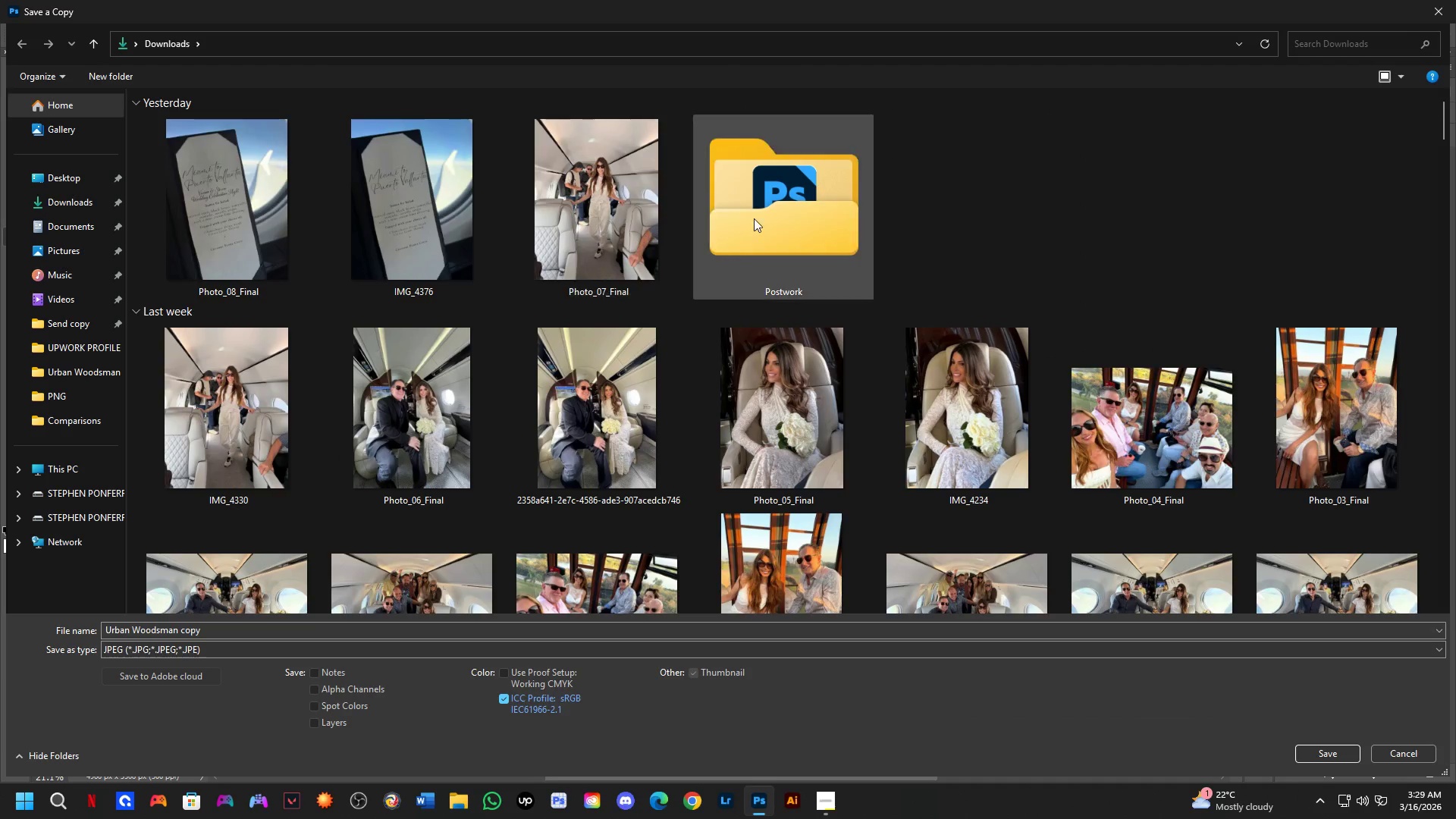 
double_click([754, 218])
 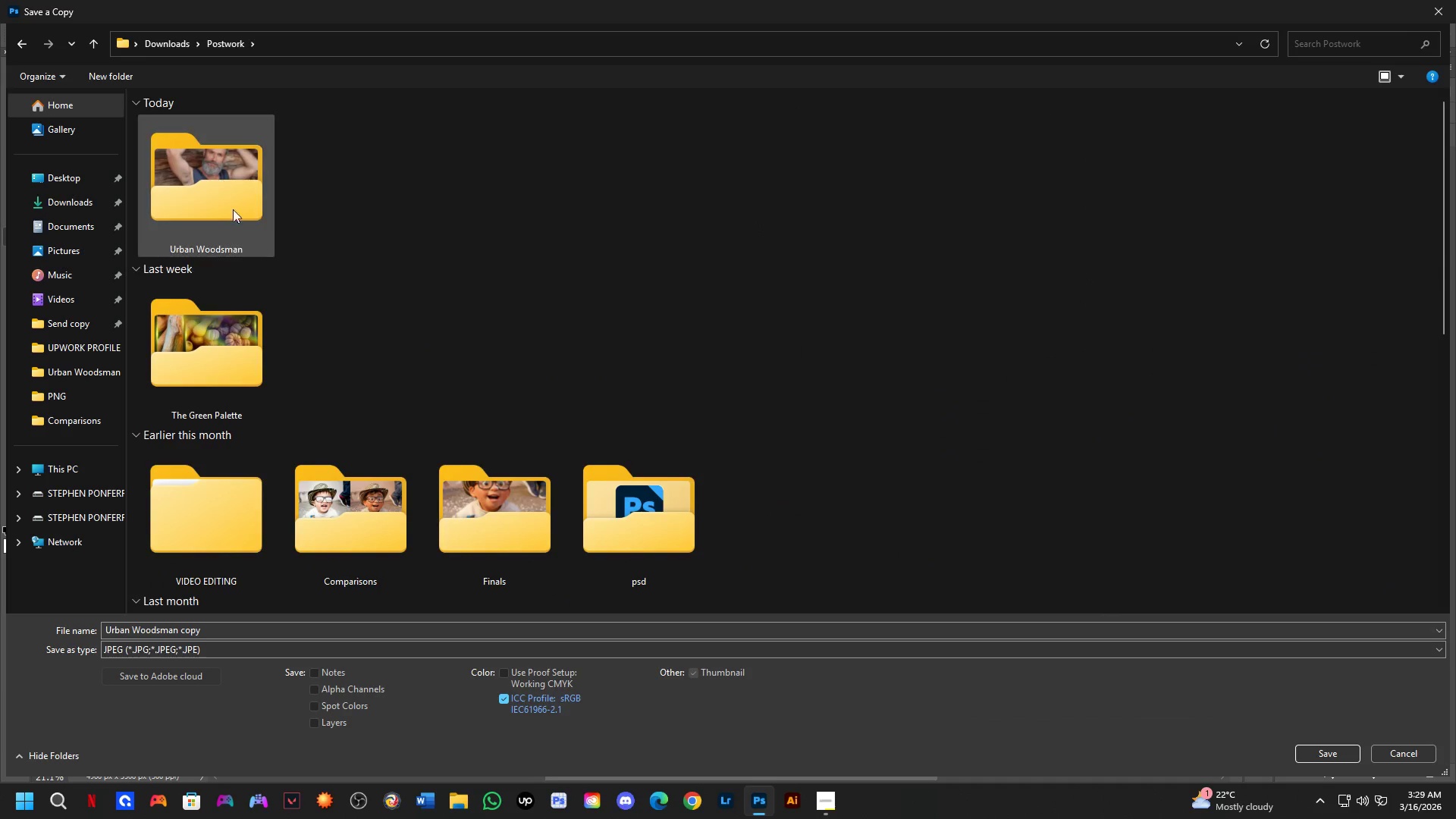 
double_click([233, 201])
 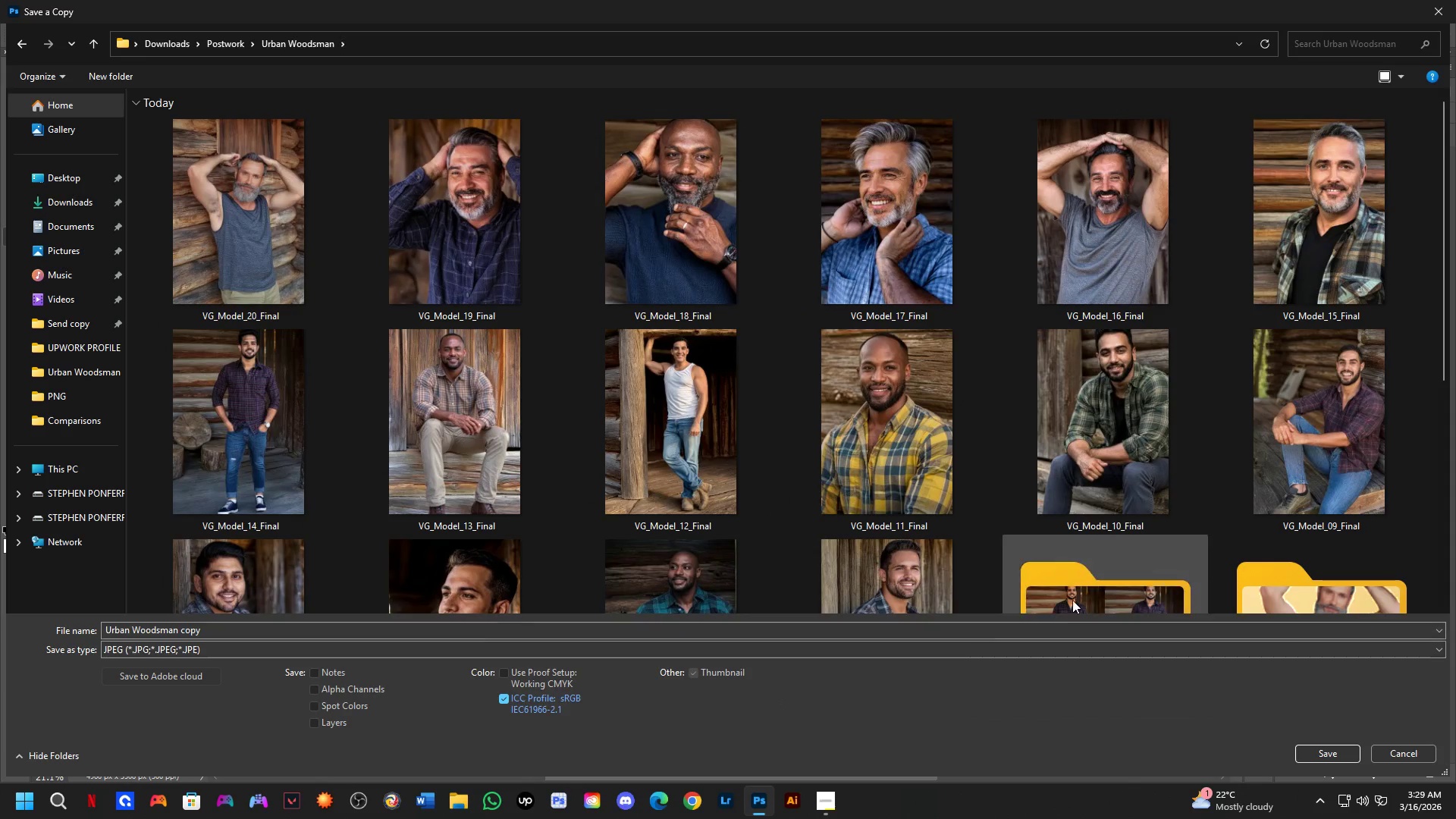 
double_click([1072, 599])
 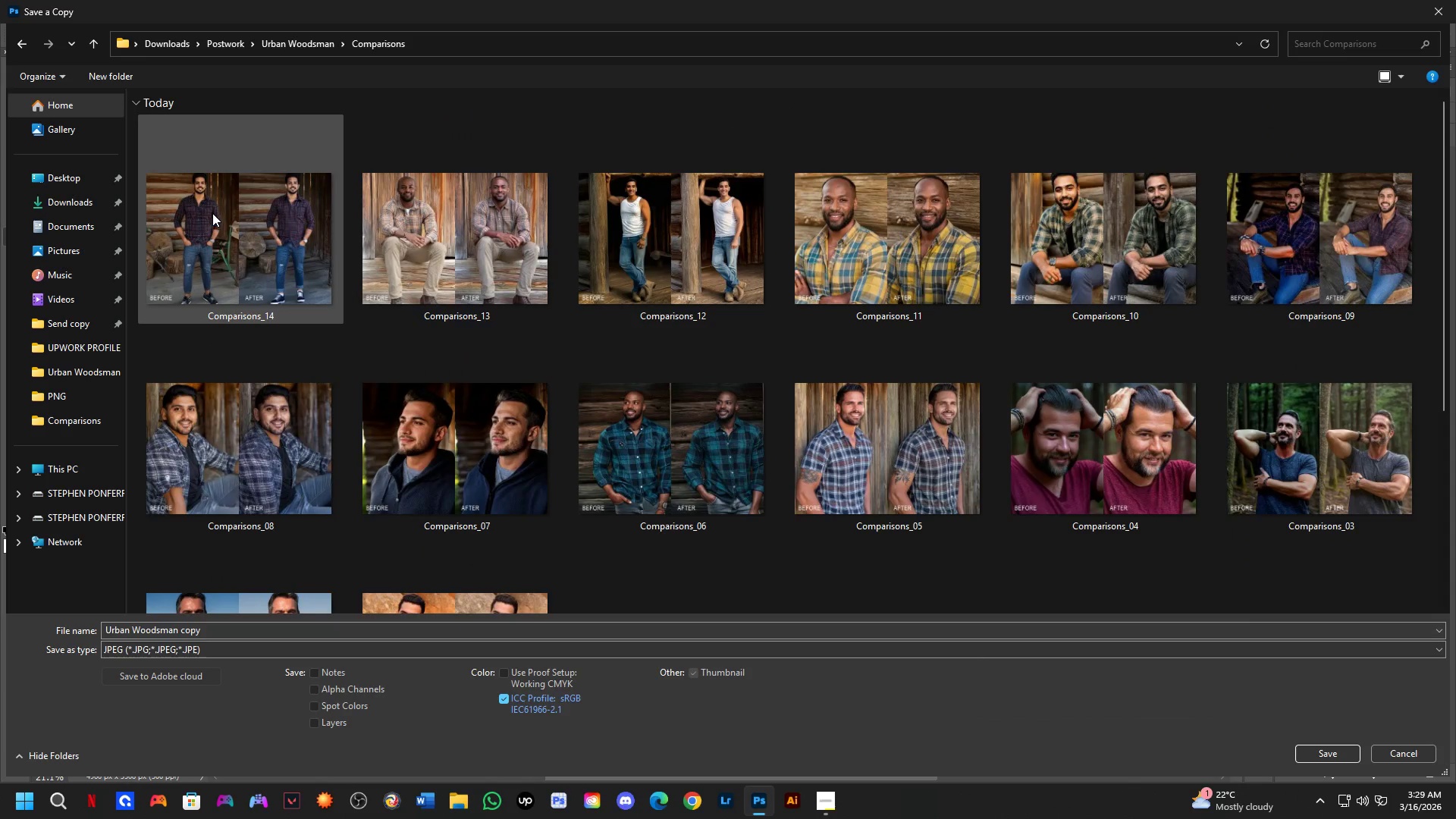 
triple_click([213, 213])
 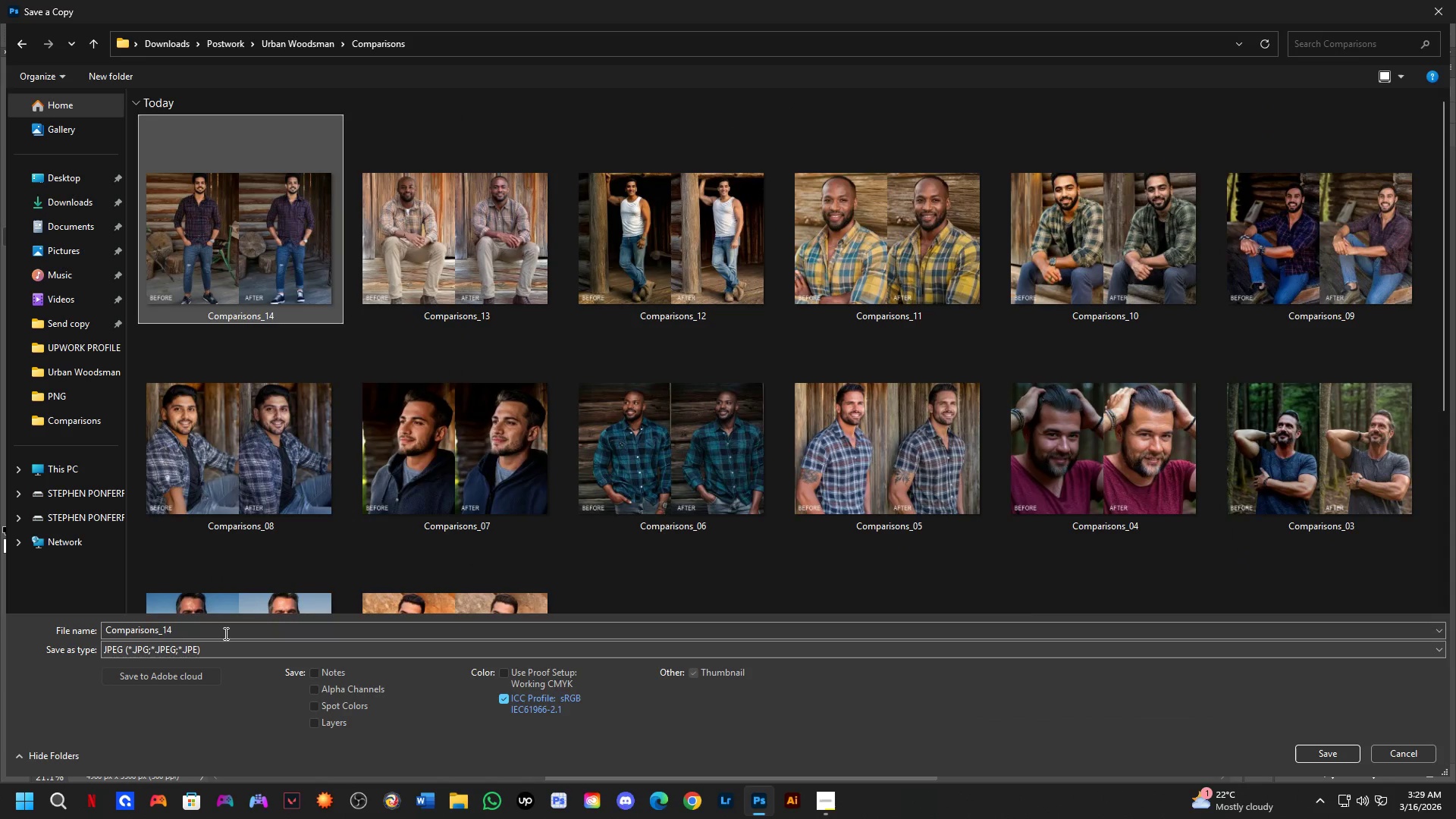 
double_click([224, 633])
 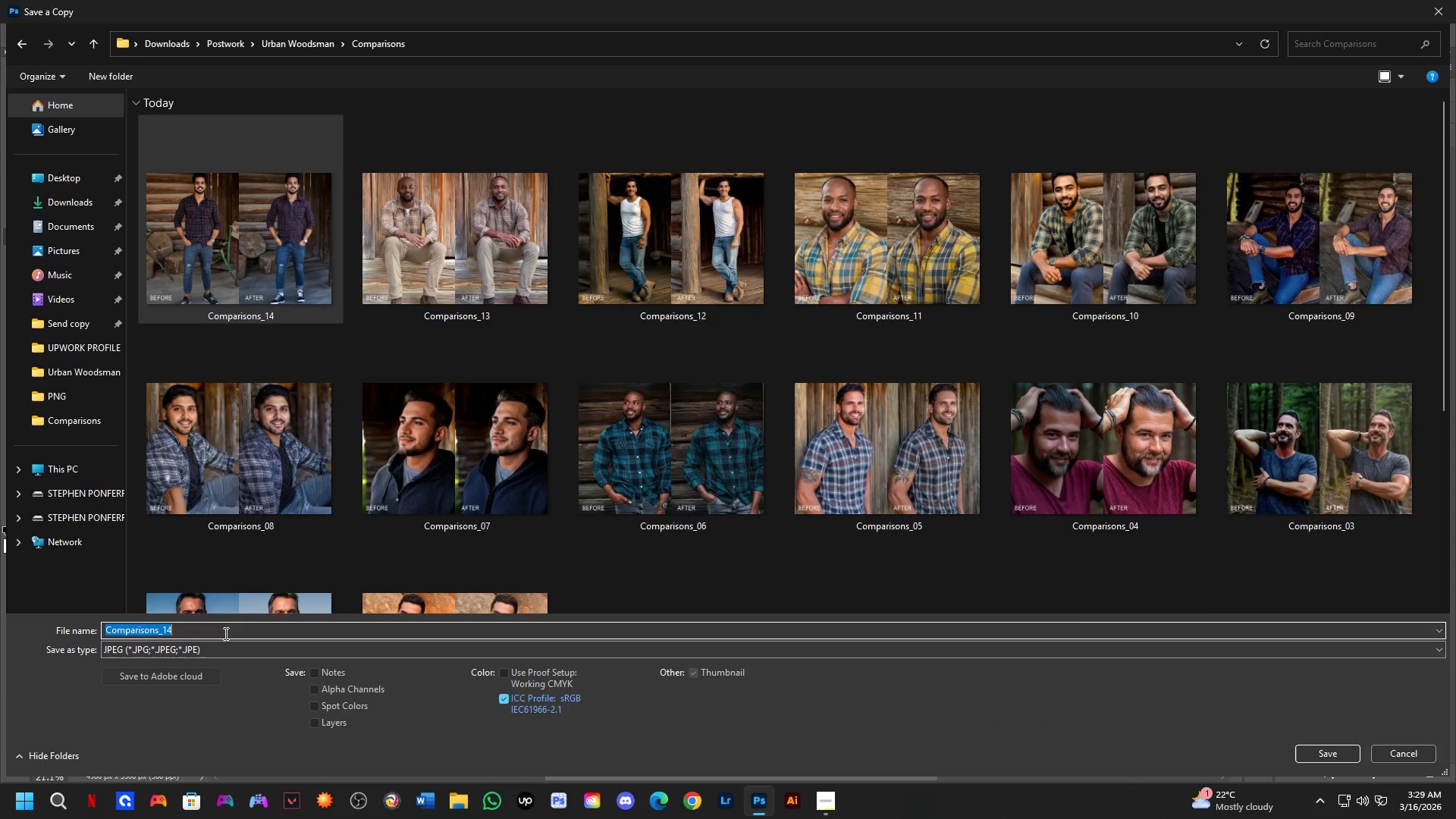 
triple_click([224, 632])
 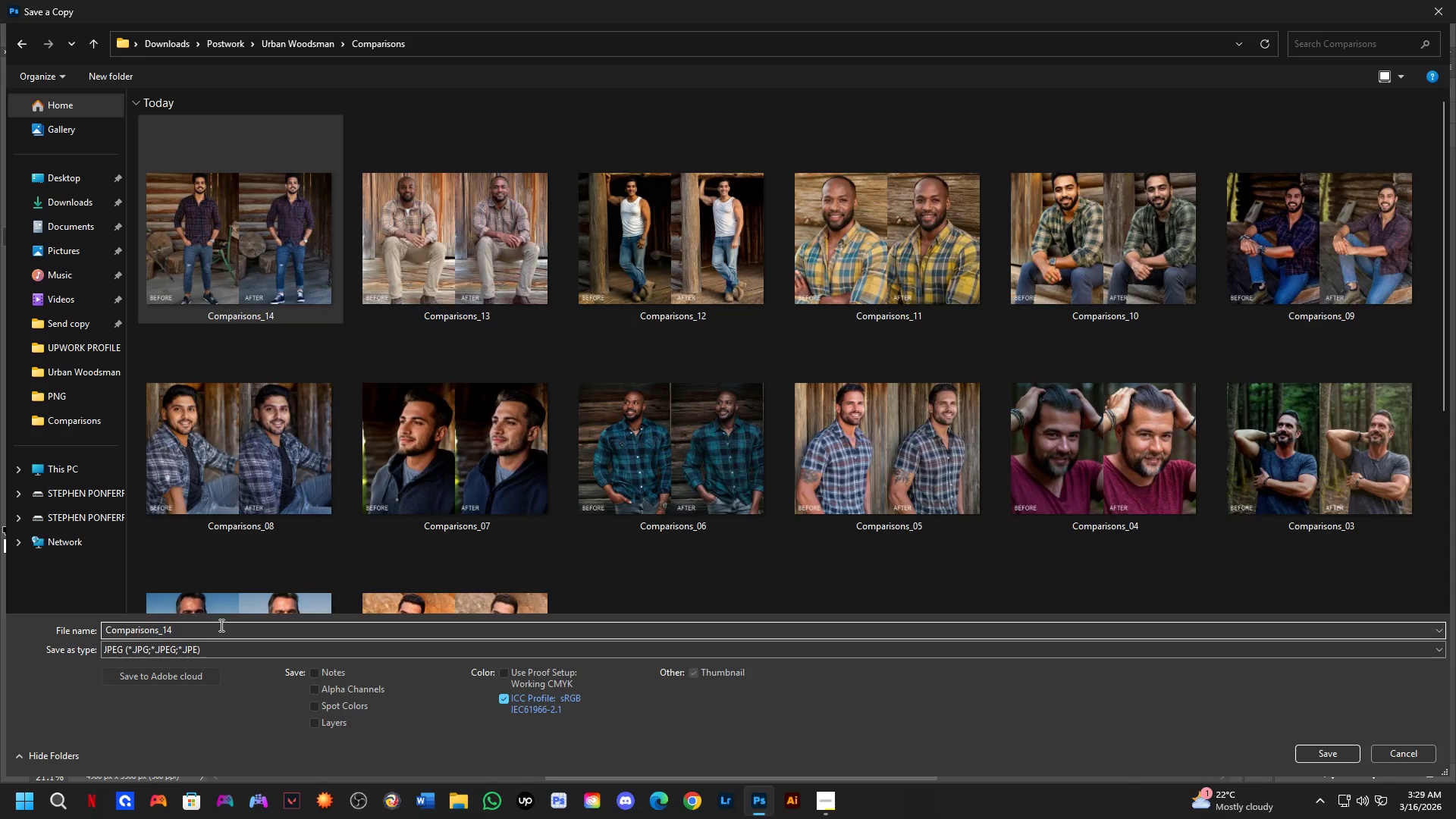 
key(Backspace)
 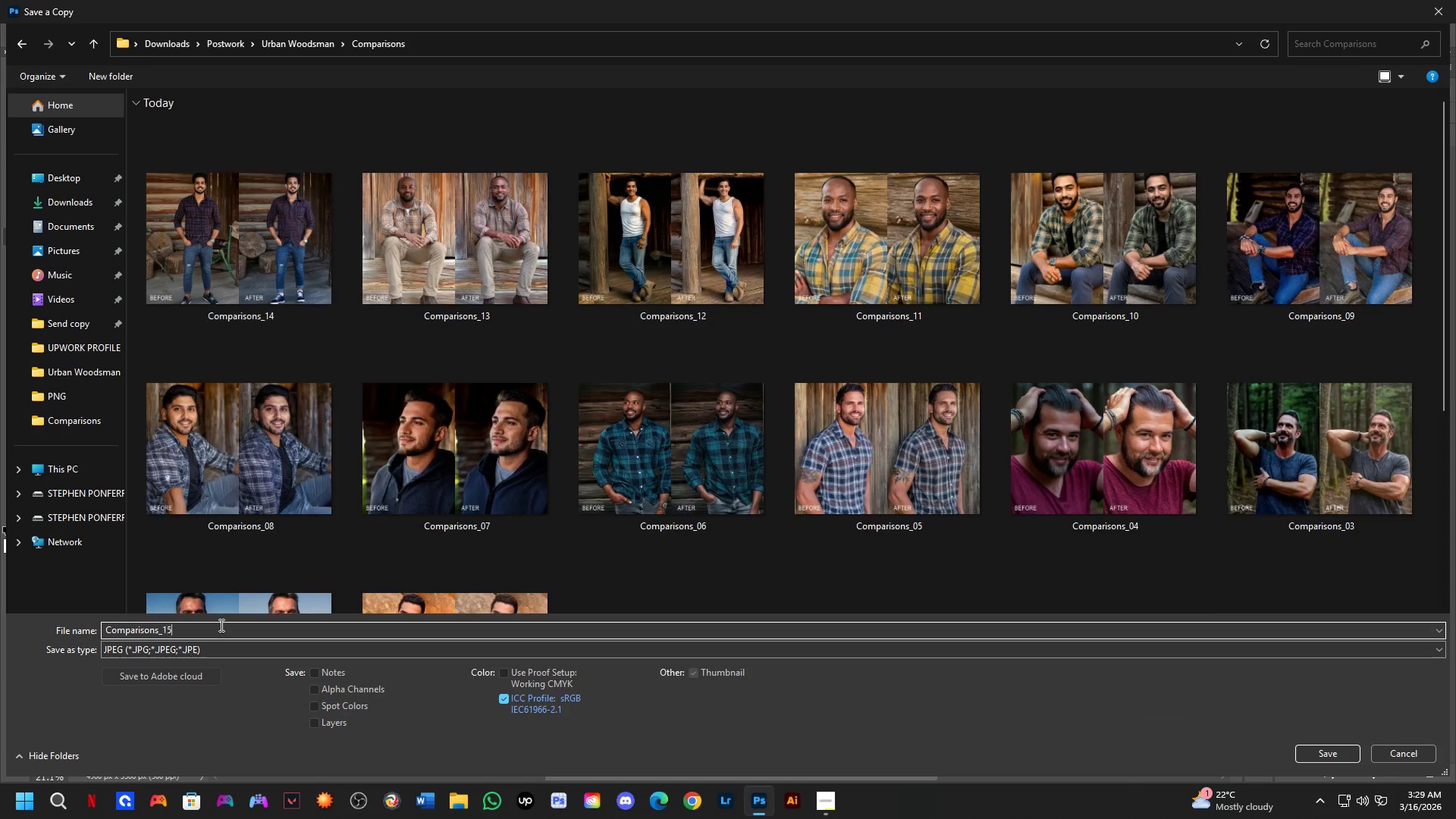 
key(Numpad5)
 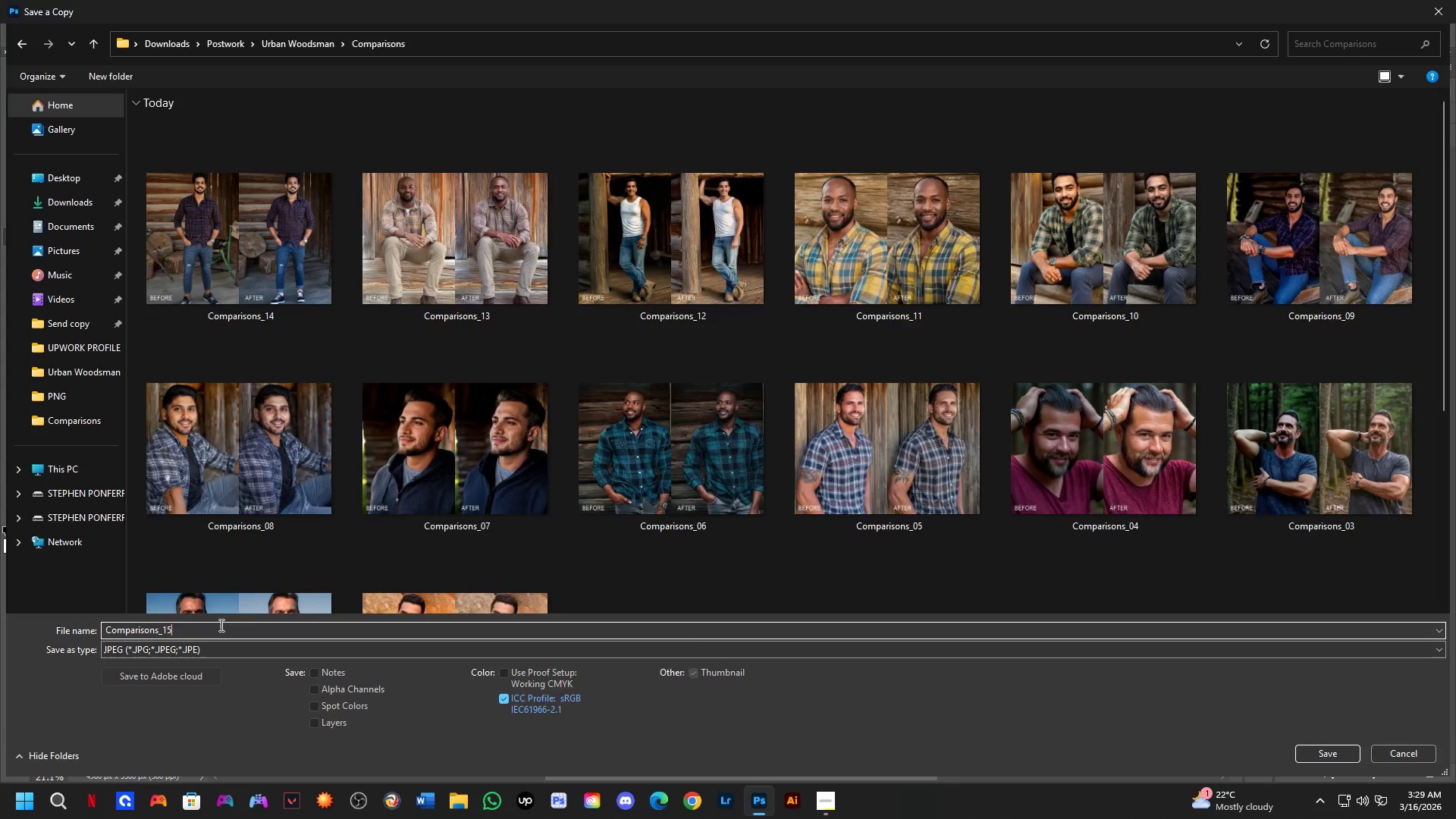 
key(NumpadEnter)
 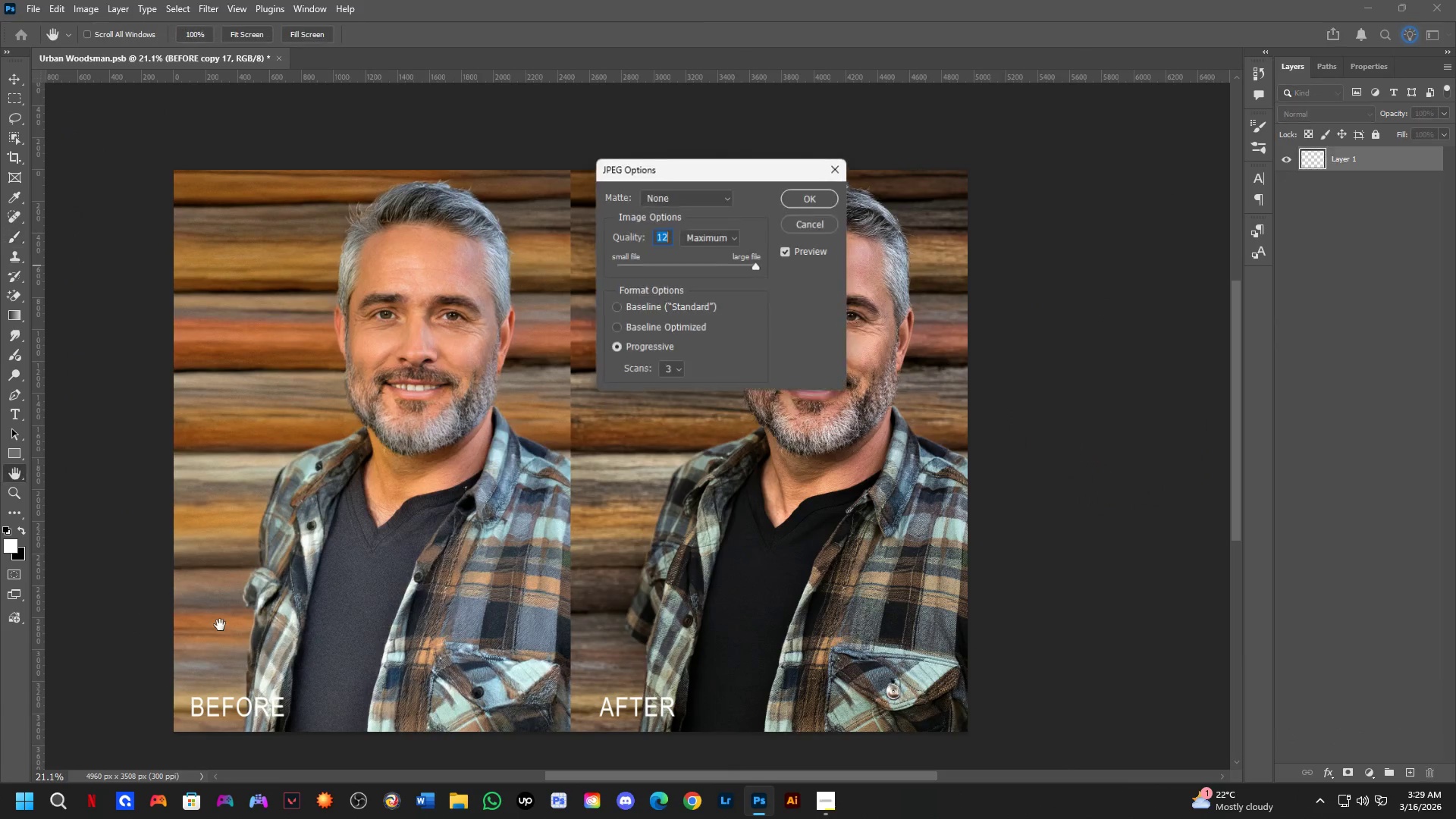 
key(NumpadEnter)
 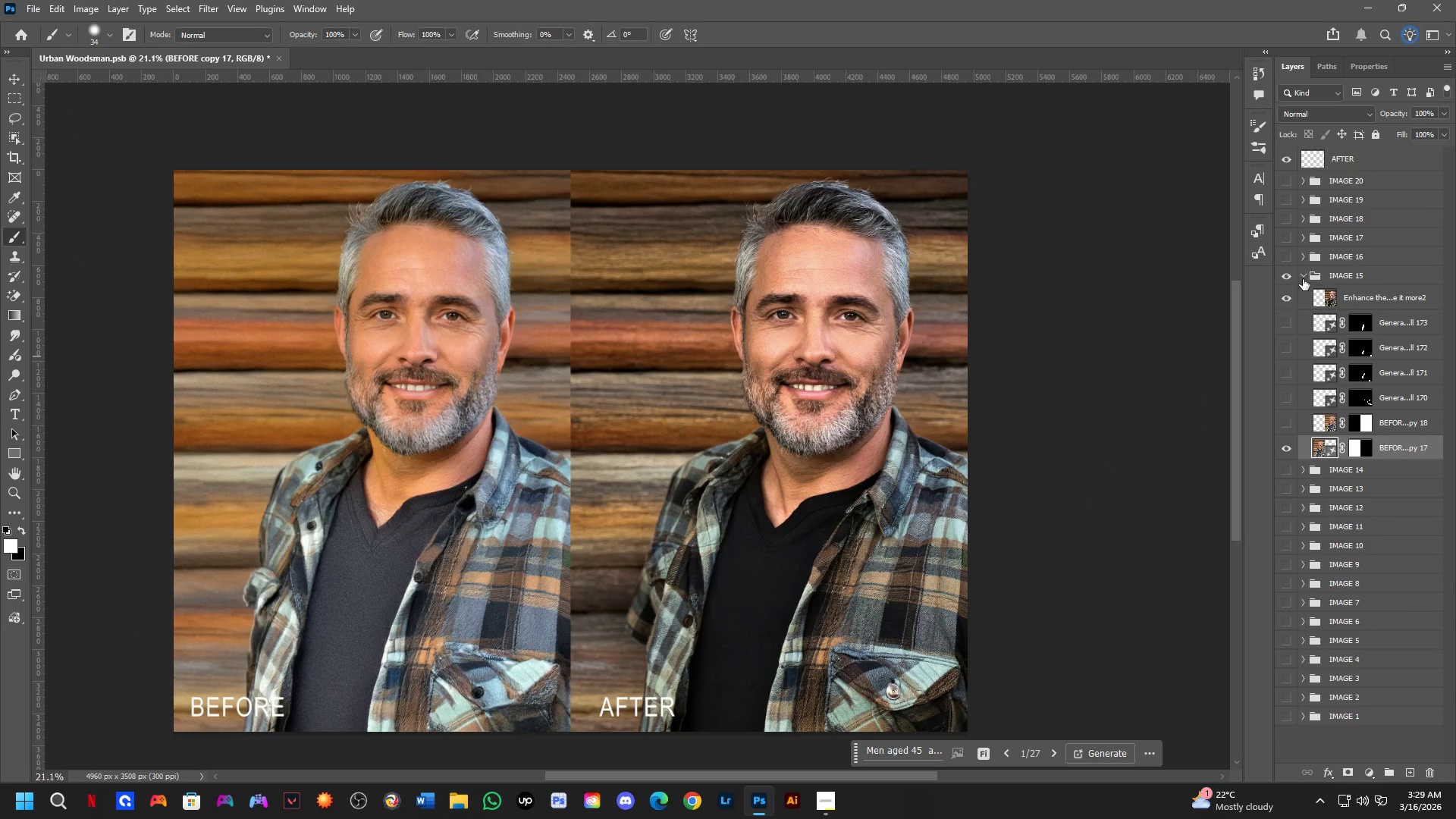 
double_click([1285, 260])
 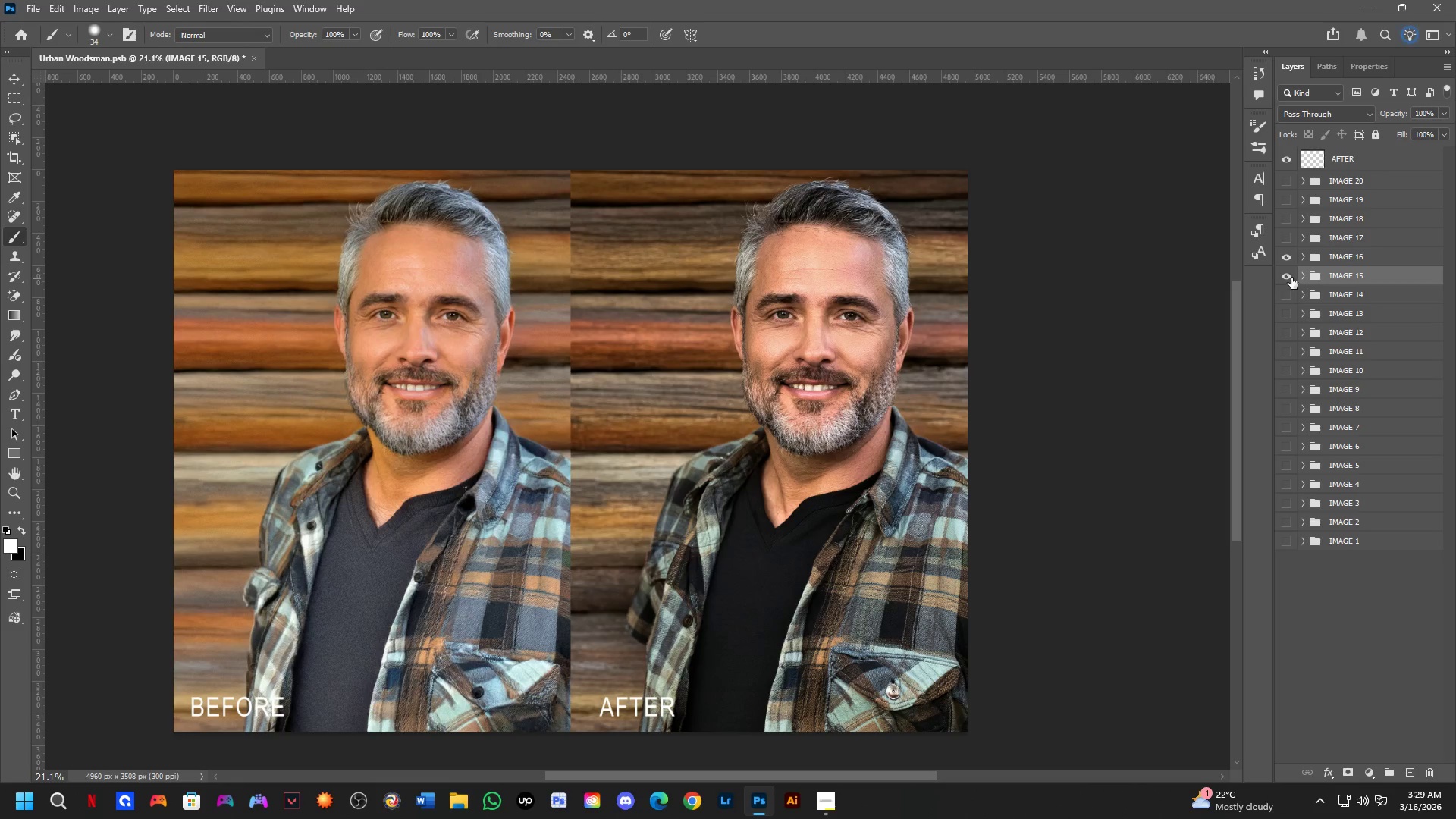 
triple_click([1291, 277])
 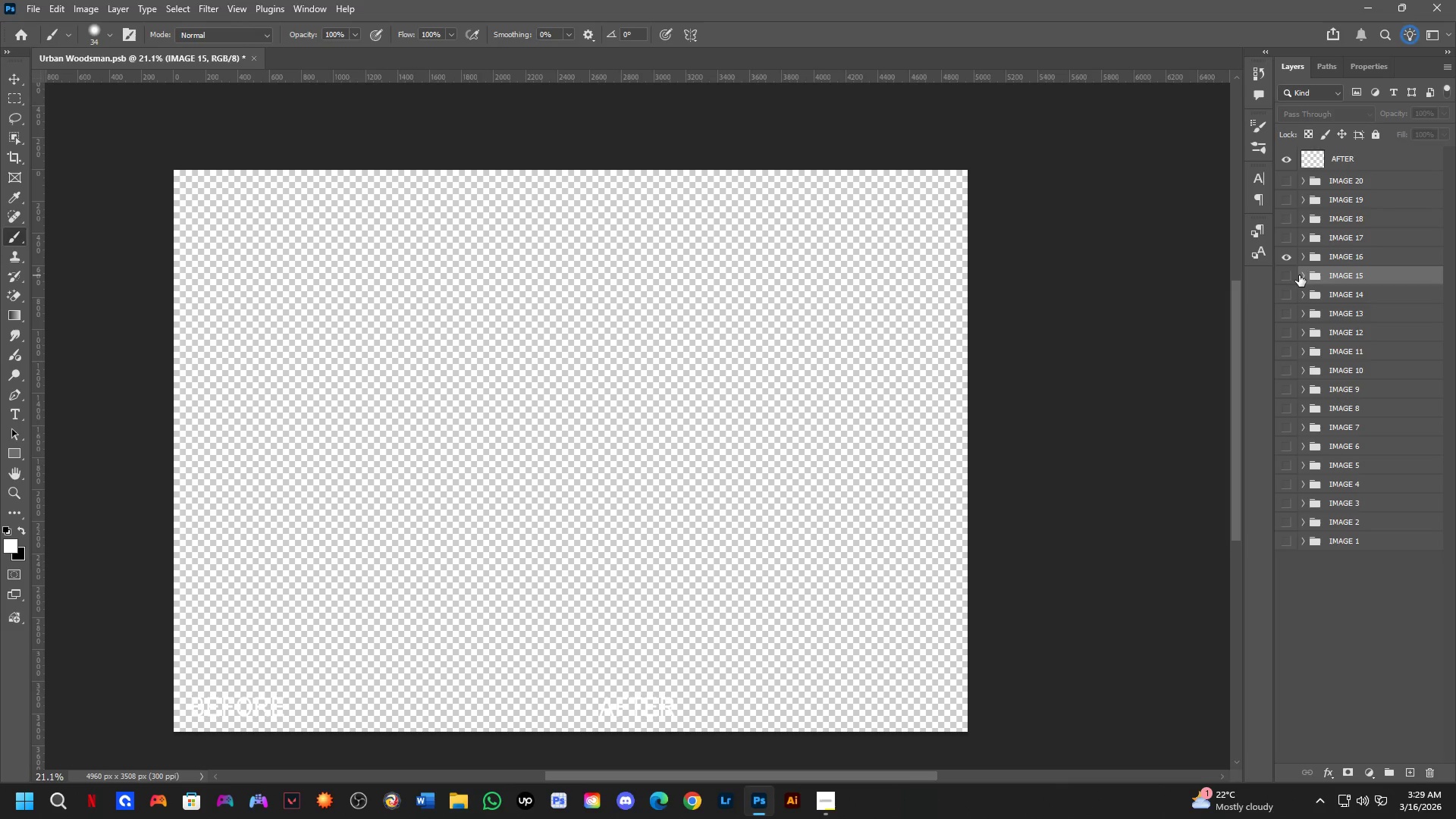 
double_click([1301, 275])
 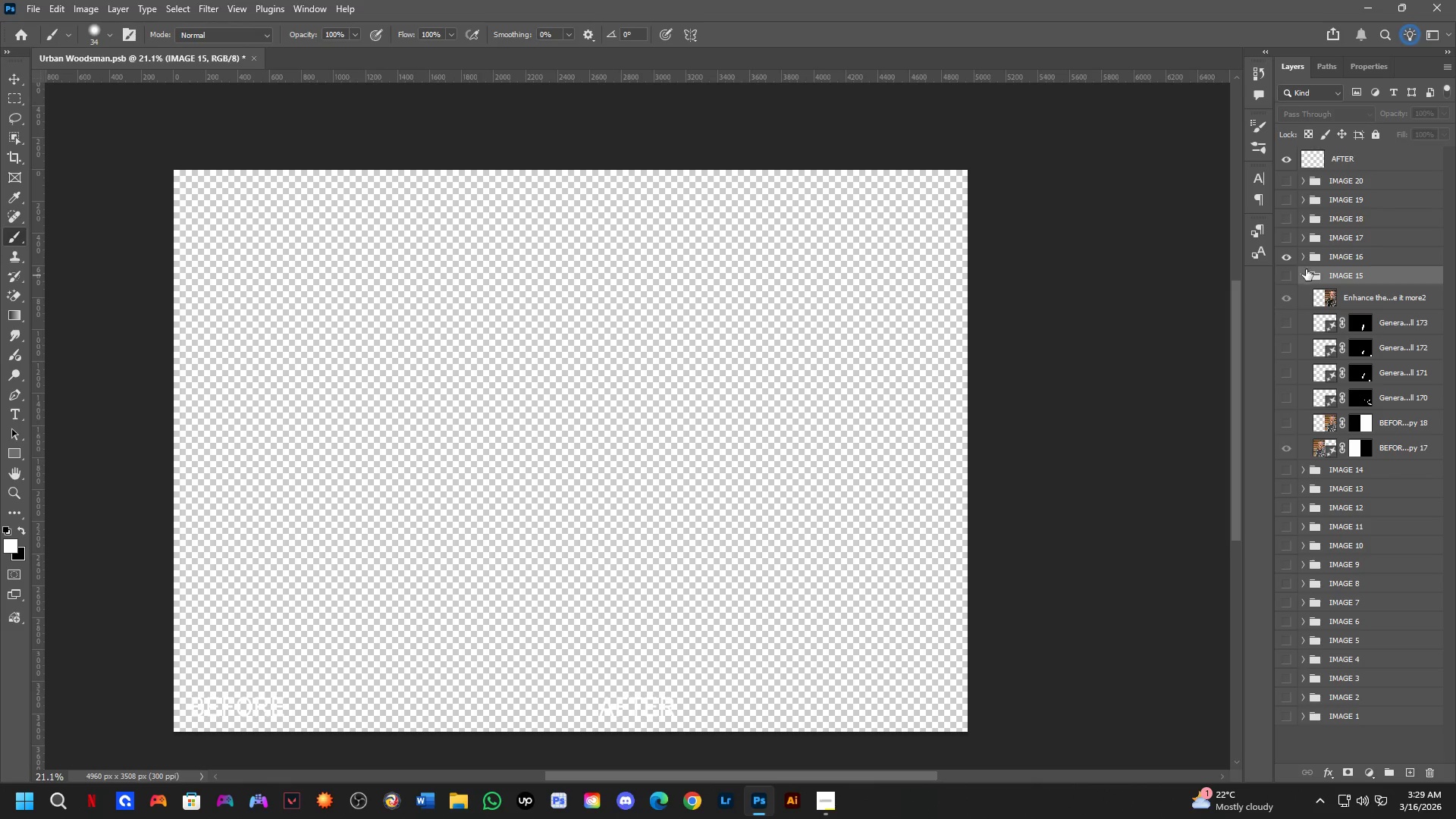 
double_click([1300, 259])
 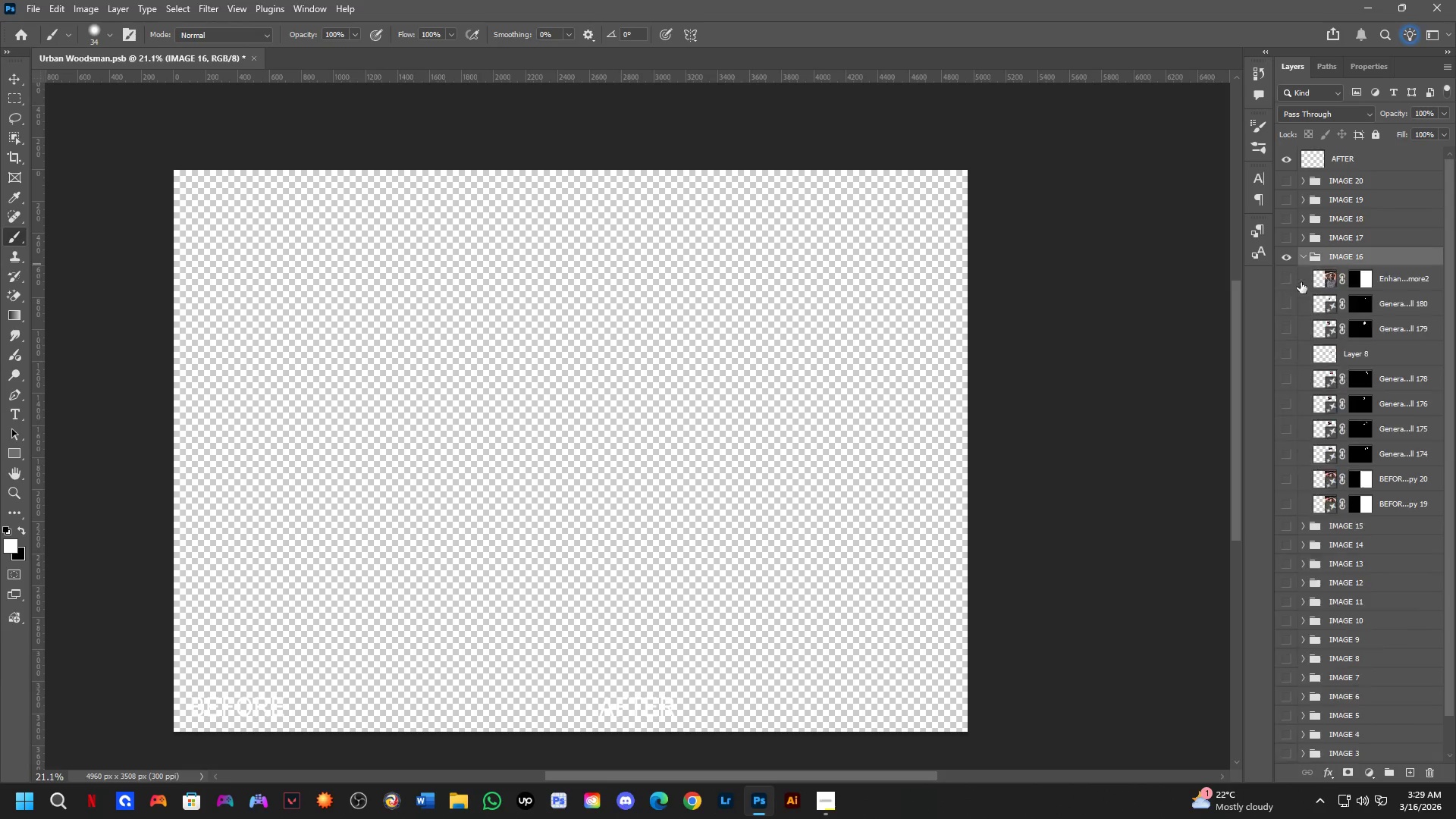 
left_click([1283, 278])
 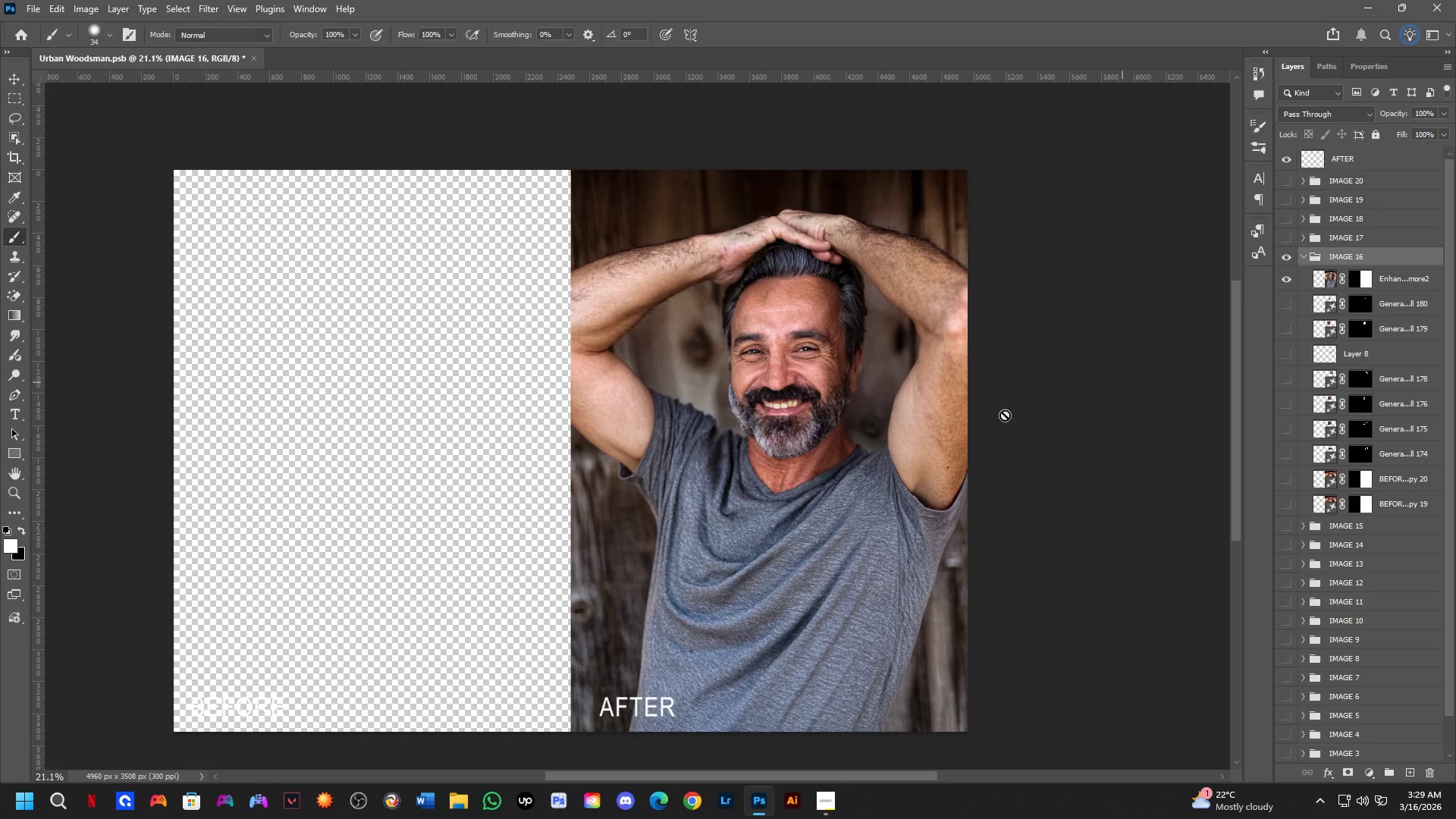 
hold_key(key=ControlLeft, duration=0.34)
left_click([883, 429])
 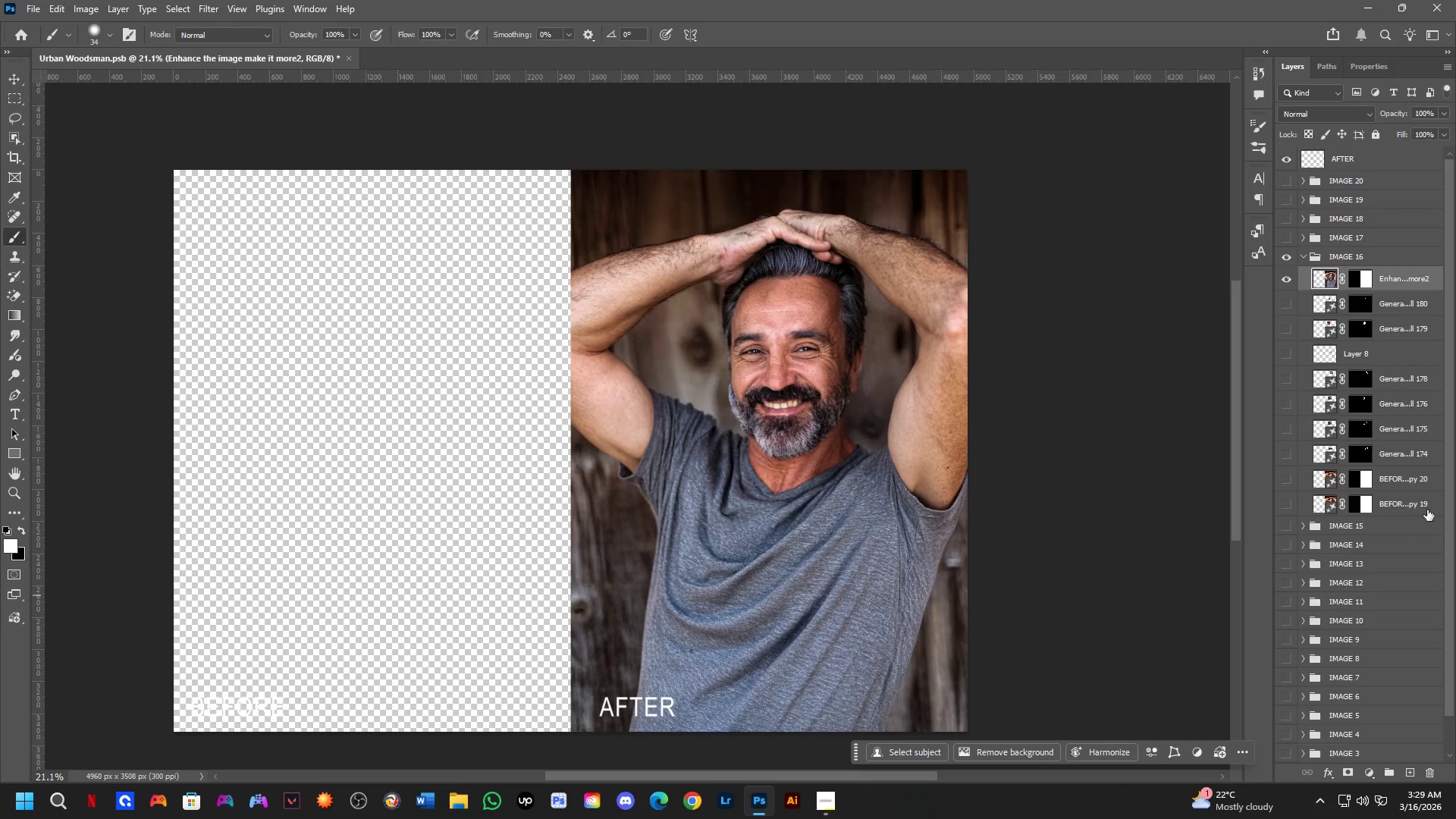 
left_click([1407, 497])
 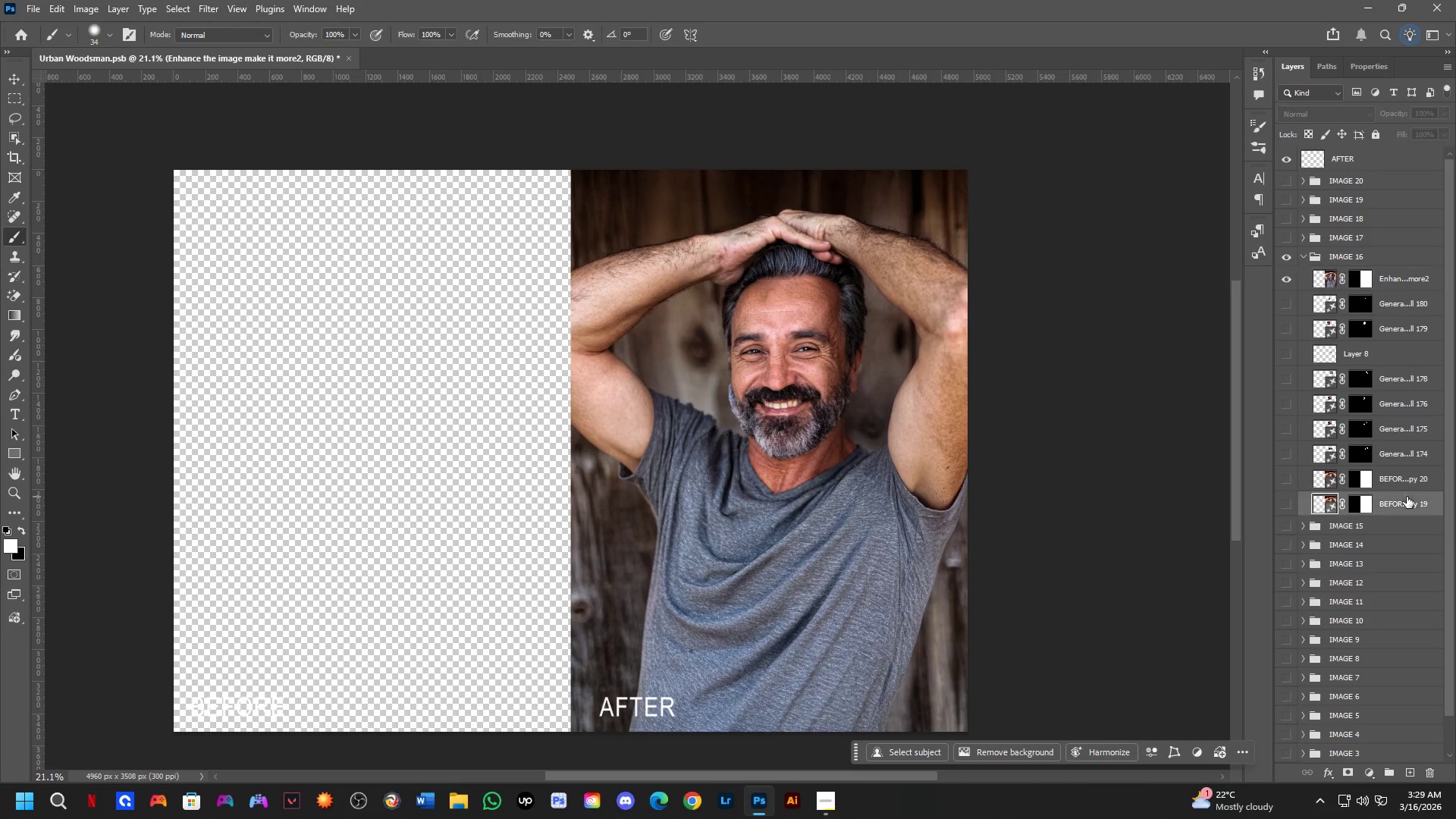 
key(Control+ControlLeft)
 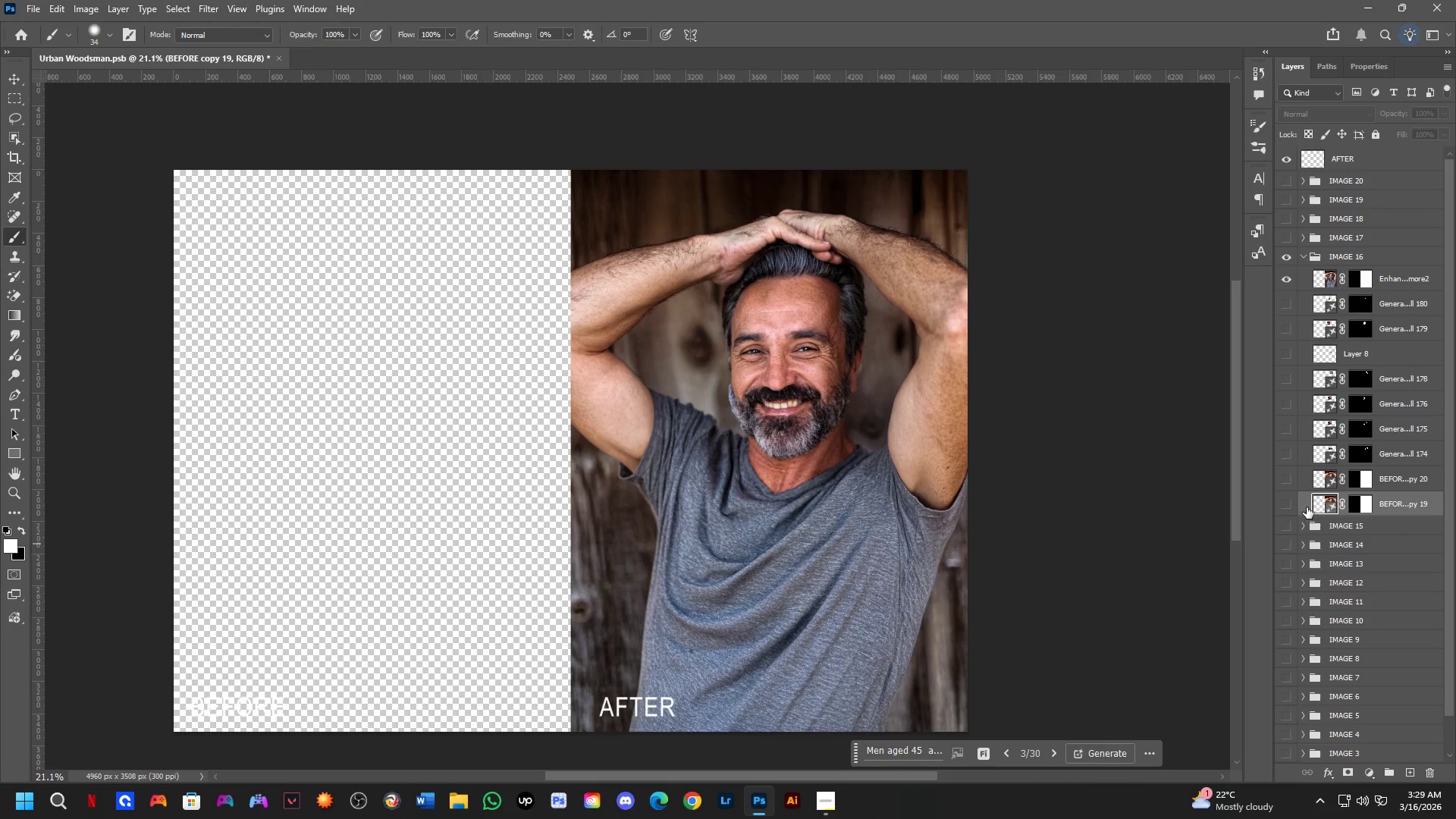 
left_click([1295, 504])
 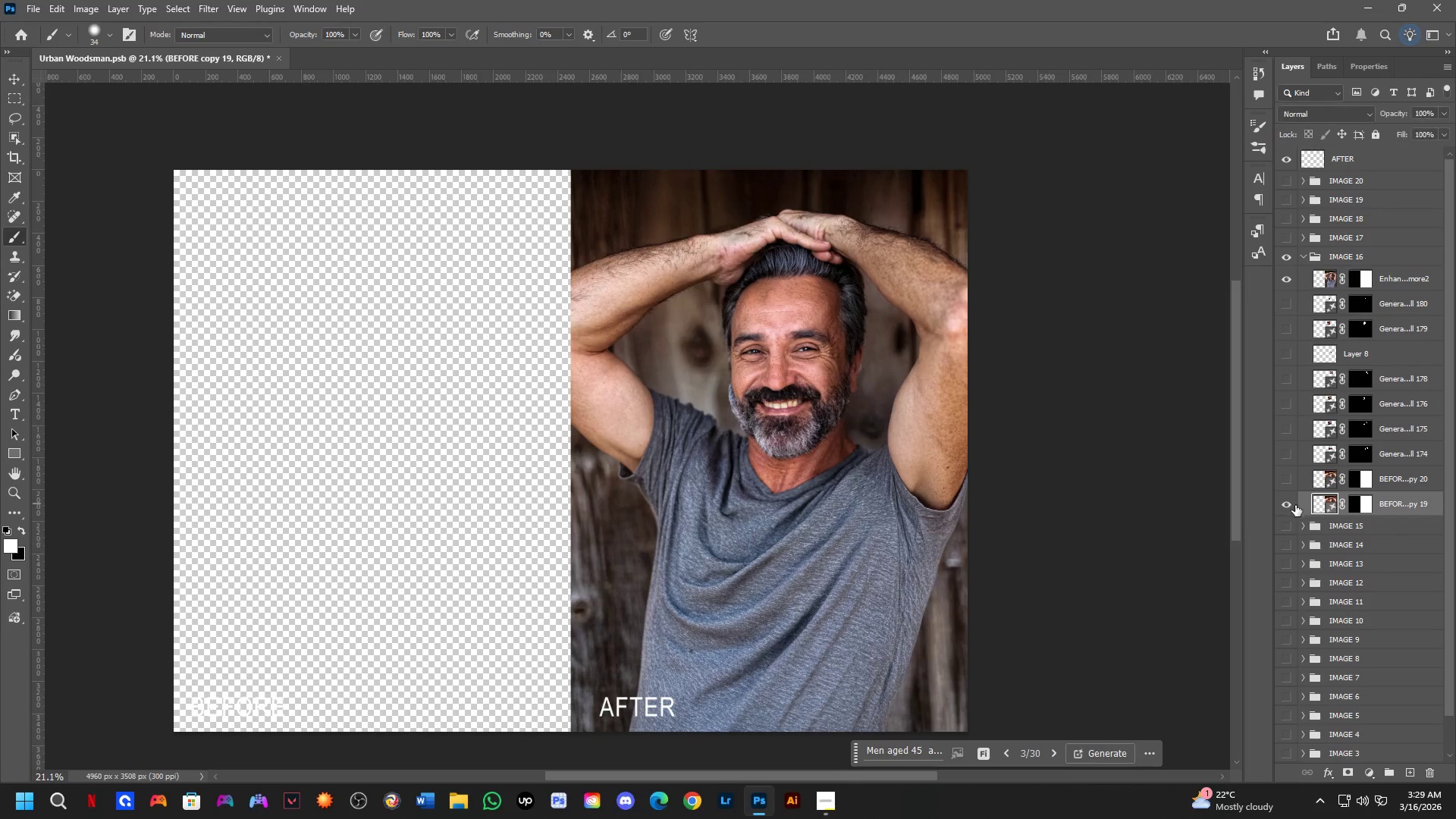 
key(Control+T)
 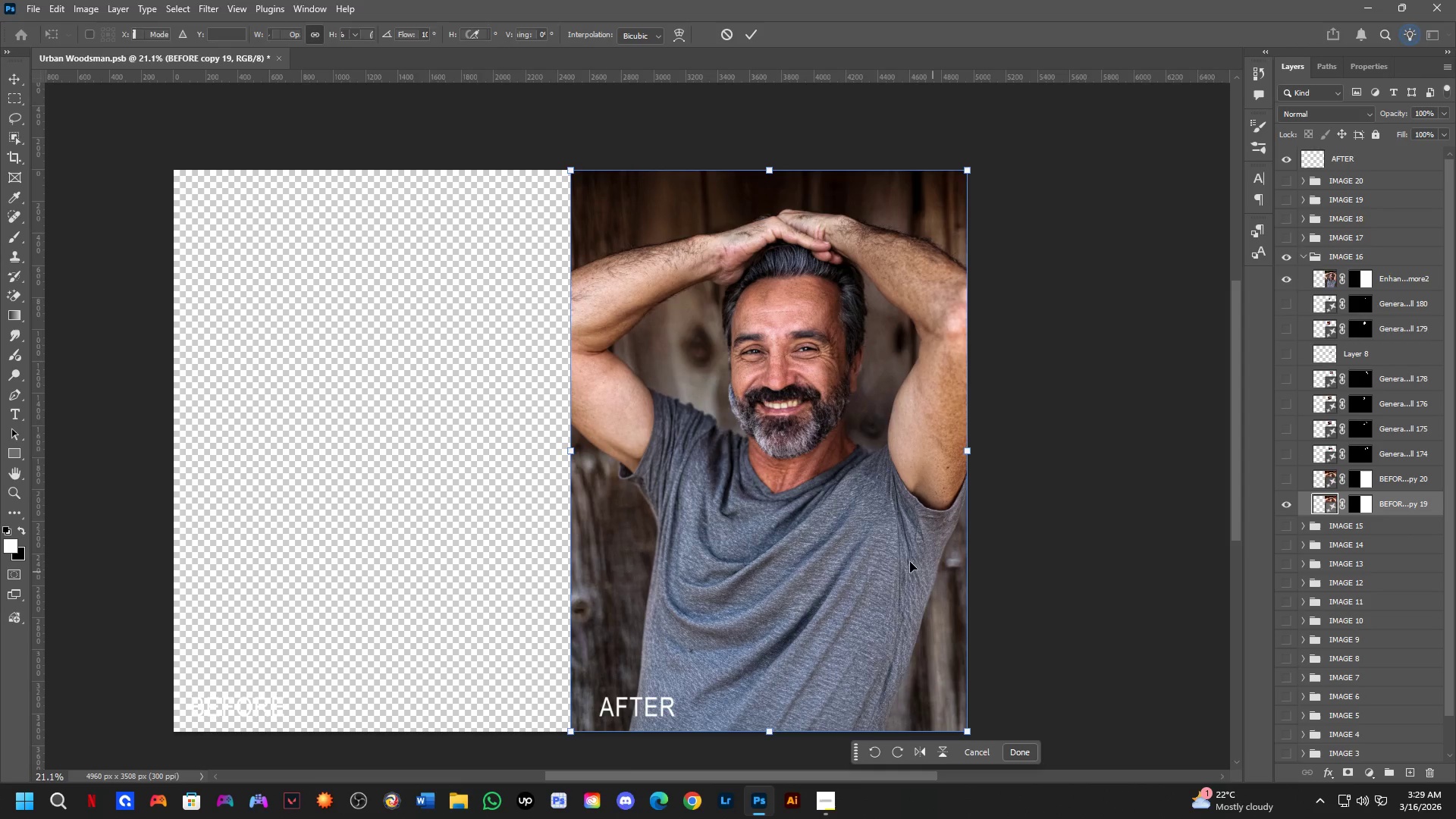 
hold_key(key=ShiftLeft, duration=1.51)
left_click_drag(start_coordinate=[873, 451], to_coordinate=[472, 528])
 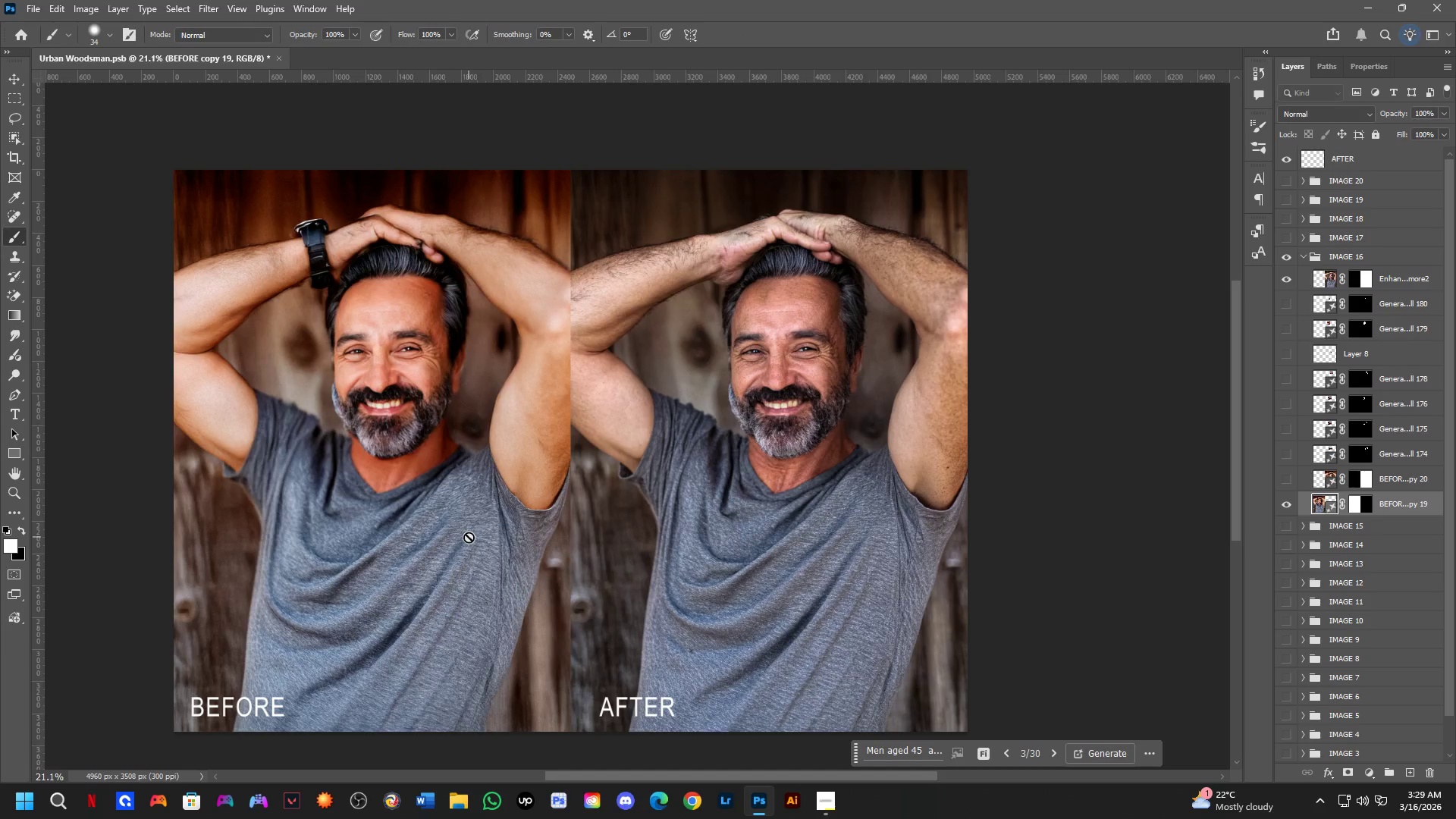 
hold_key(key=ShiftLeft, duration=0.92)
 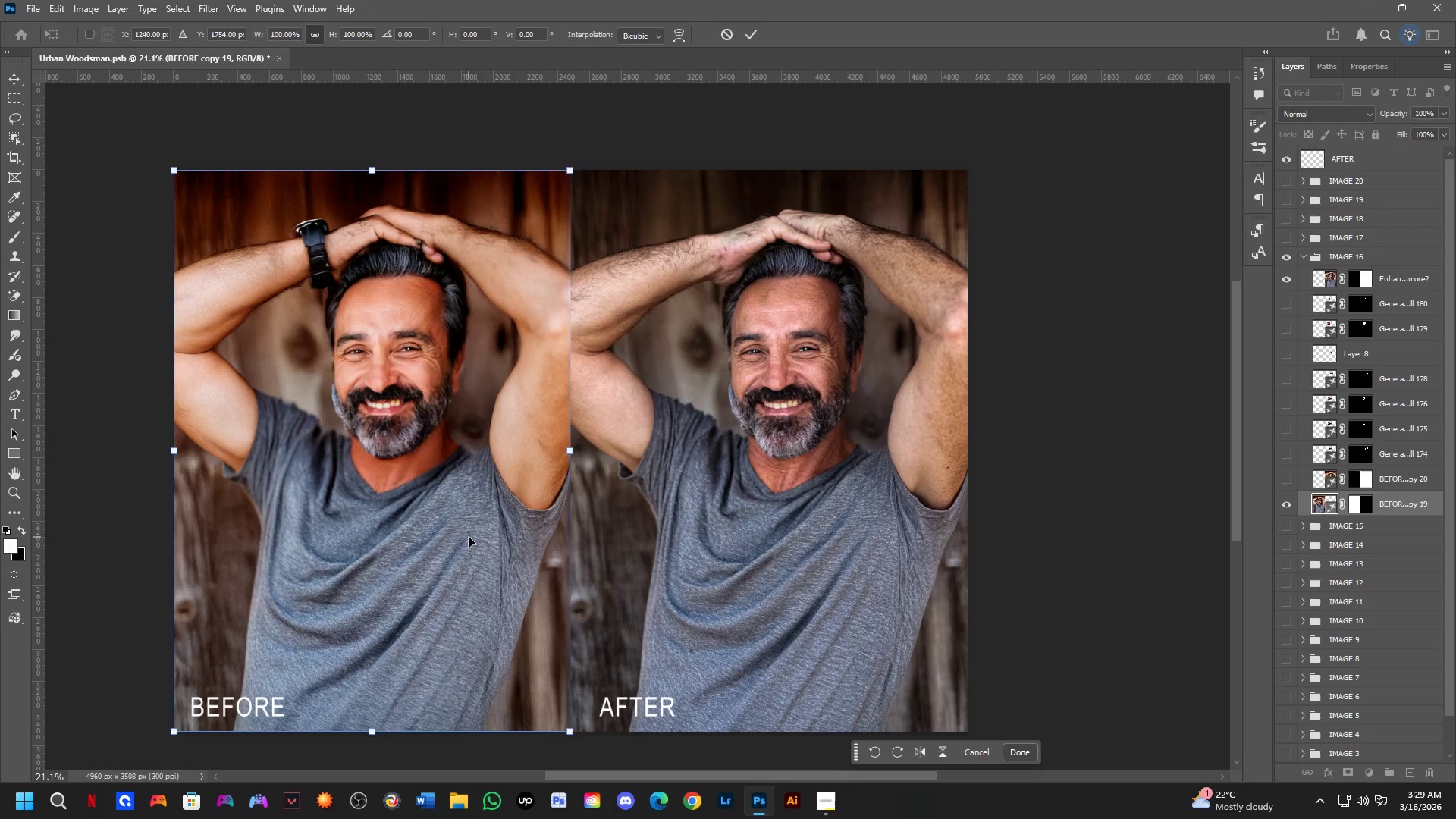 
key(NumpadEnter)
 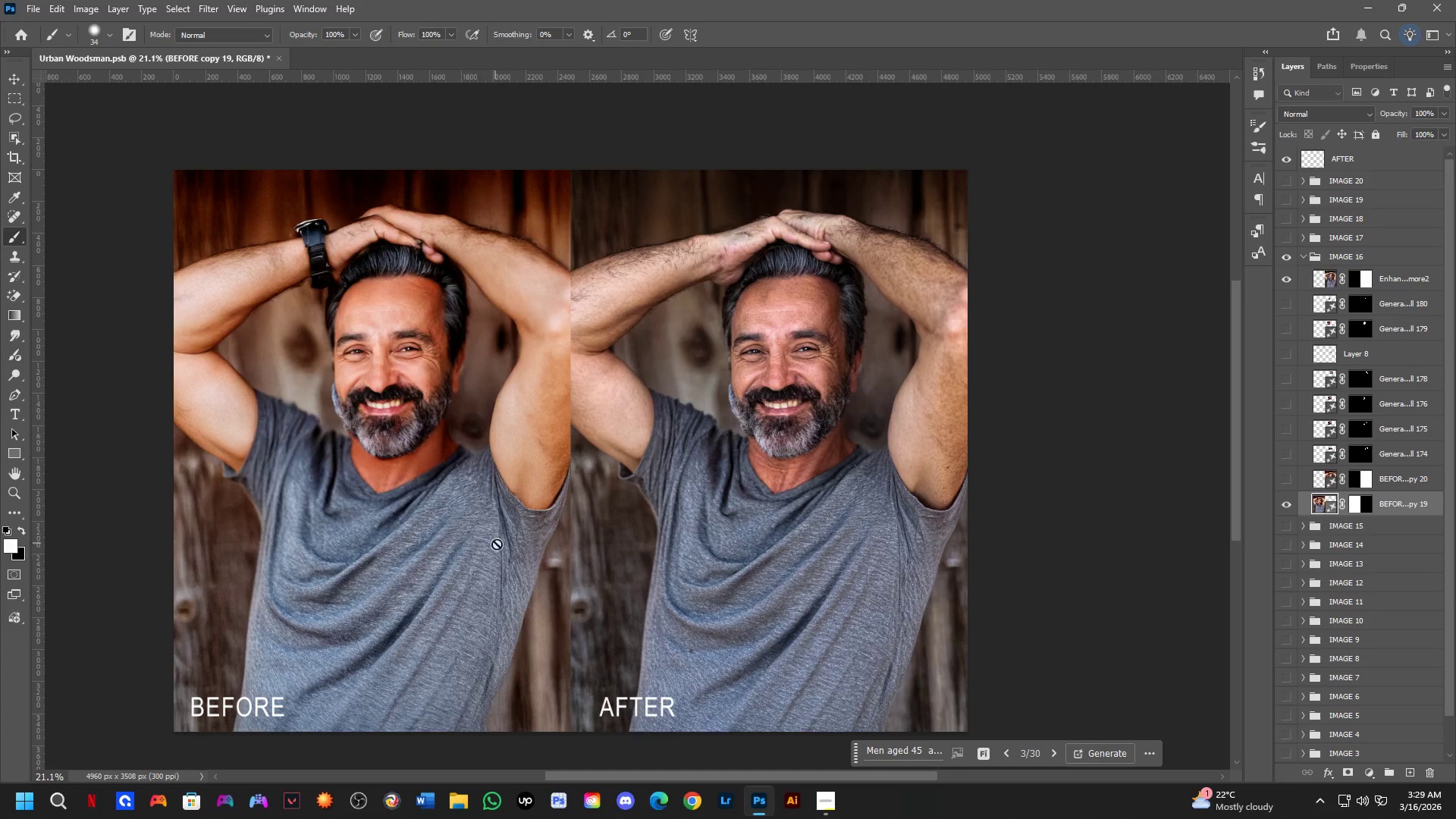 
hold_key(key=Space, duration=0.59)
 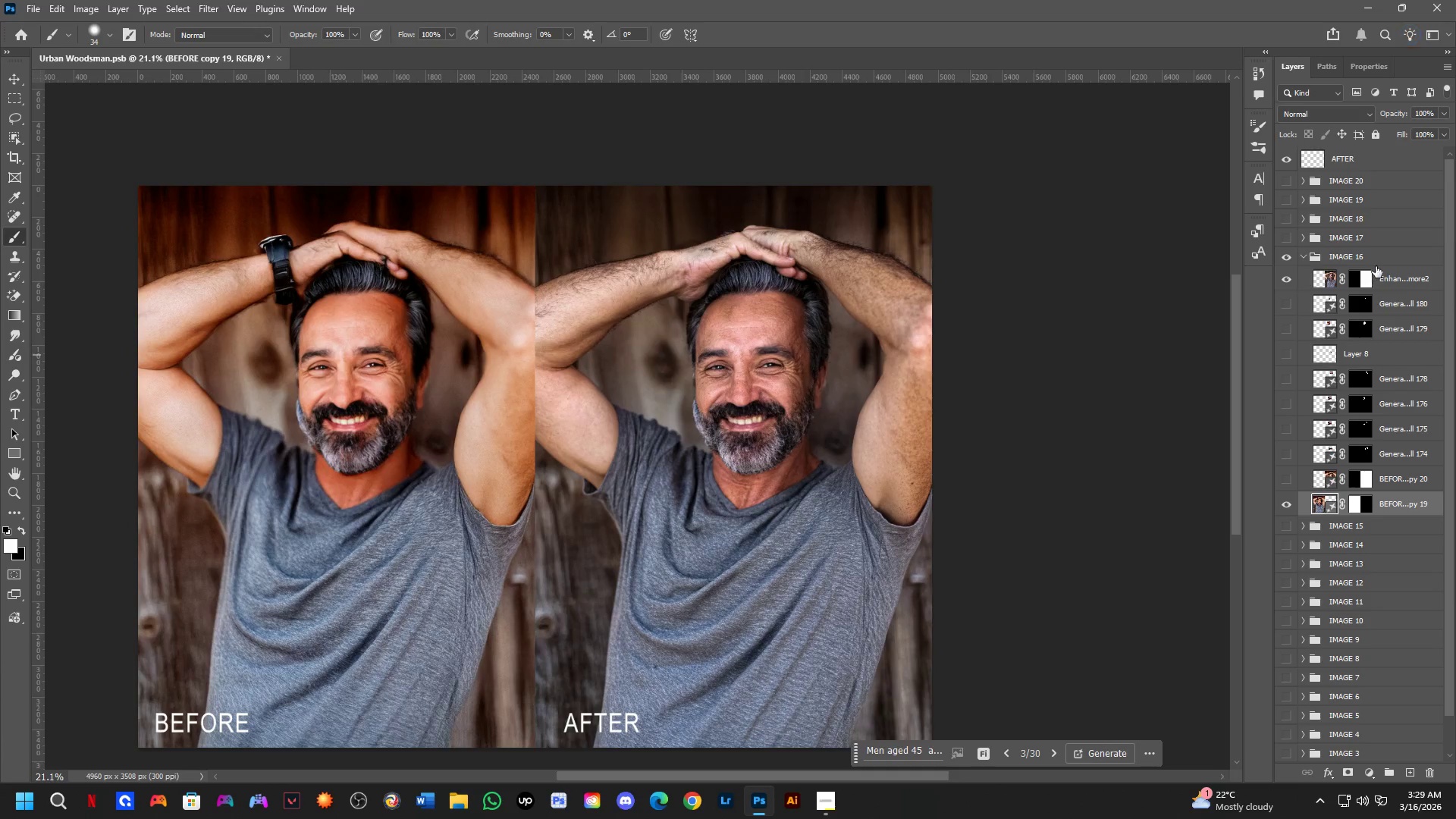 
left_click_drag(start_coordinate=[564, 565], to_coordinate=[529, 581])
 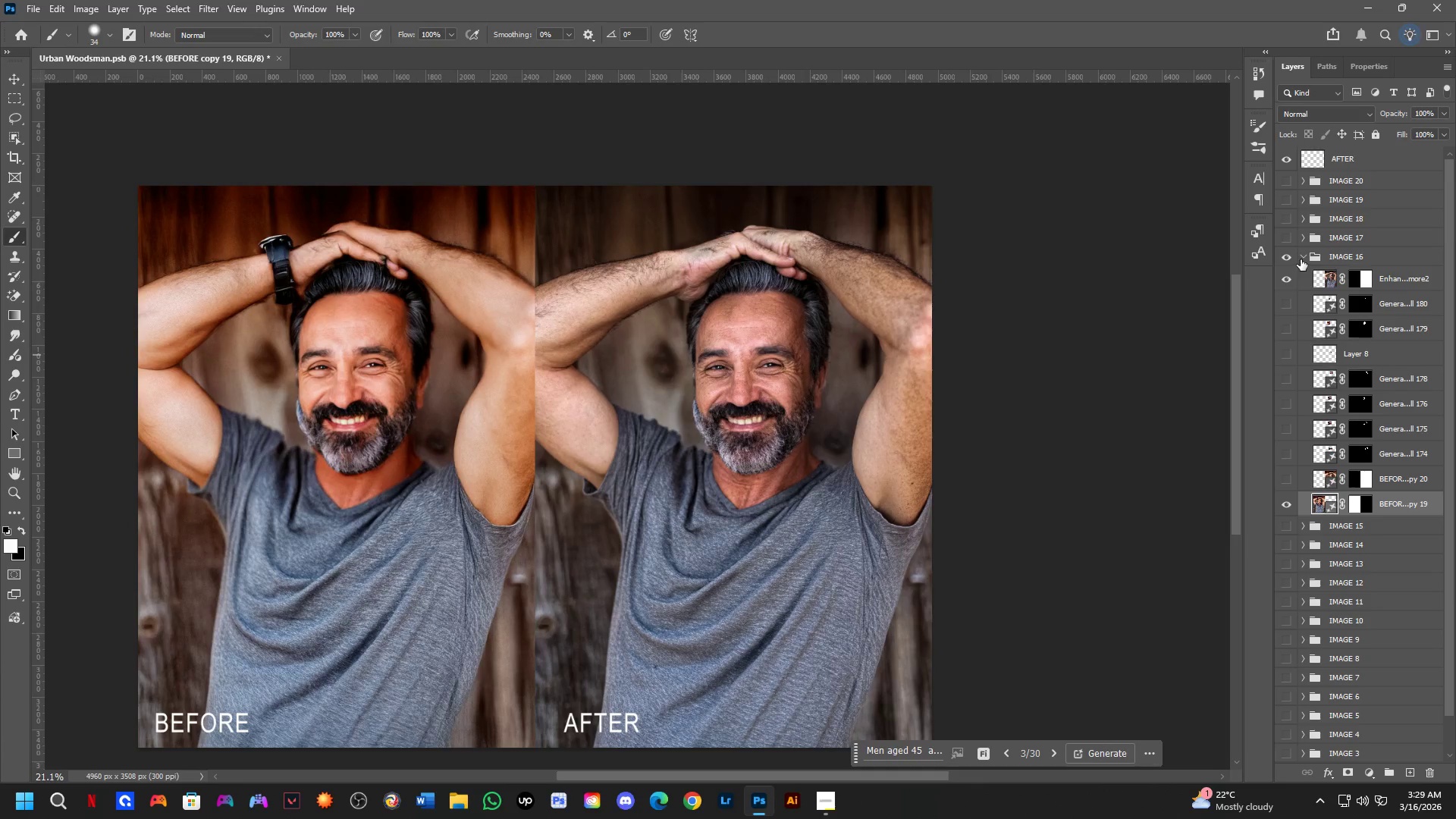 
key(Control+ControlLeft)
 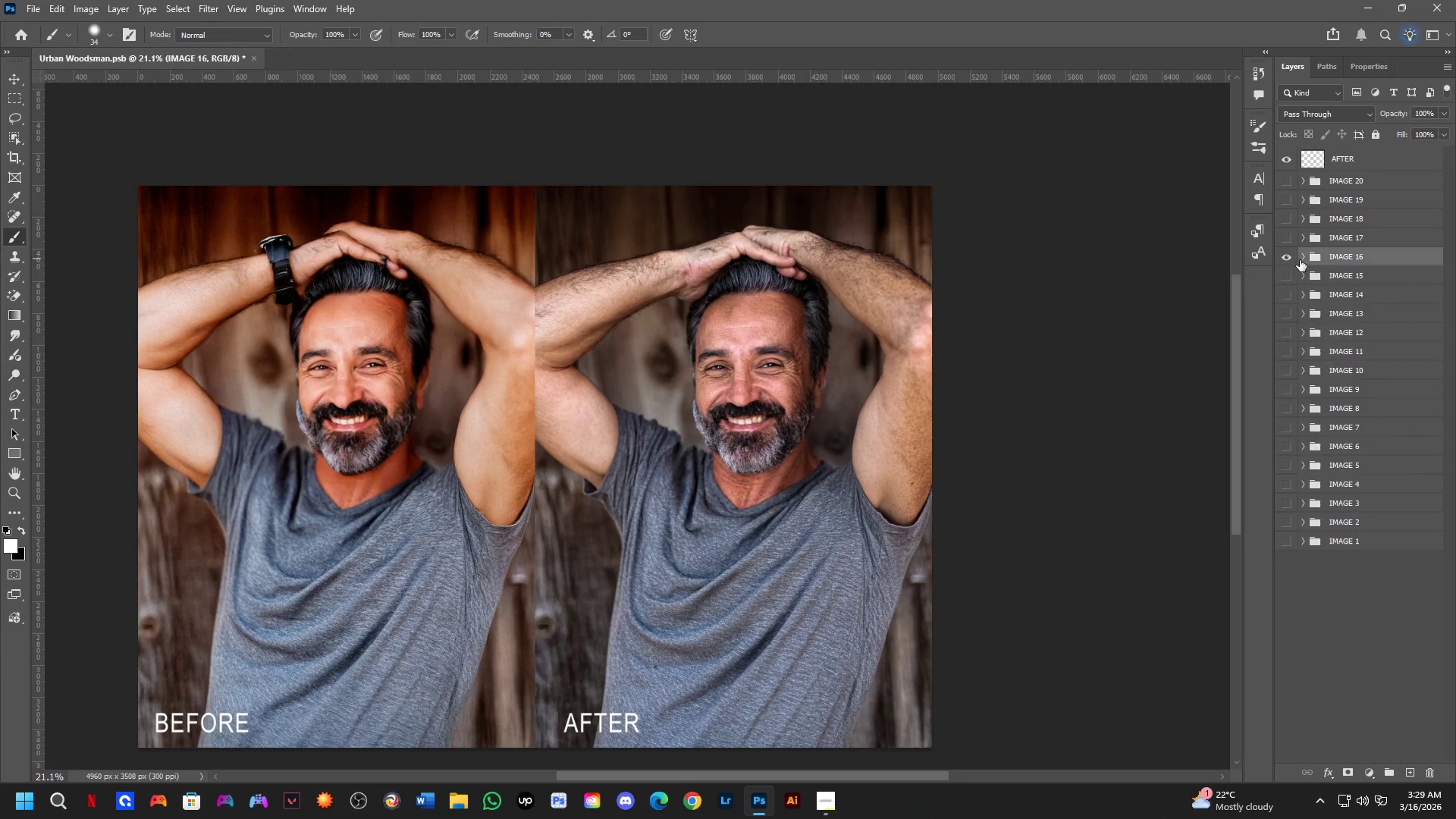 
key(Control+Shift+ShiftLeft)
 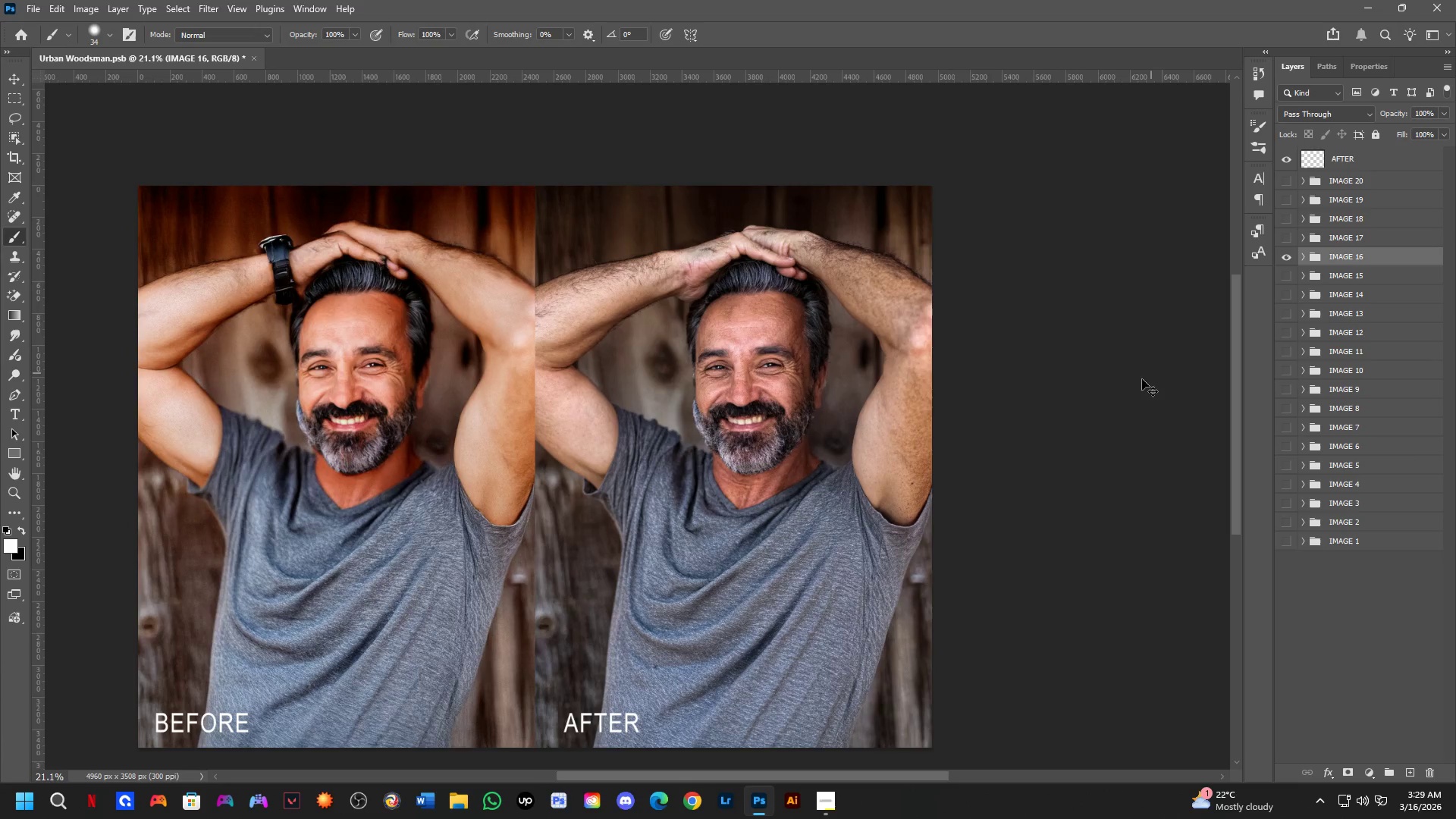 
key(Control+Shift+S)
 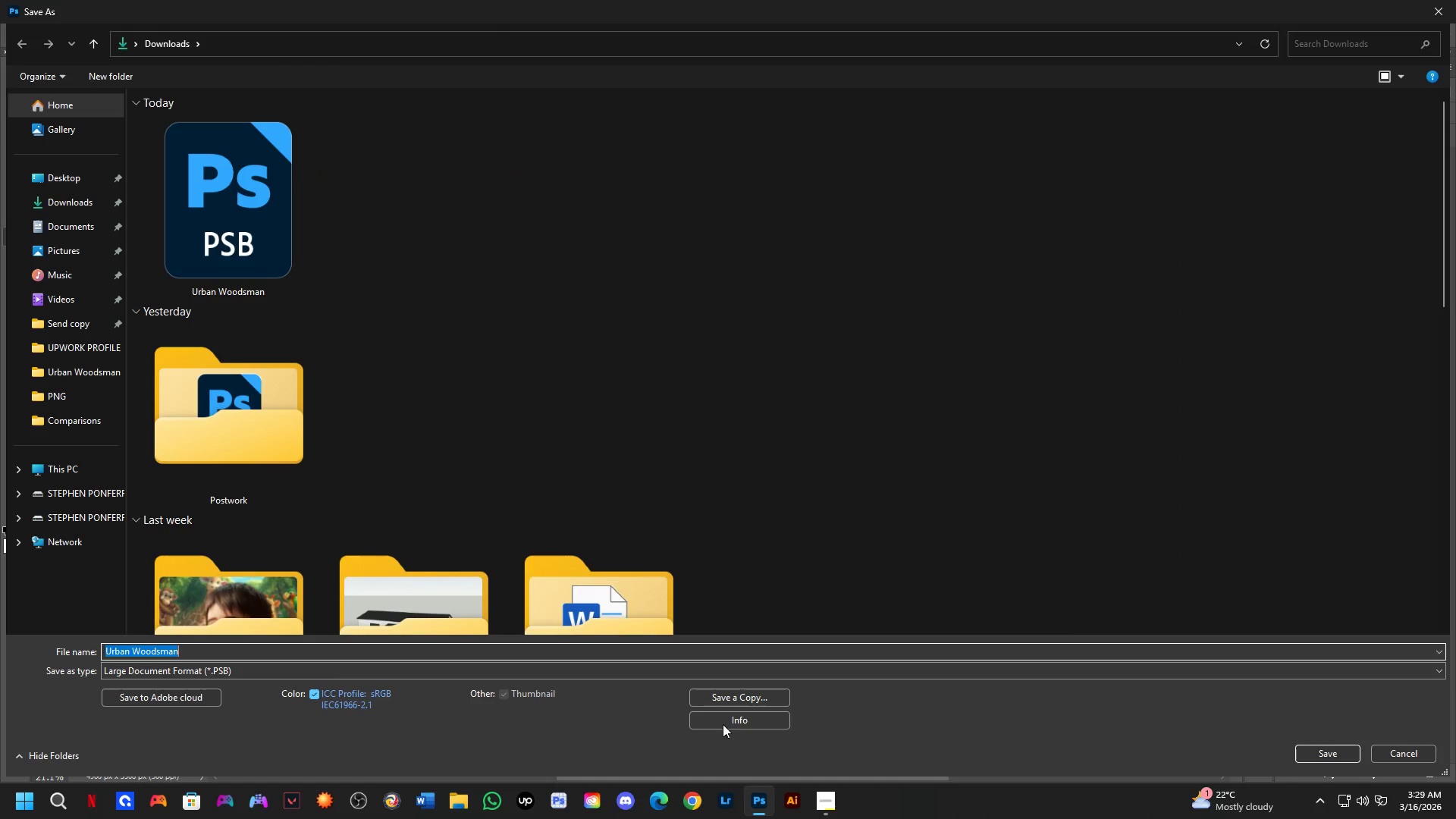 
left_click([719, 698])
 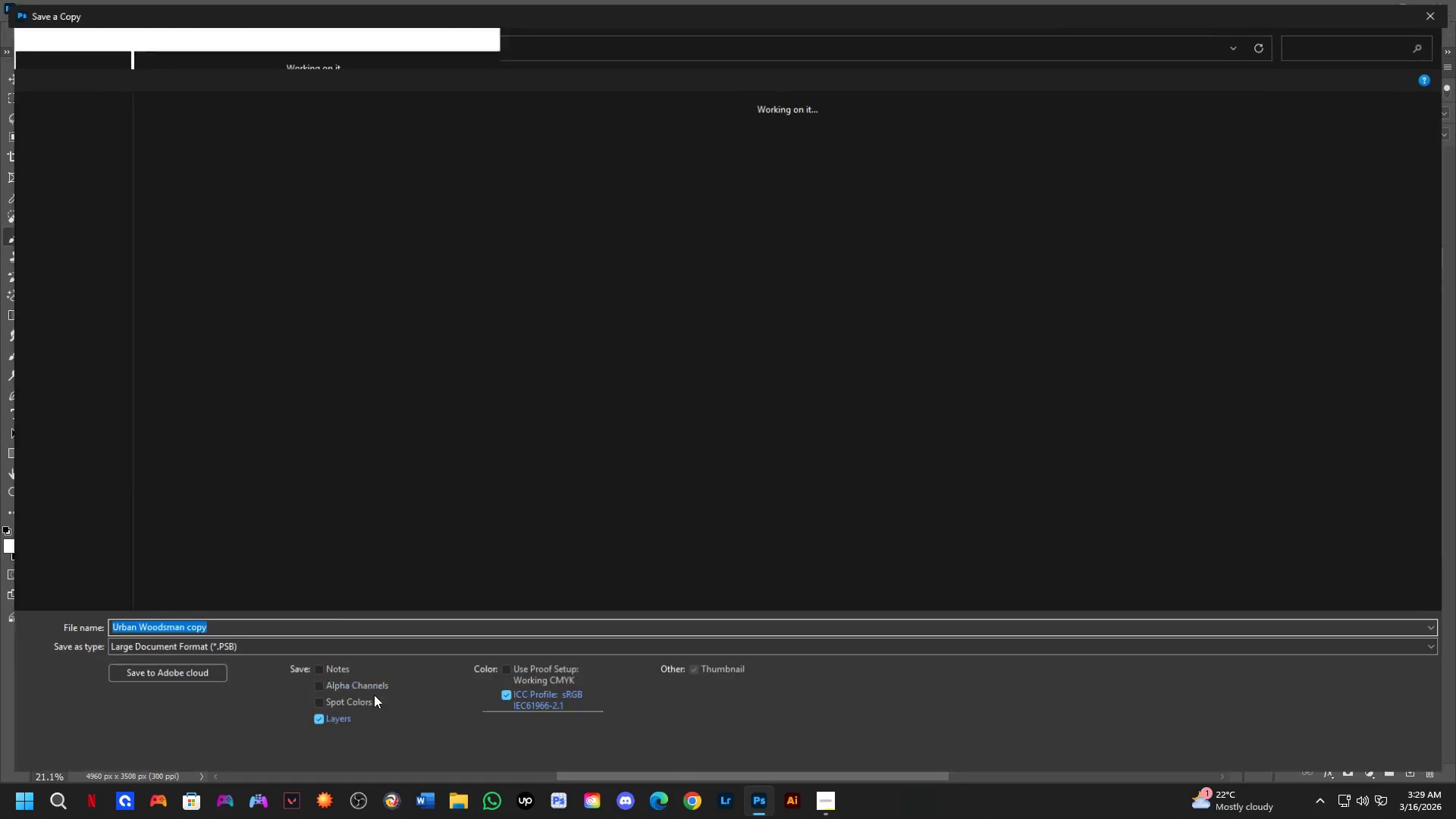 
left_click([383, 651])
 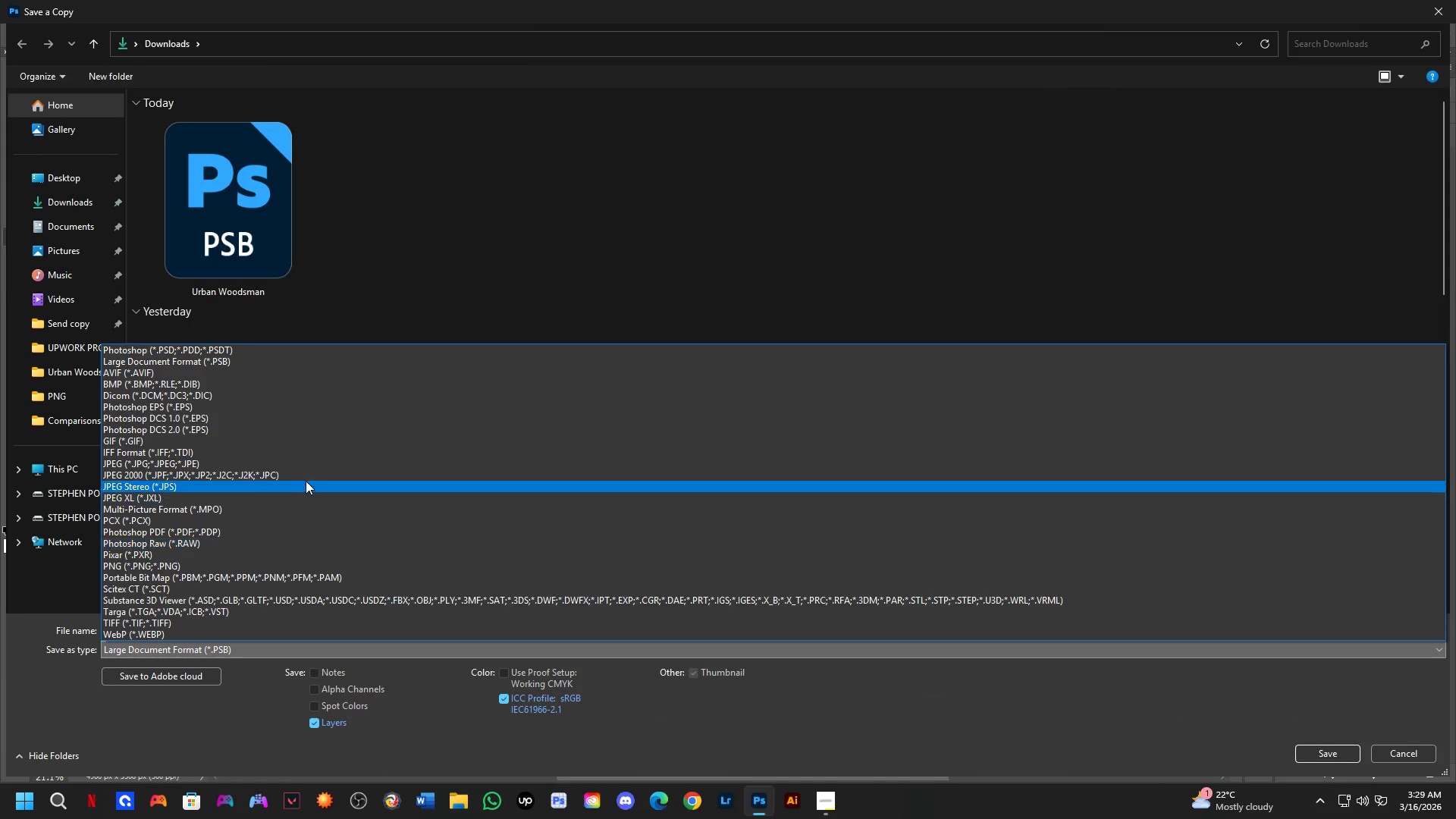 
left_click_drag(start_coordinate=[306, 470], to_coordinate=[310, 463])
 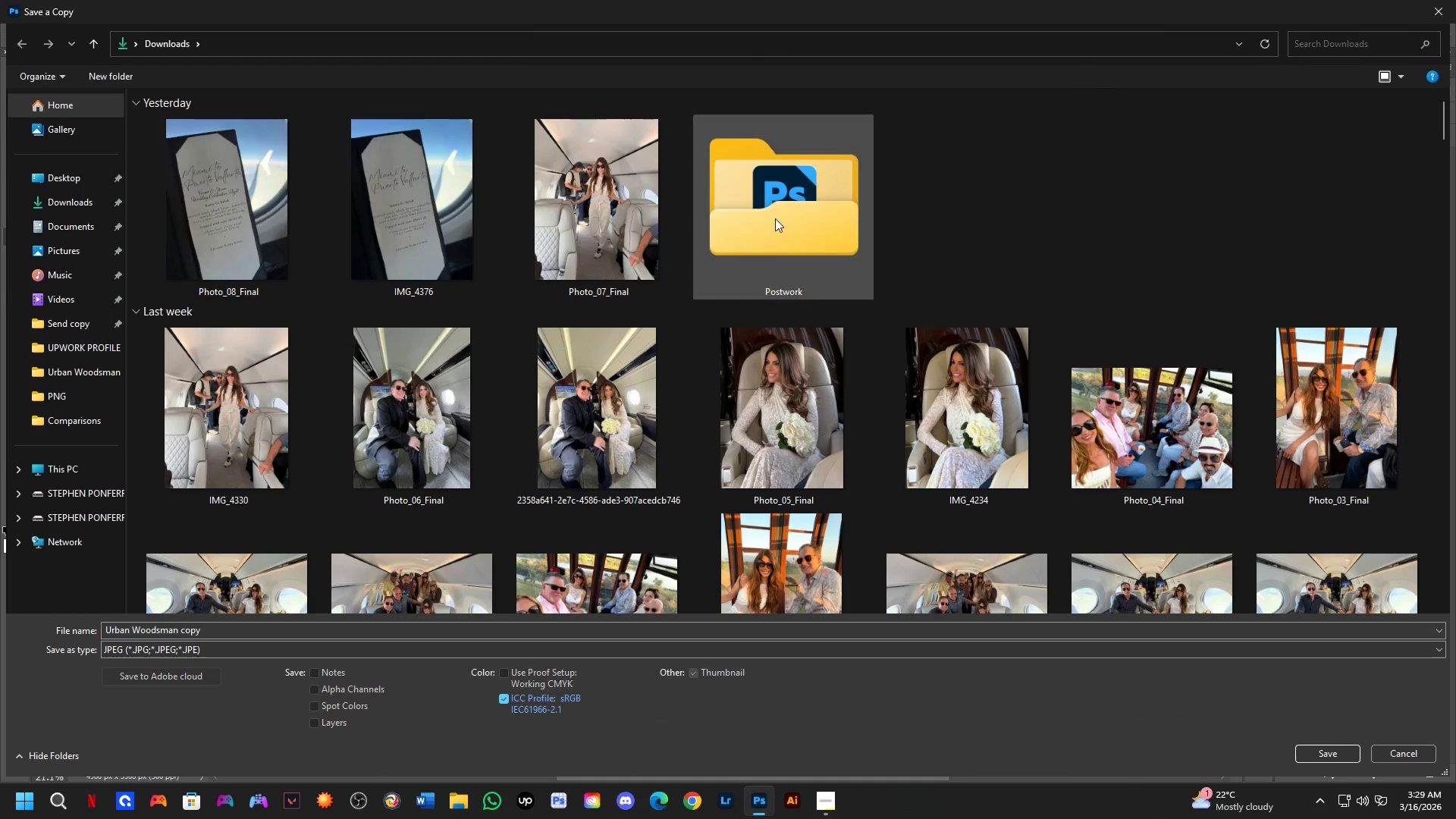 
double_click([771, 220])
 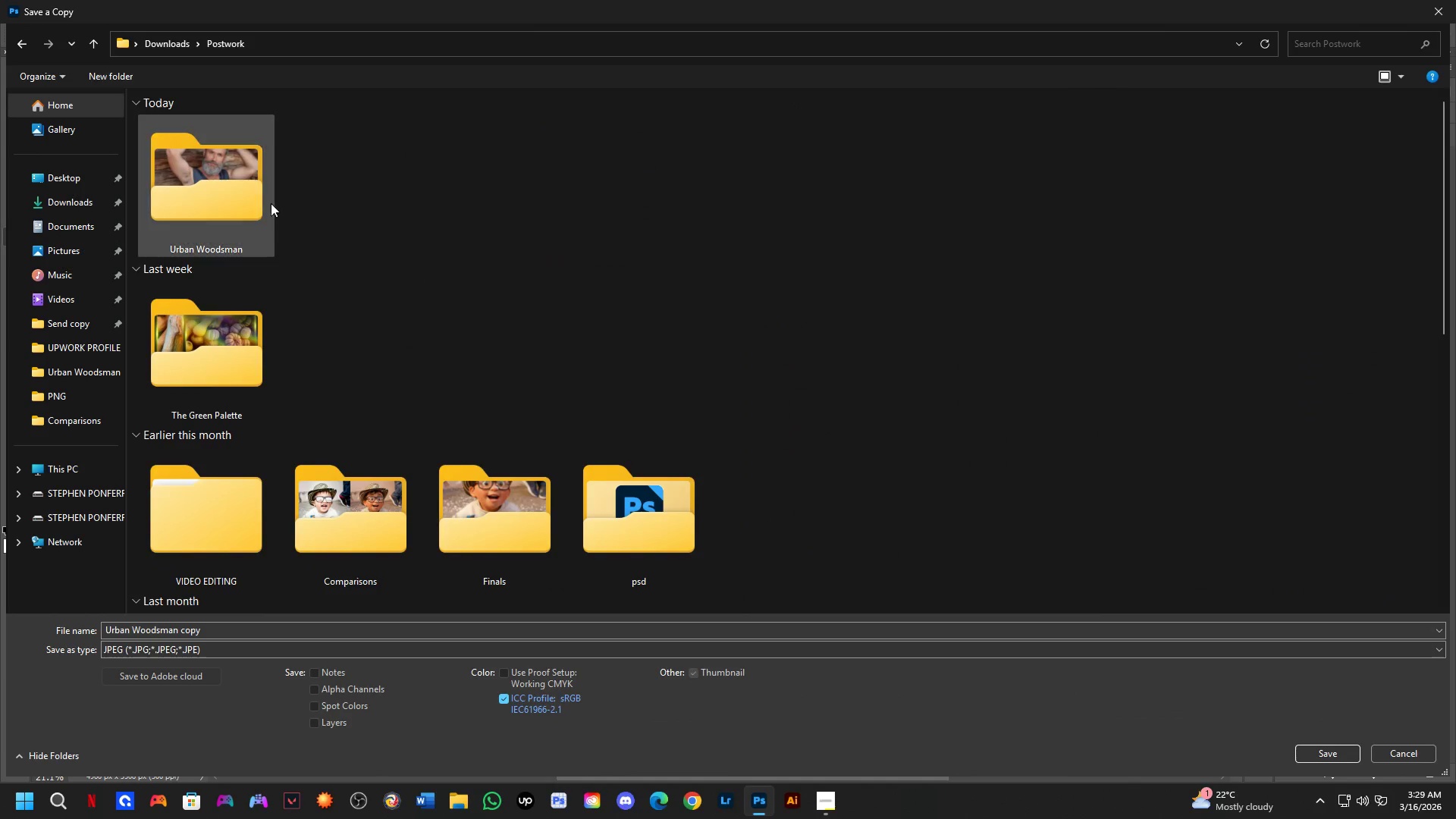 
double_click([250, 194])
 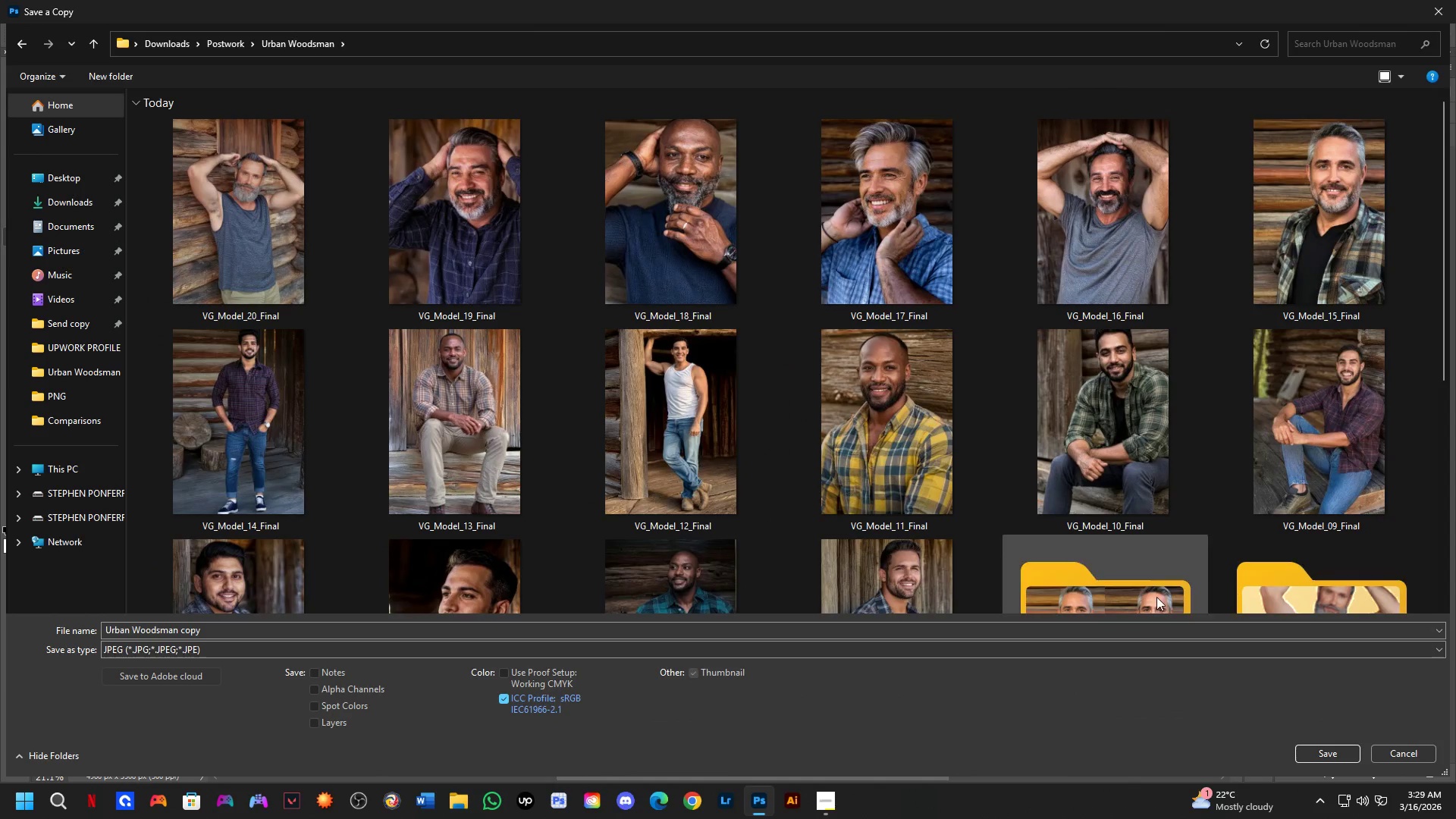 
double_click([1156, 597])
 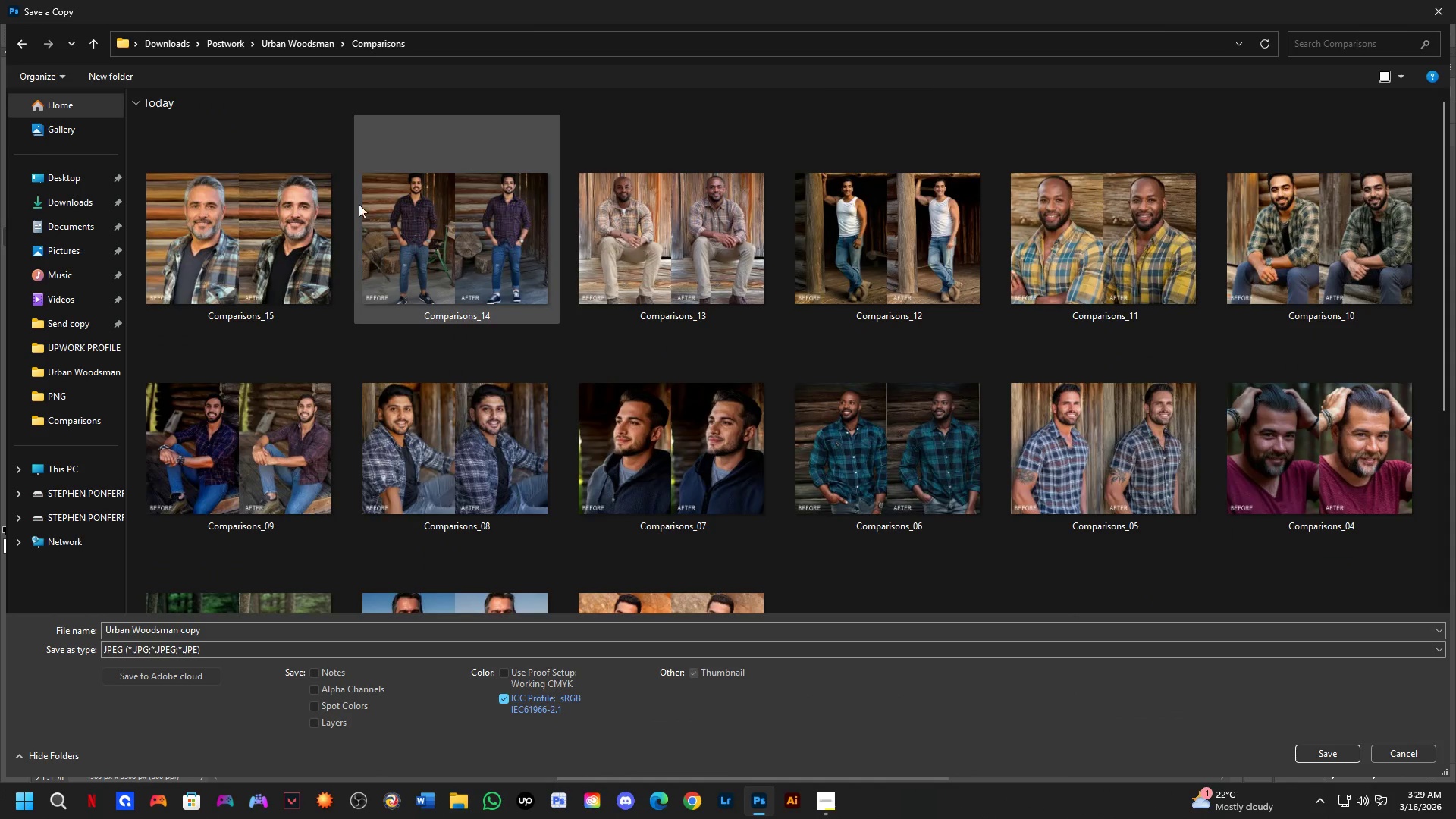 
left_click([235, 245])
 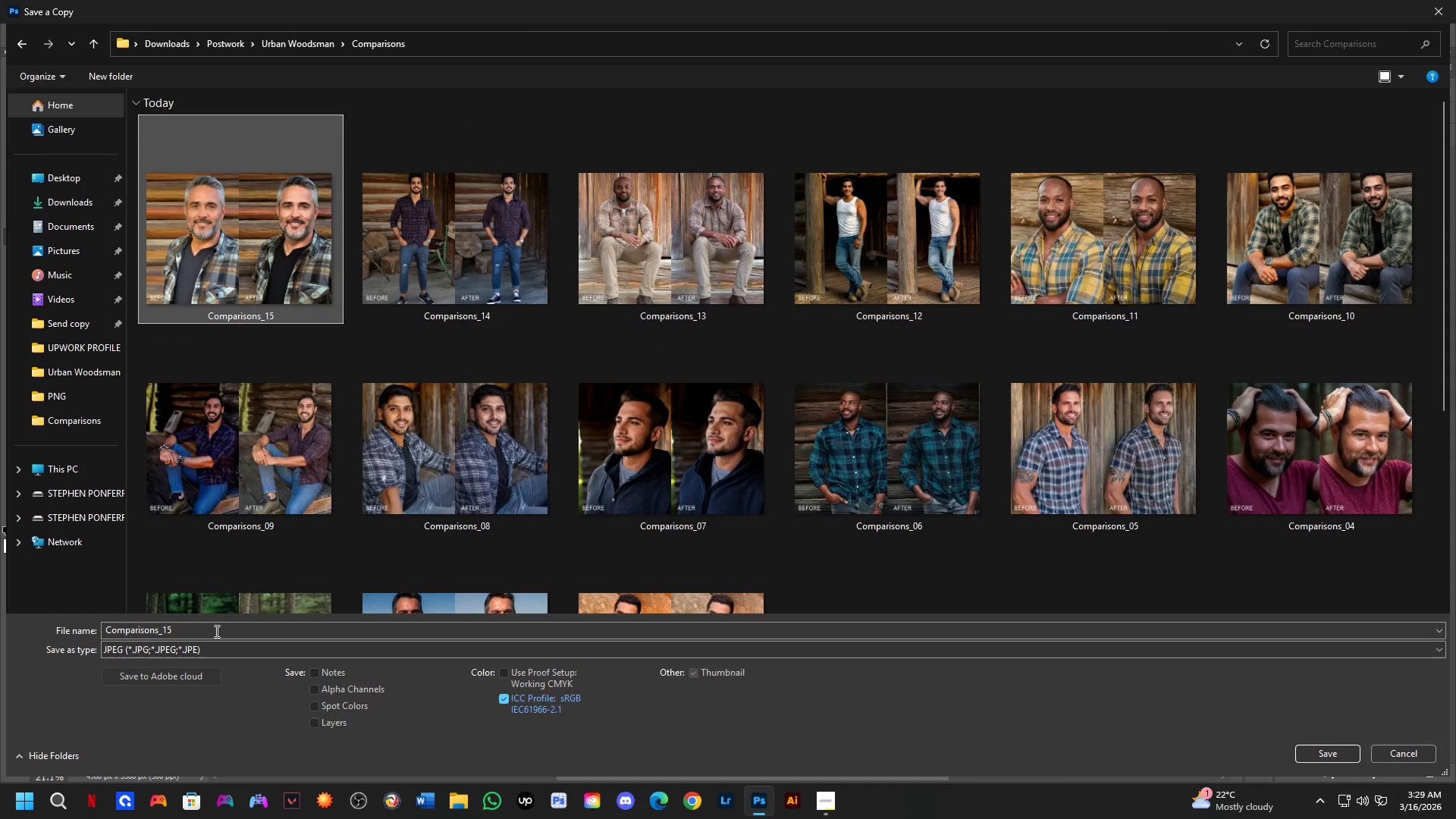 
double_click([215, 632])
 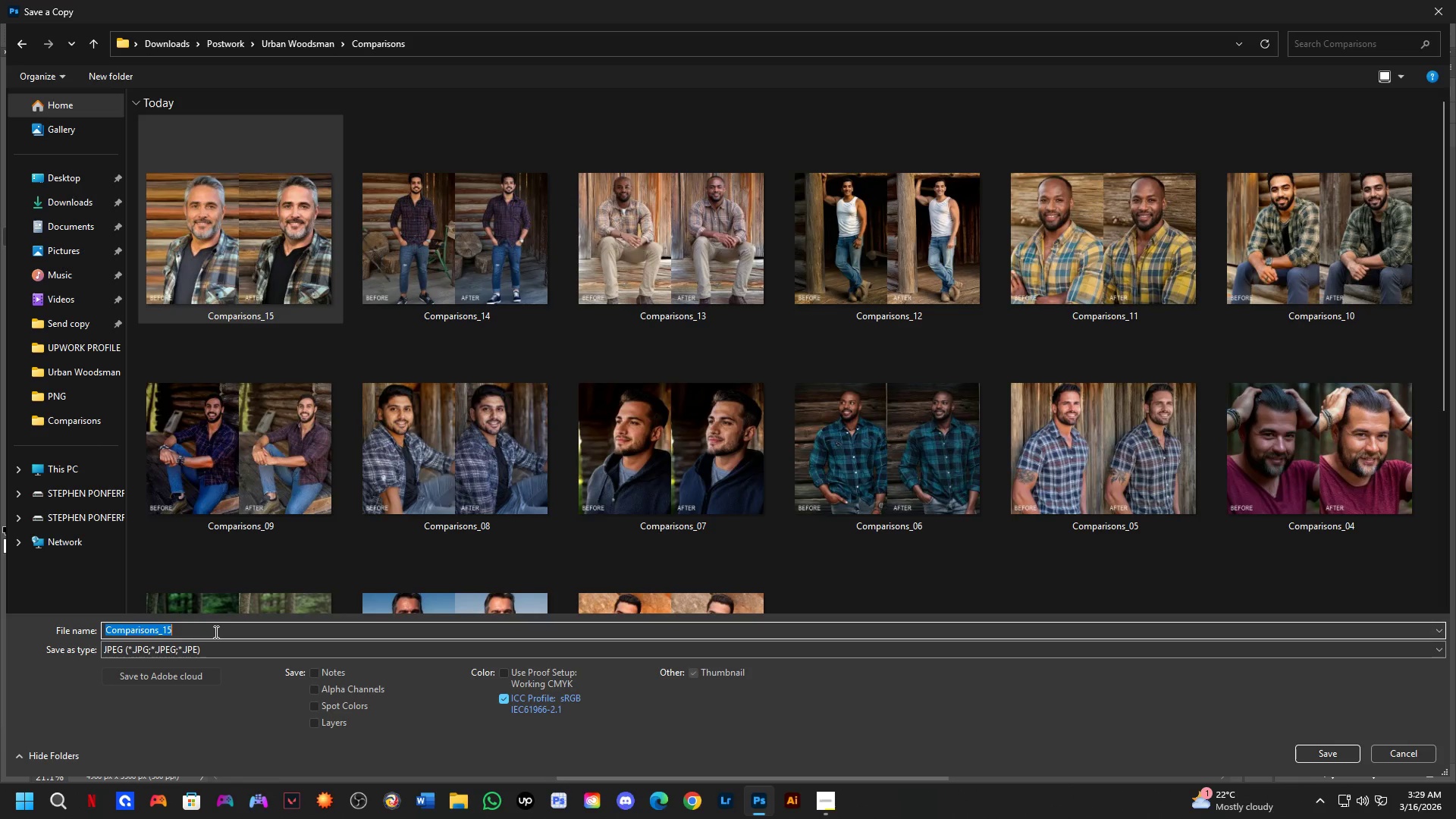 
triple_click([215, 632])
 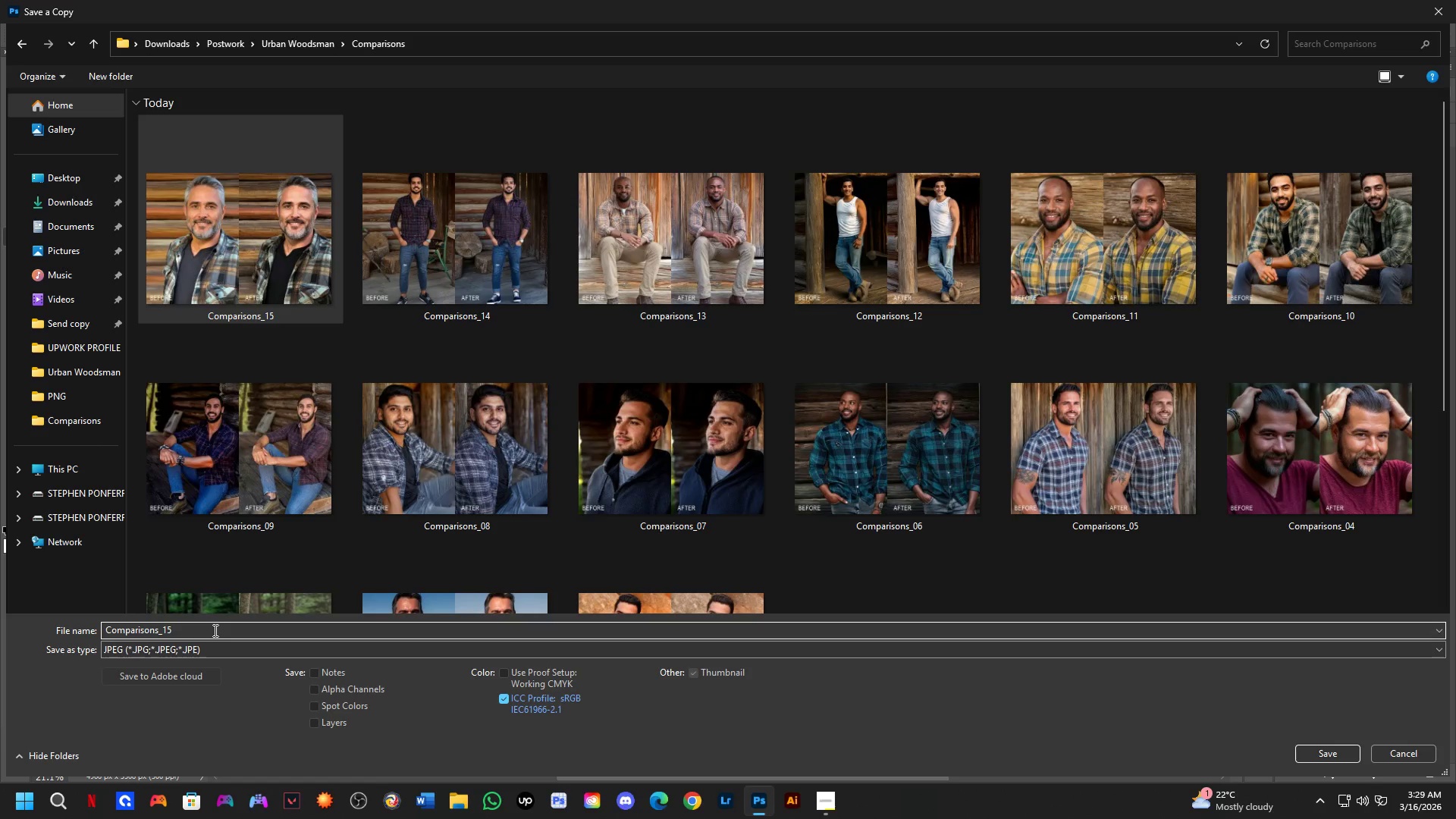 
key(Backspace)
 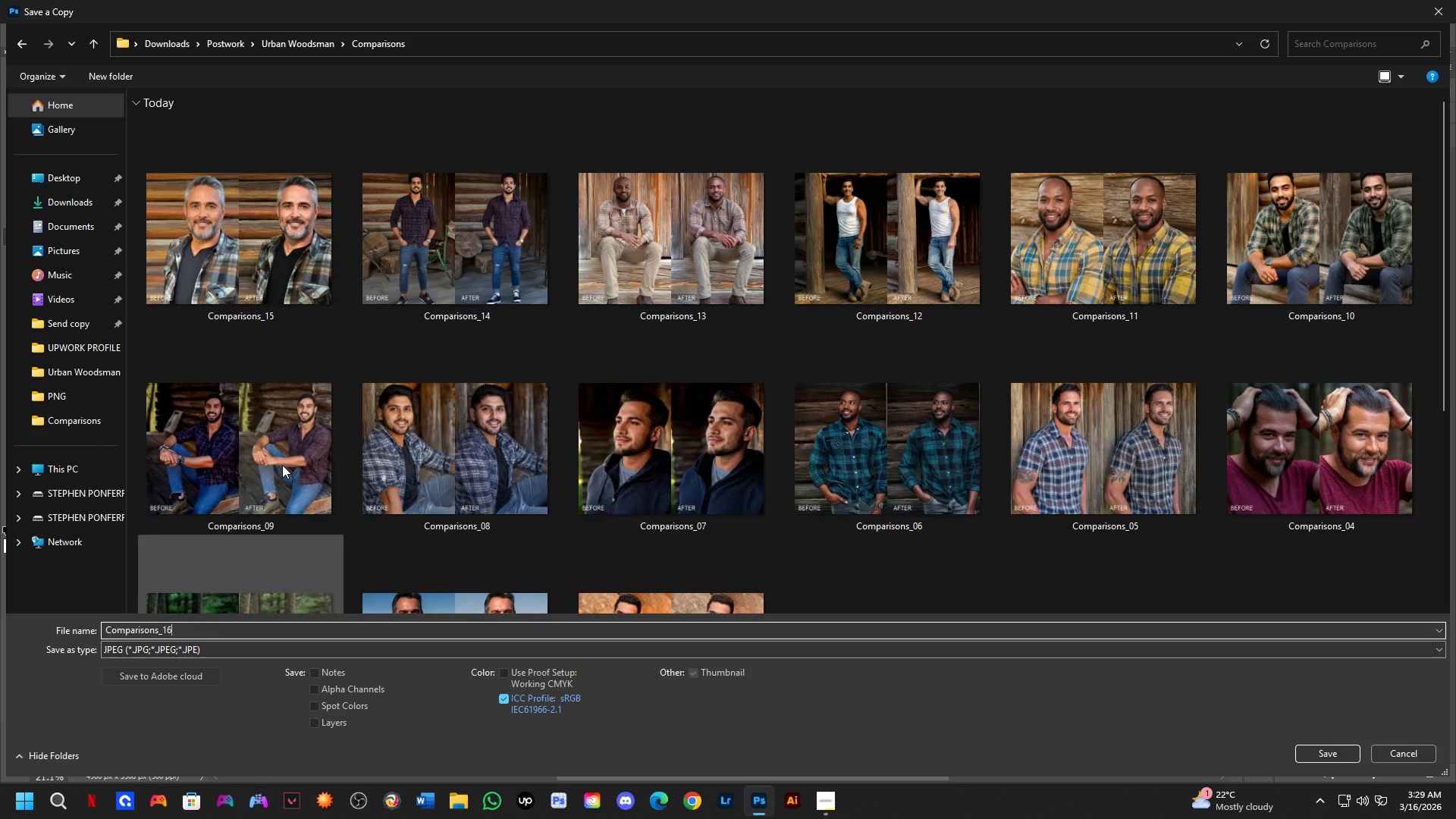 
key(Numpad6)
 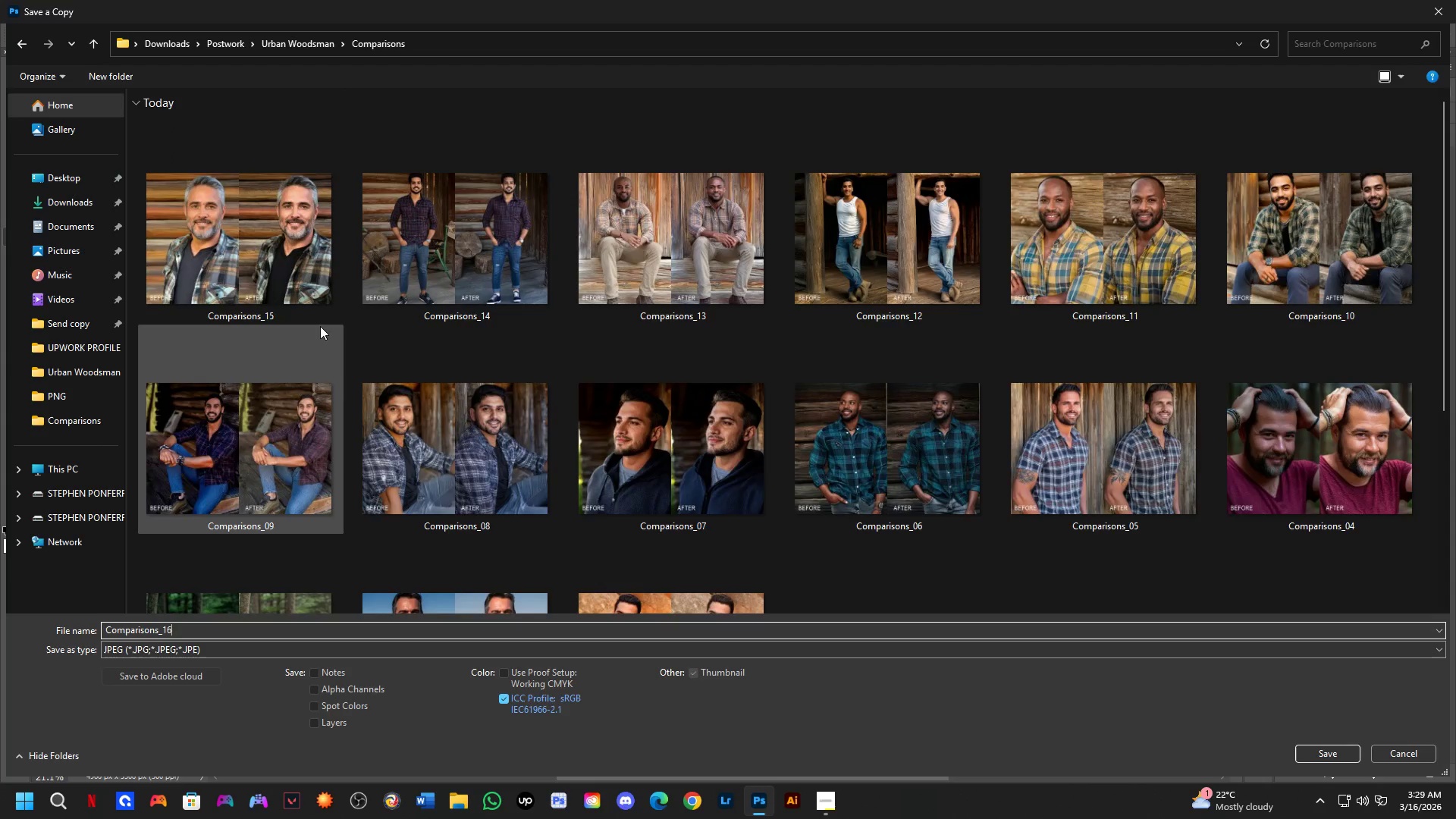 
key(NumpadEnter)
 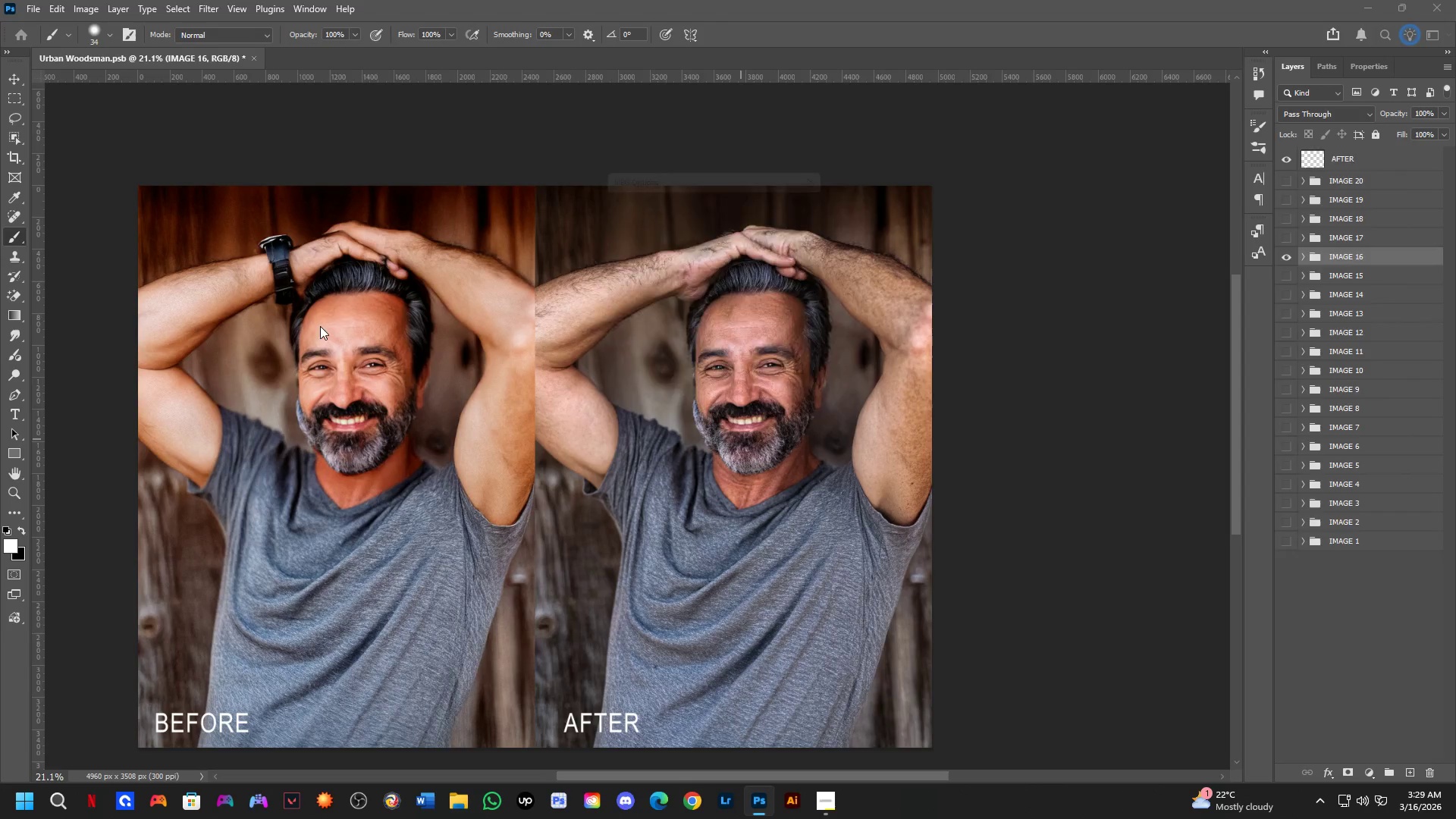 
hold_key(key=NumpadEnter, duration=7.73)
 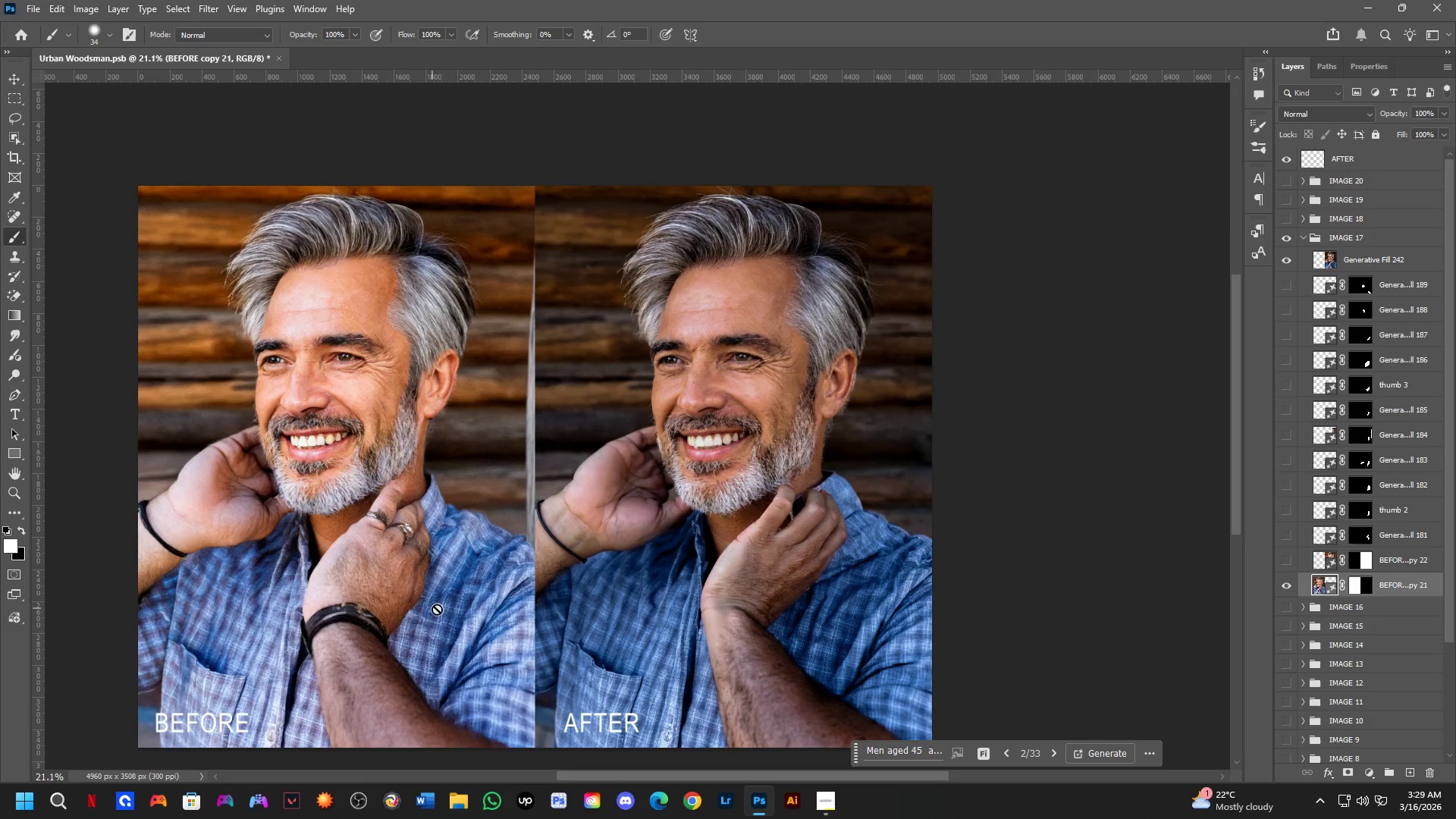 
double_click([1286, 255])
 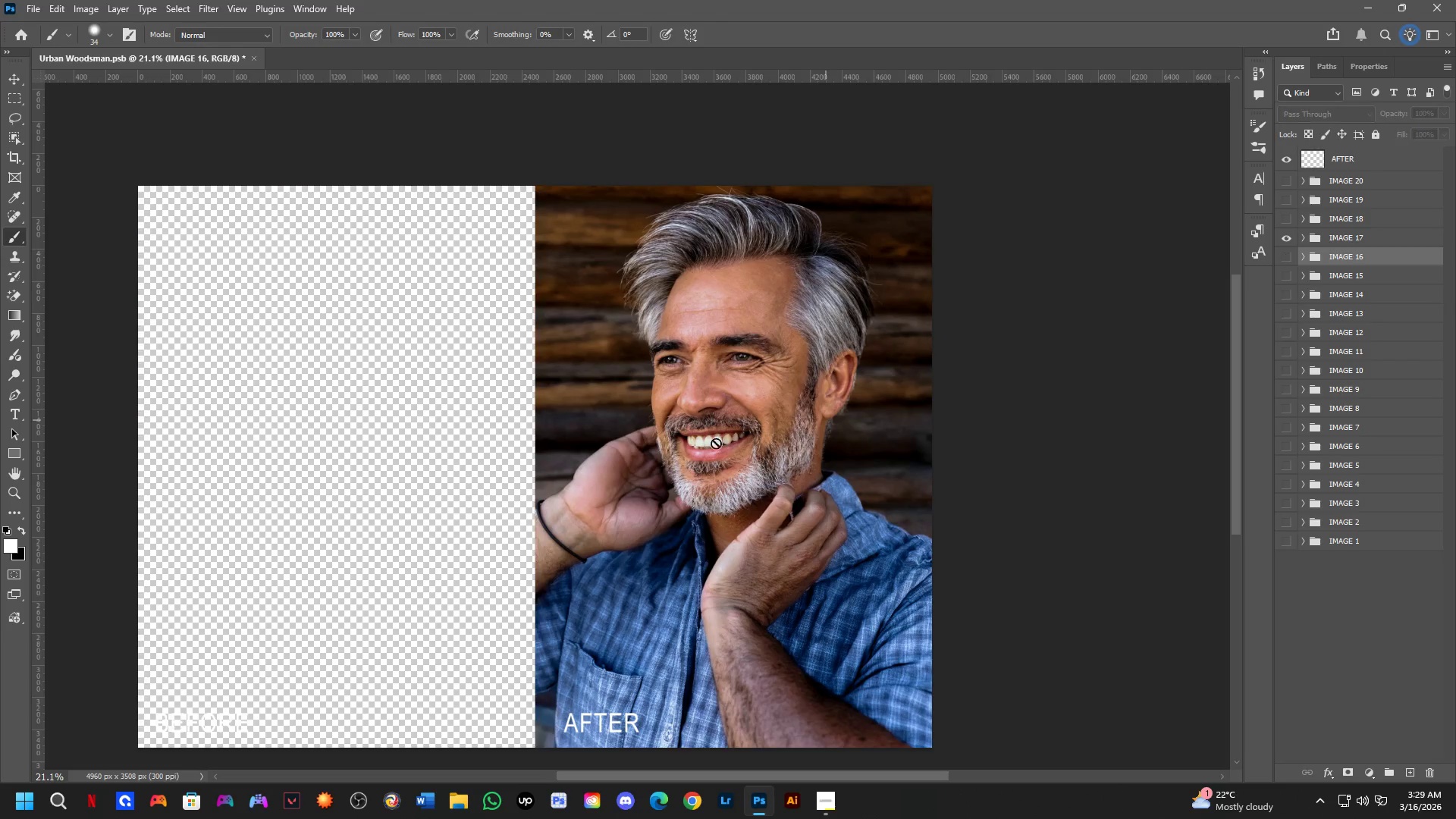 
key(Control+ControlLeft)
 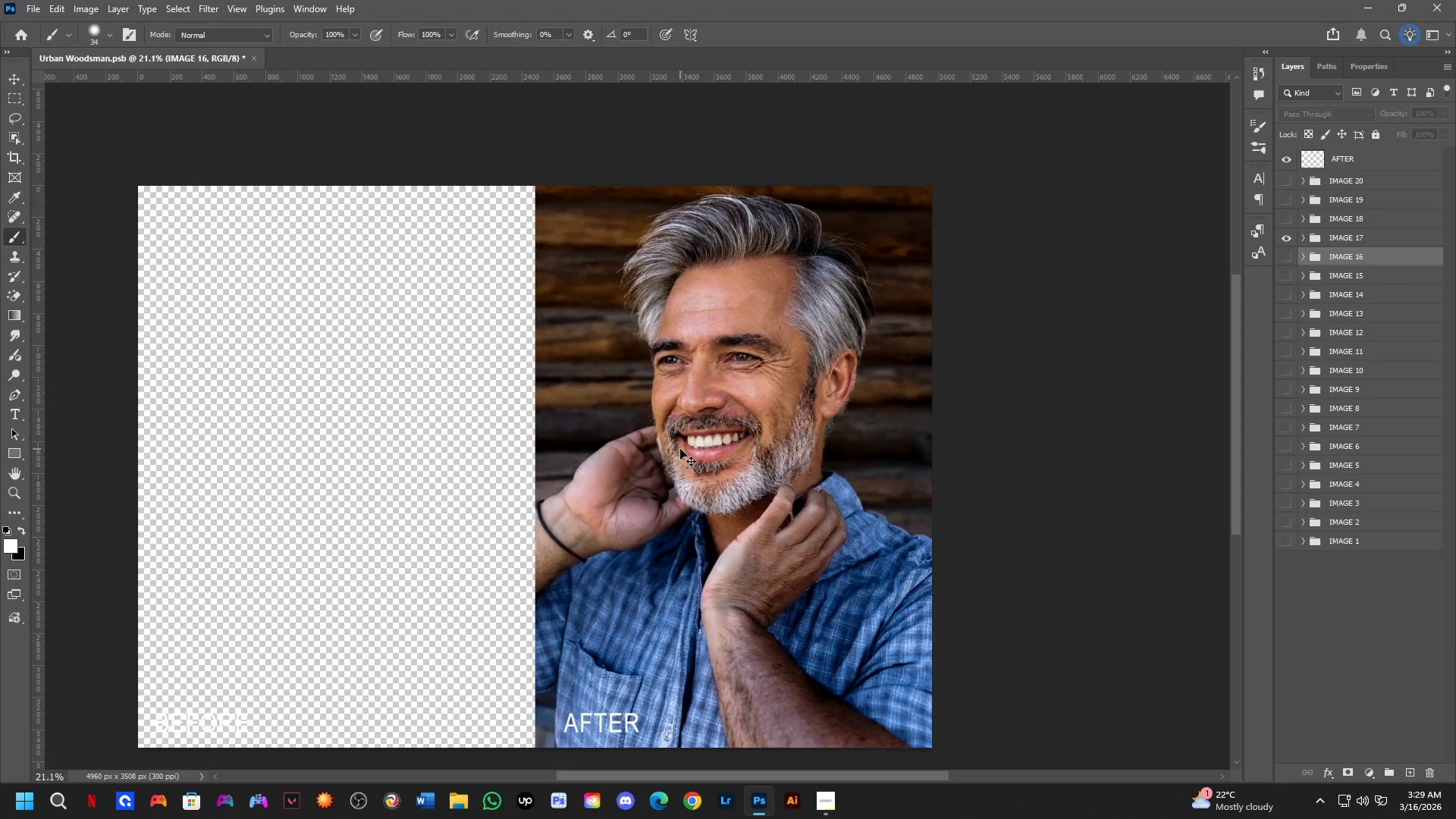 
triple_click([680, 449])
 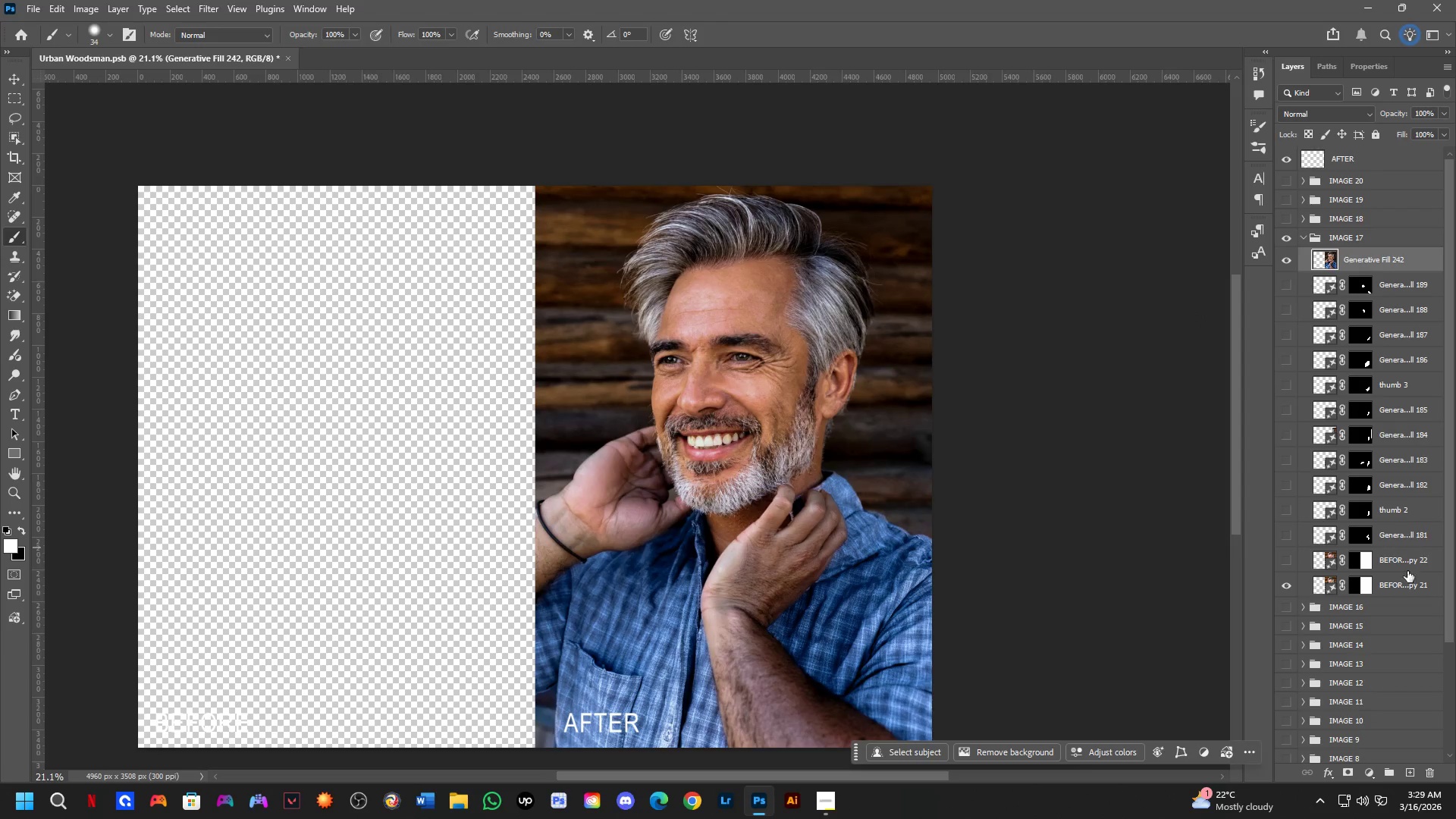 
left_click([1409, 583])
 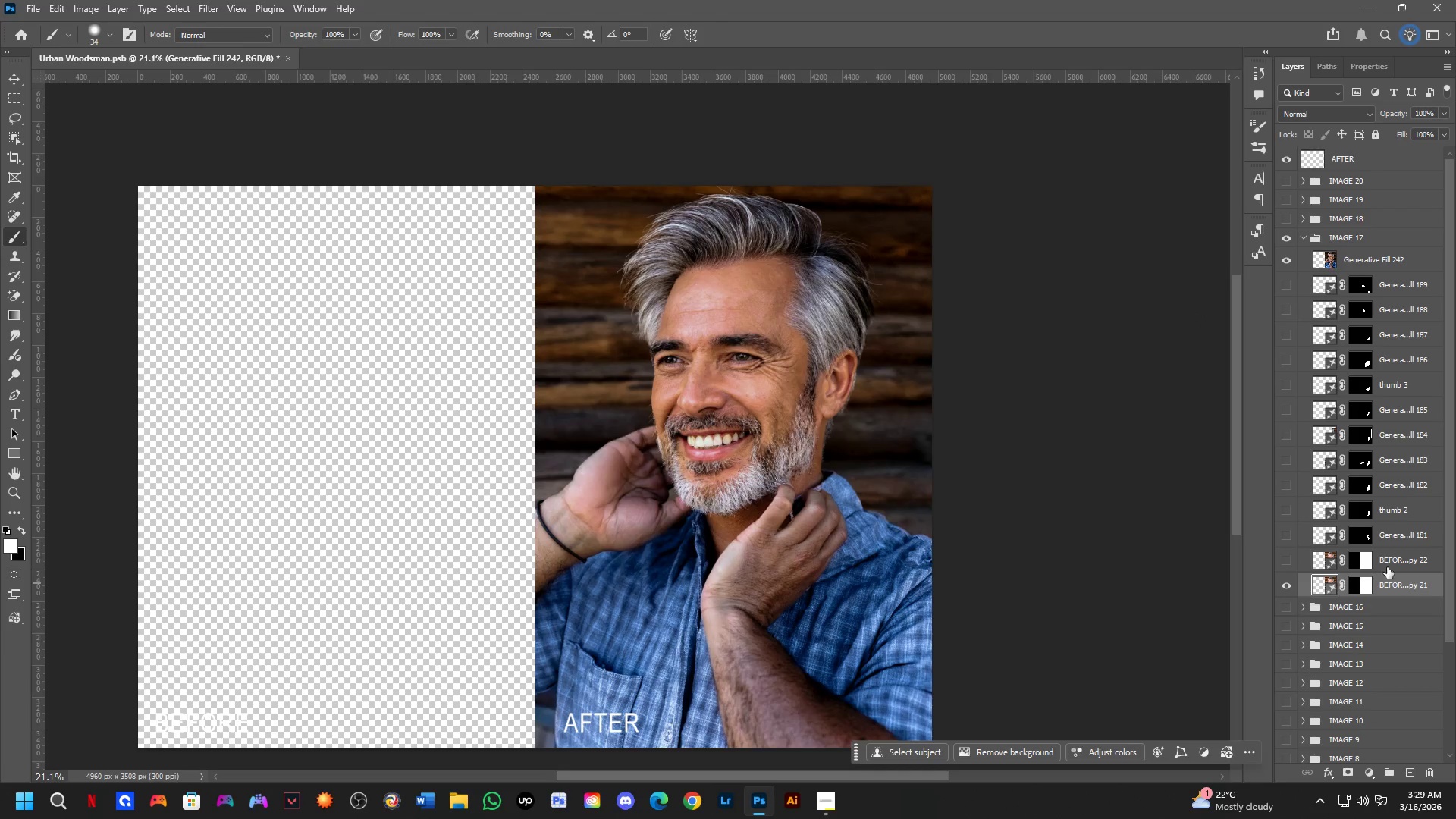 
hold_key(key=ControlLeft, duration=1.5)
 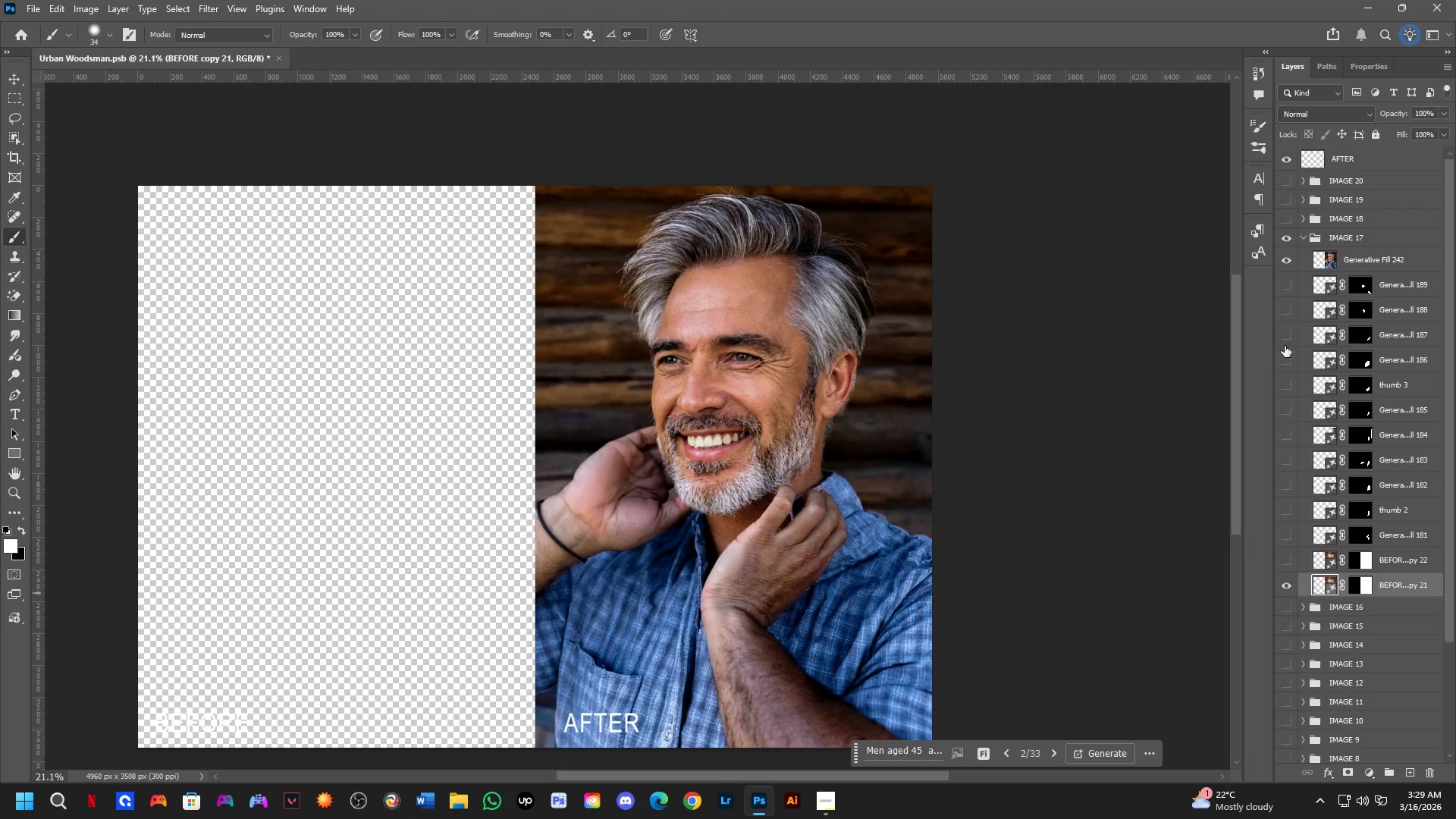 
key(Control+ControlLeft)
 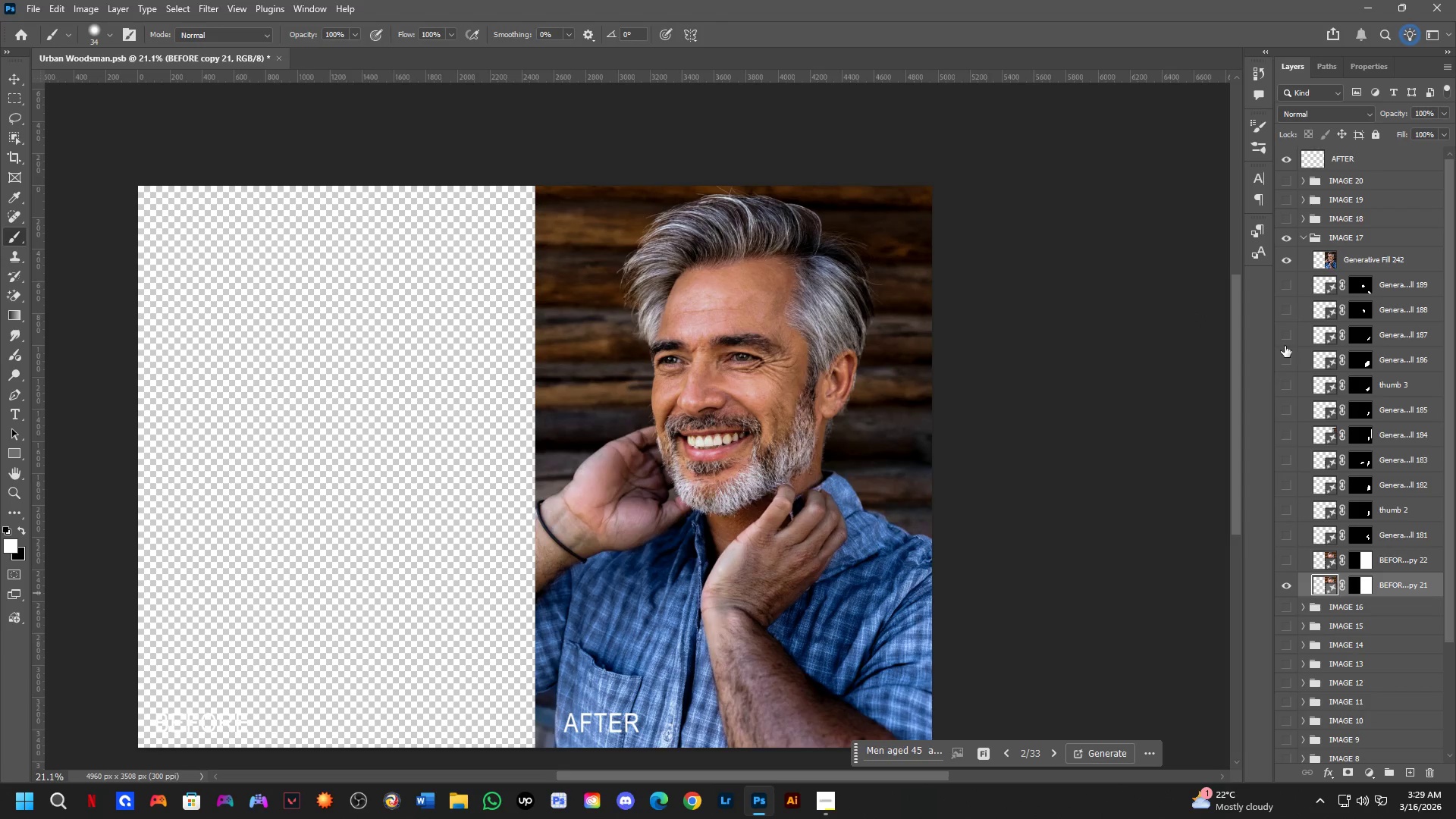 
key(Control+ControlLeft)
 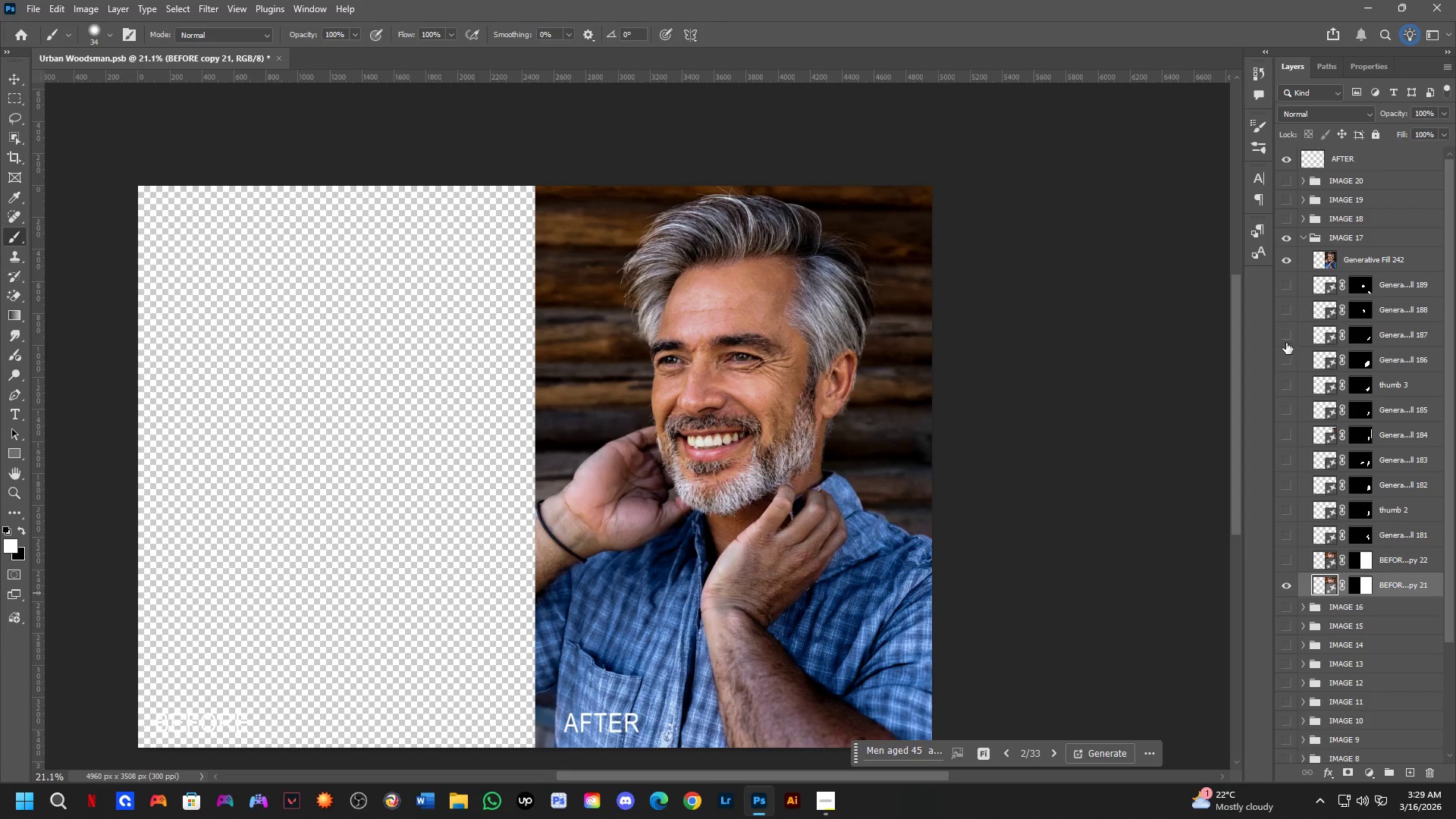 
key(Control+ControlLeft)
 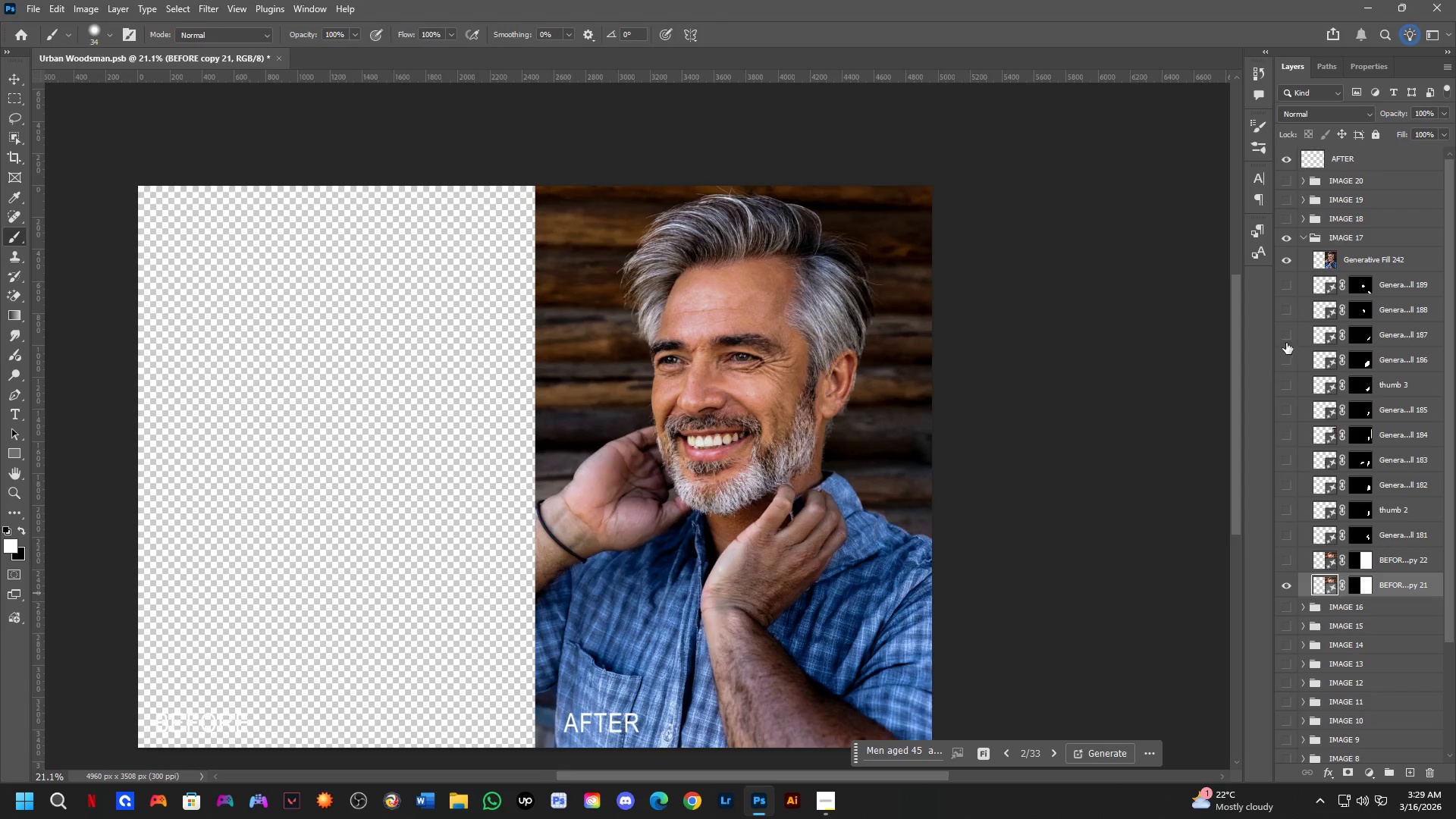 
key(Control+ControlLeft)
 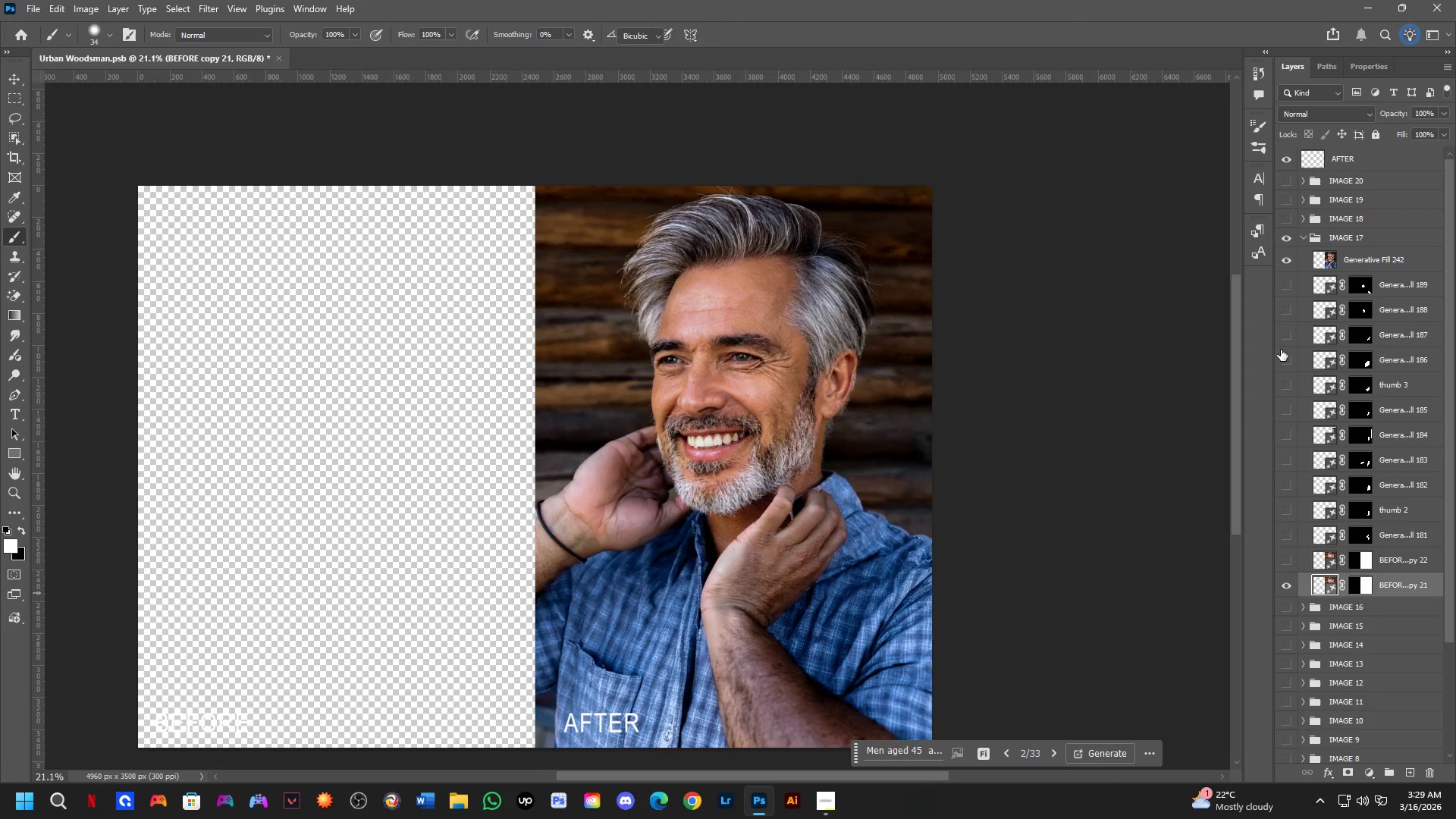 
key(Control+T)
 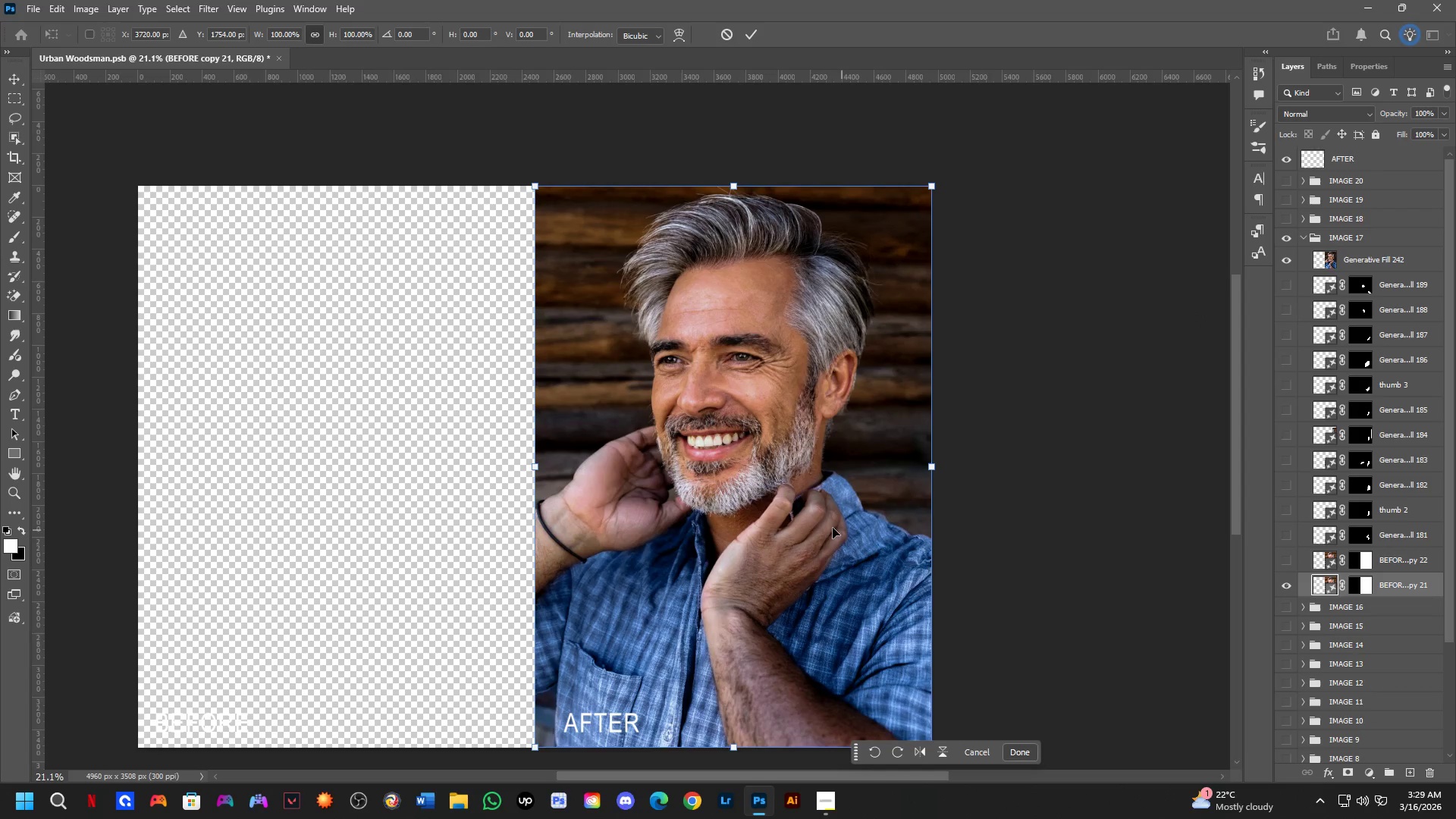 
hold_key(key=ShiftLeft, duration=1.5)
left_click_drag(start_coordinate=[795, 523], to_coordinate=[403, 579])
 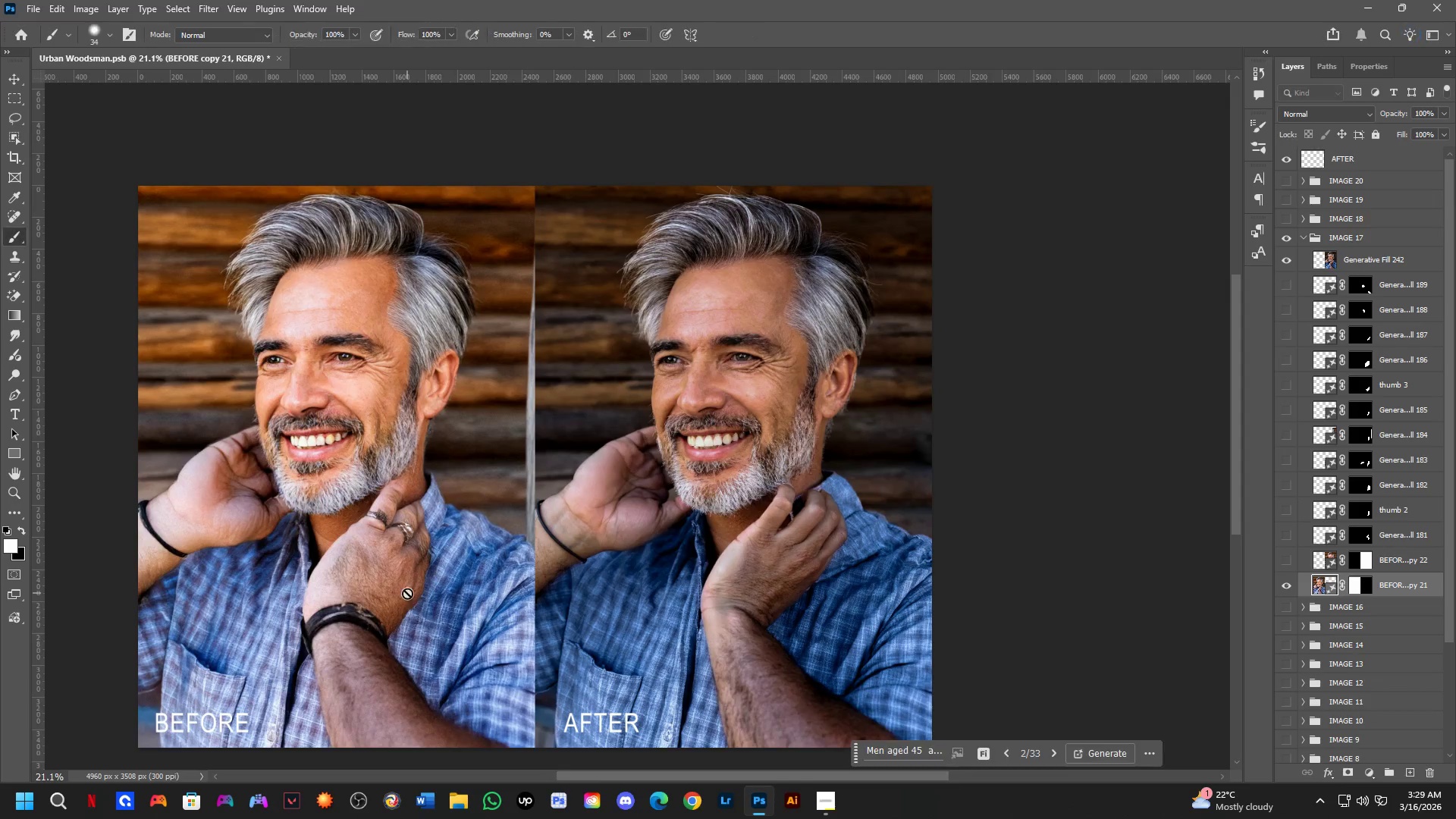 
hold_key(key=ShiftLeft, duration=0.78)
 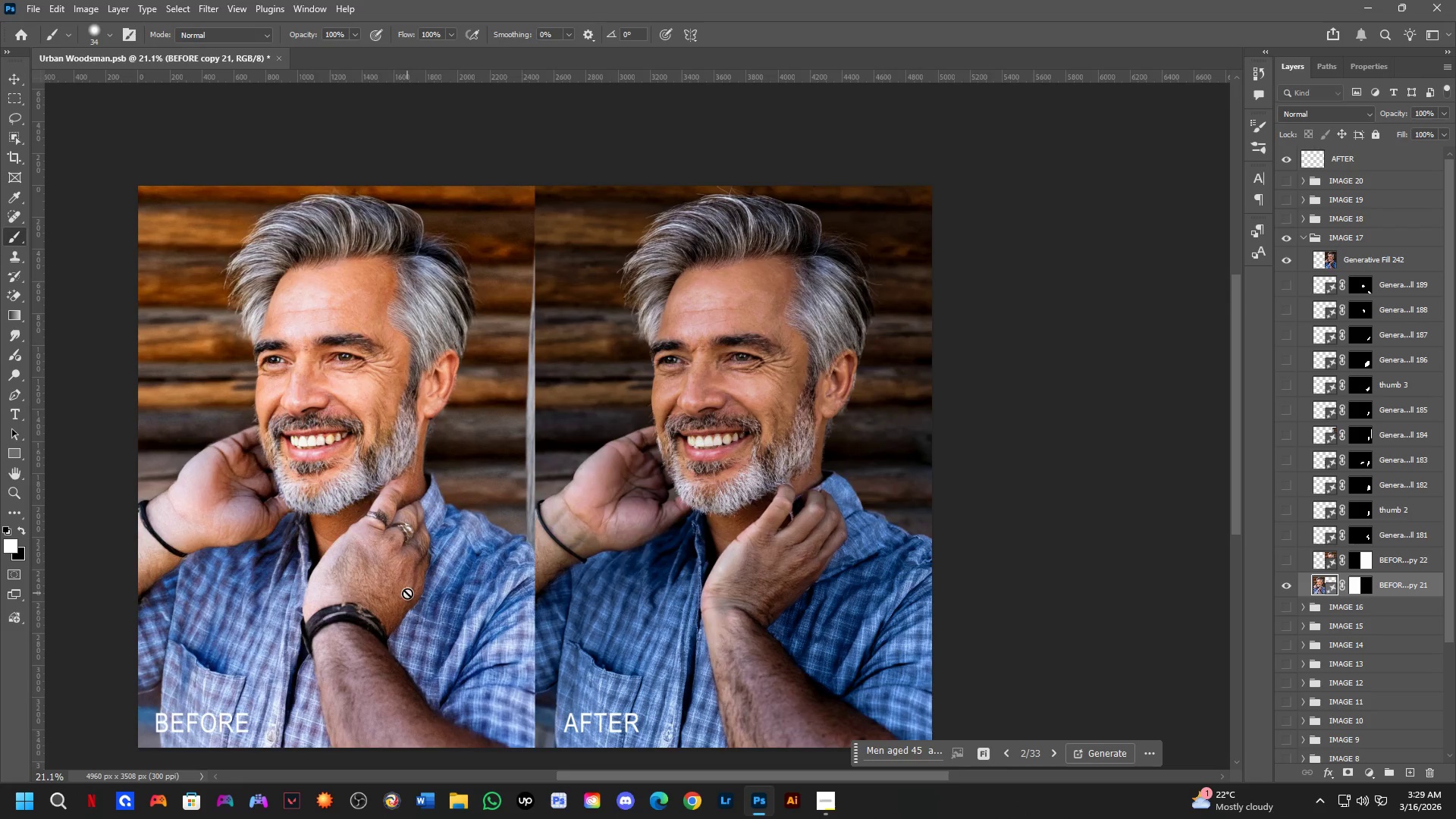 
hold_key(key=Space, duration=0.62)
 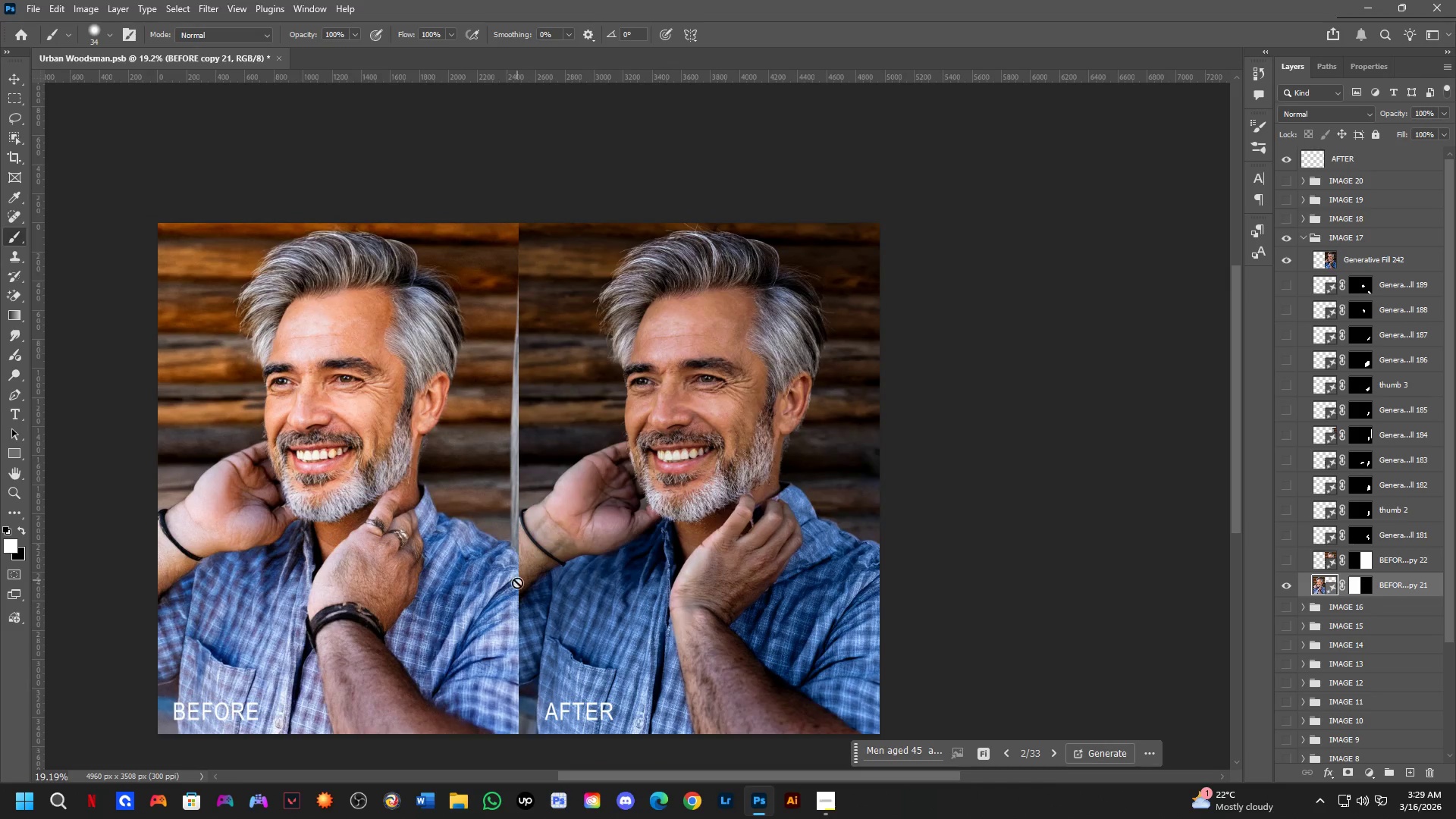 
left_click_drag(start_coordinate=[444, 610], to_coordinate=[431, 618])
 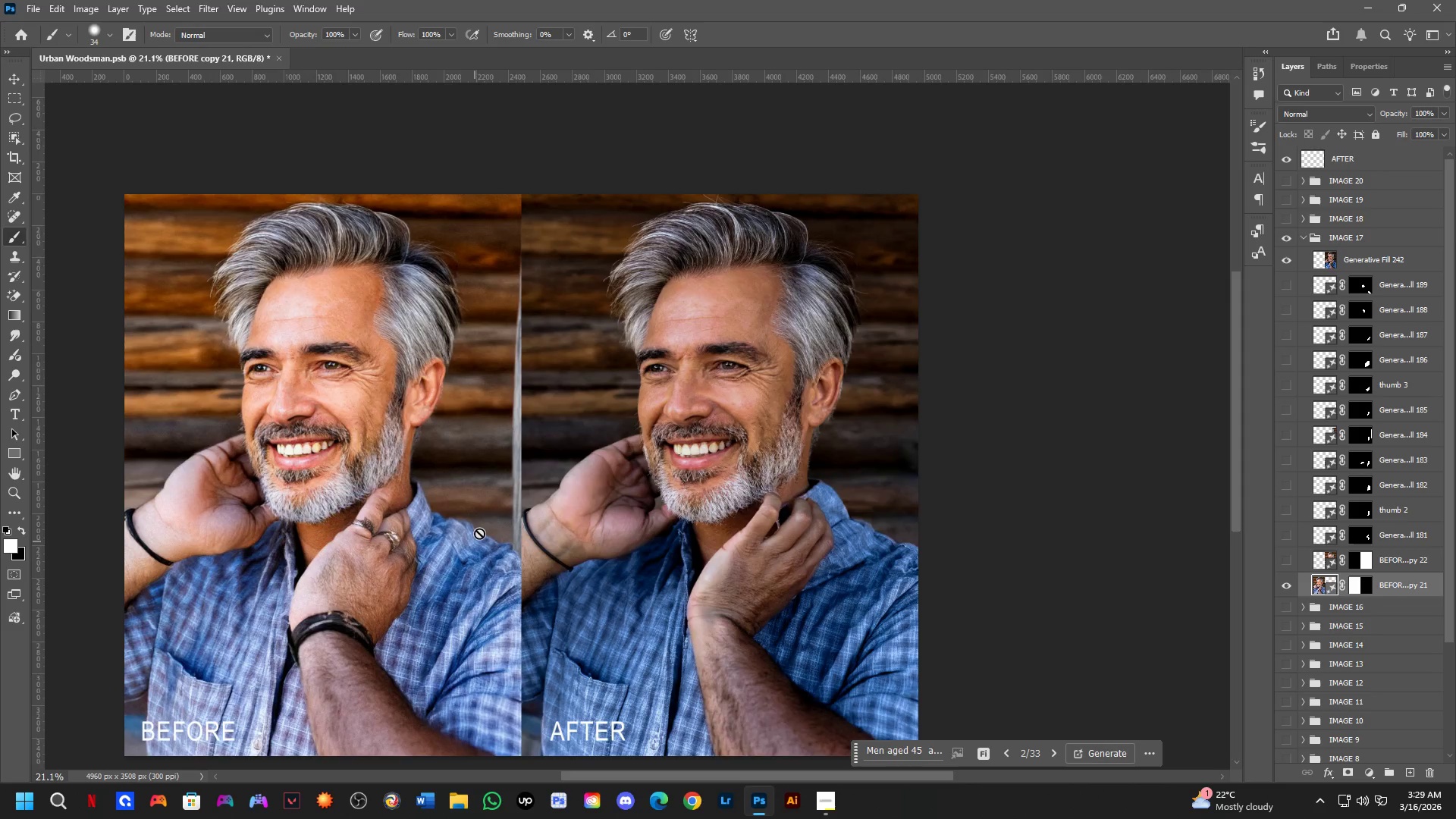 
hold_key(key=Space, duration=0.53)
 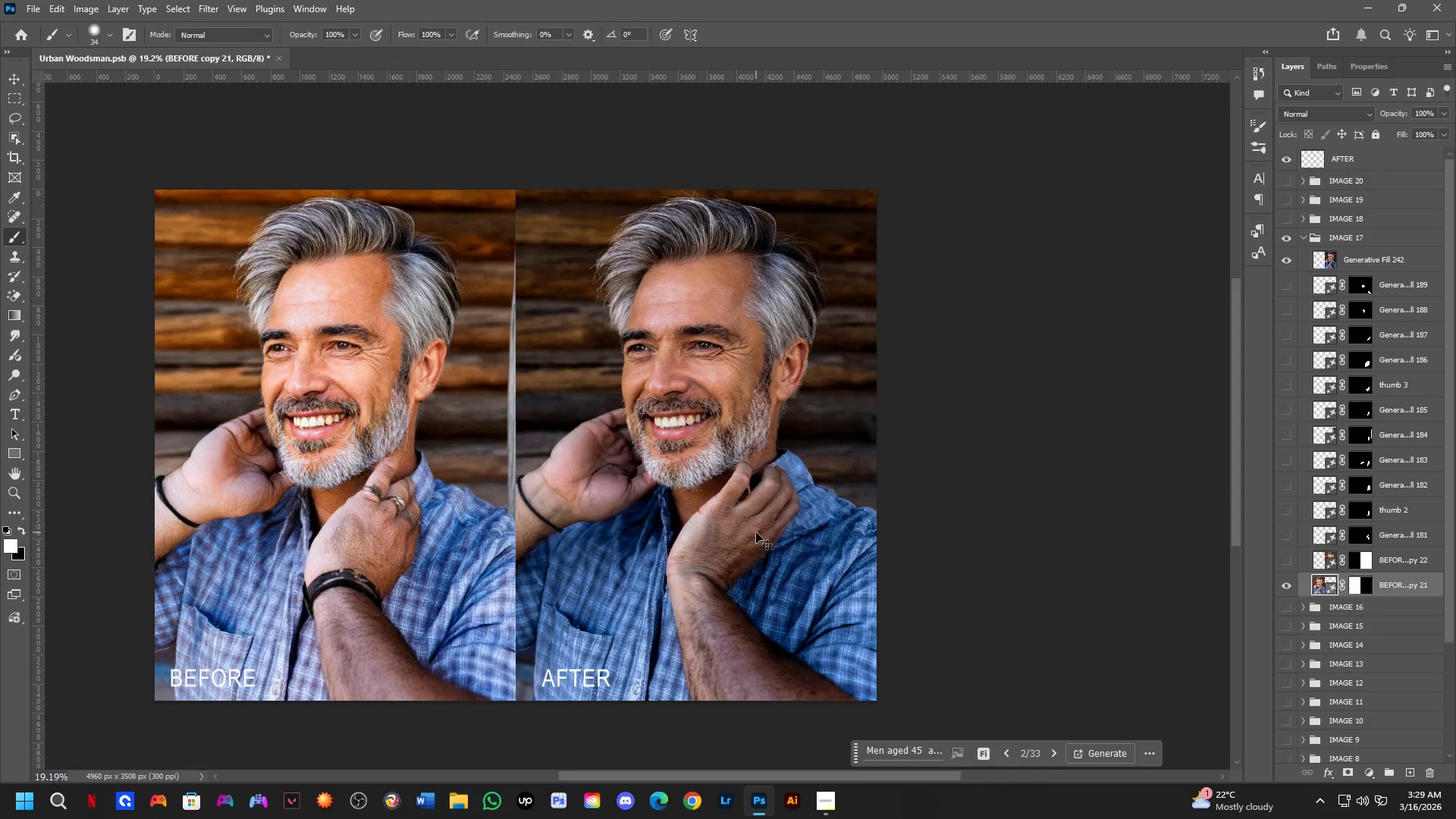 
left_click_drag(start_coordinate=[519, 583], to_coordinate=[516, 550])
 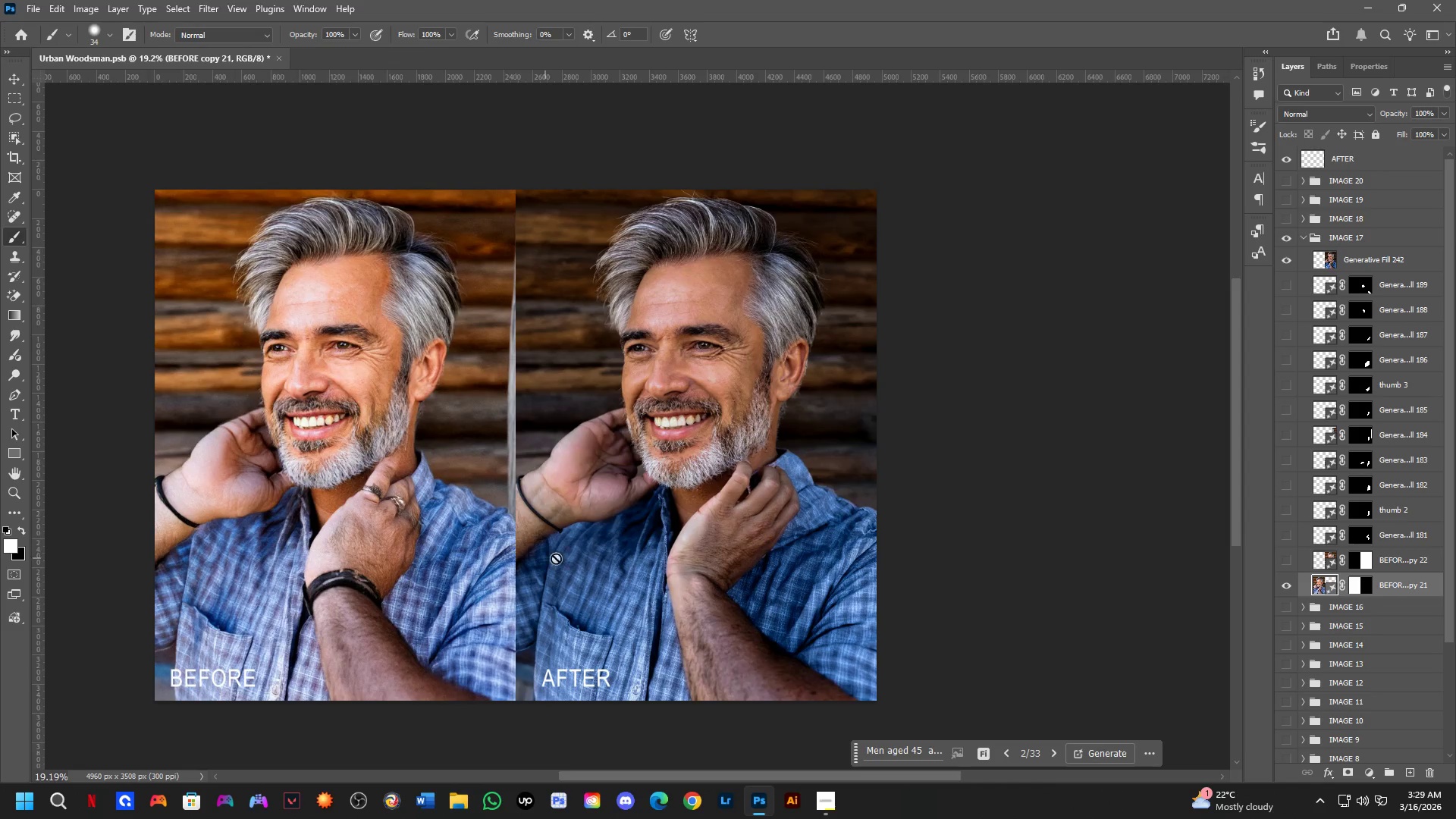 
scroll: coordinate [491, 516], scroll_direction: down, amount: 1.0
 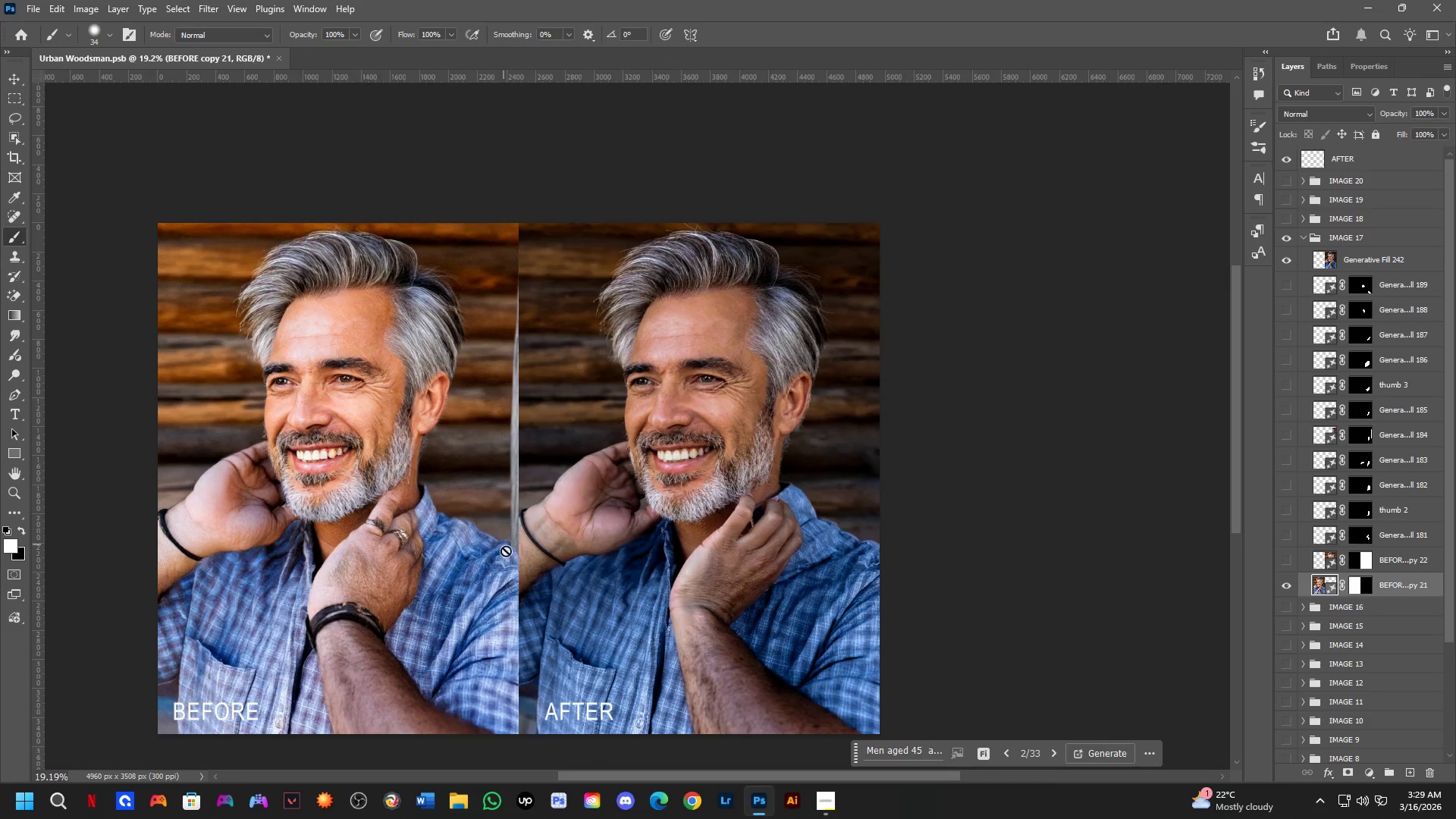 
key(Control+Shift+S)
 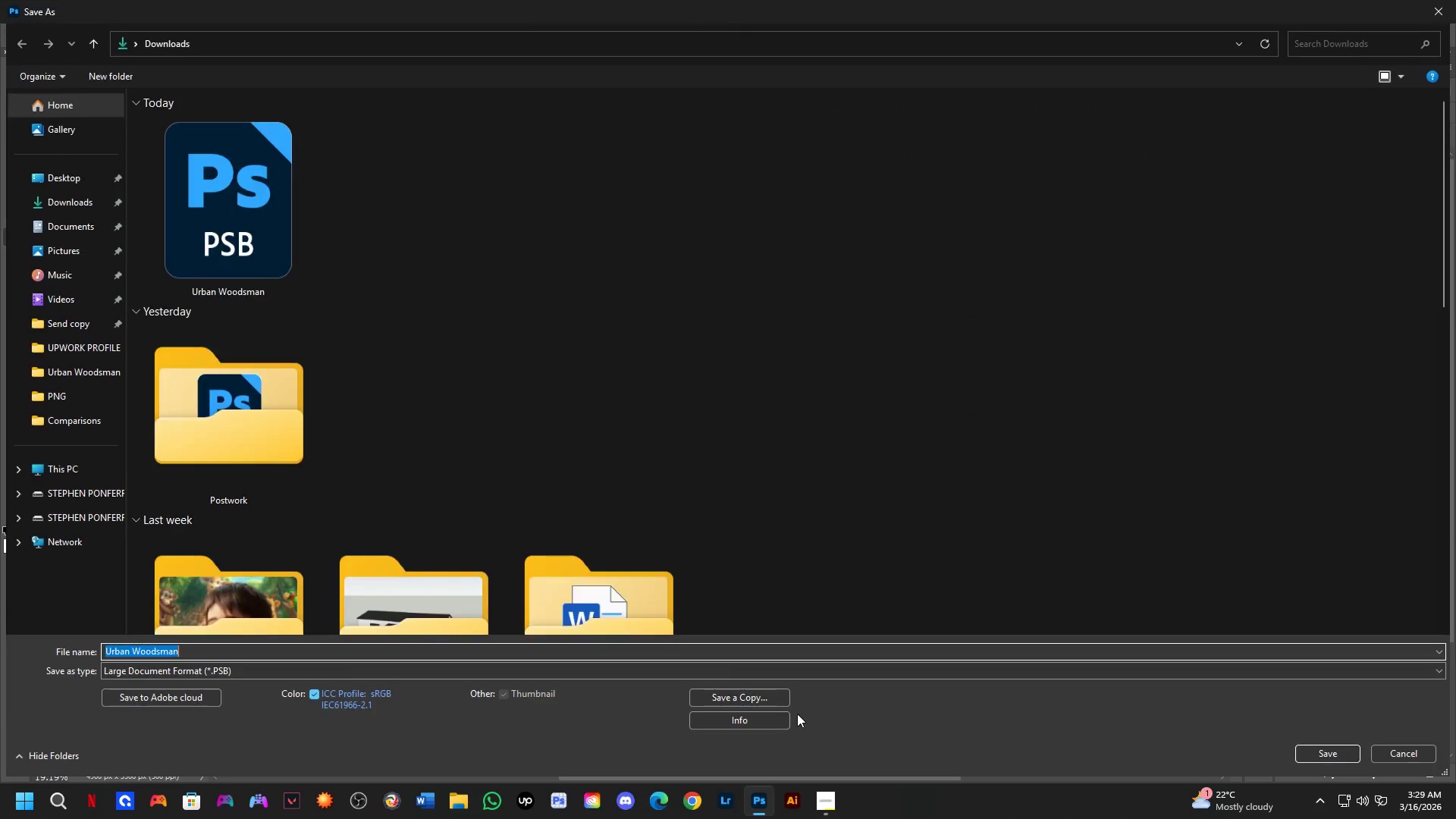 
left_click([749, 692])
 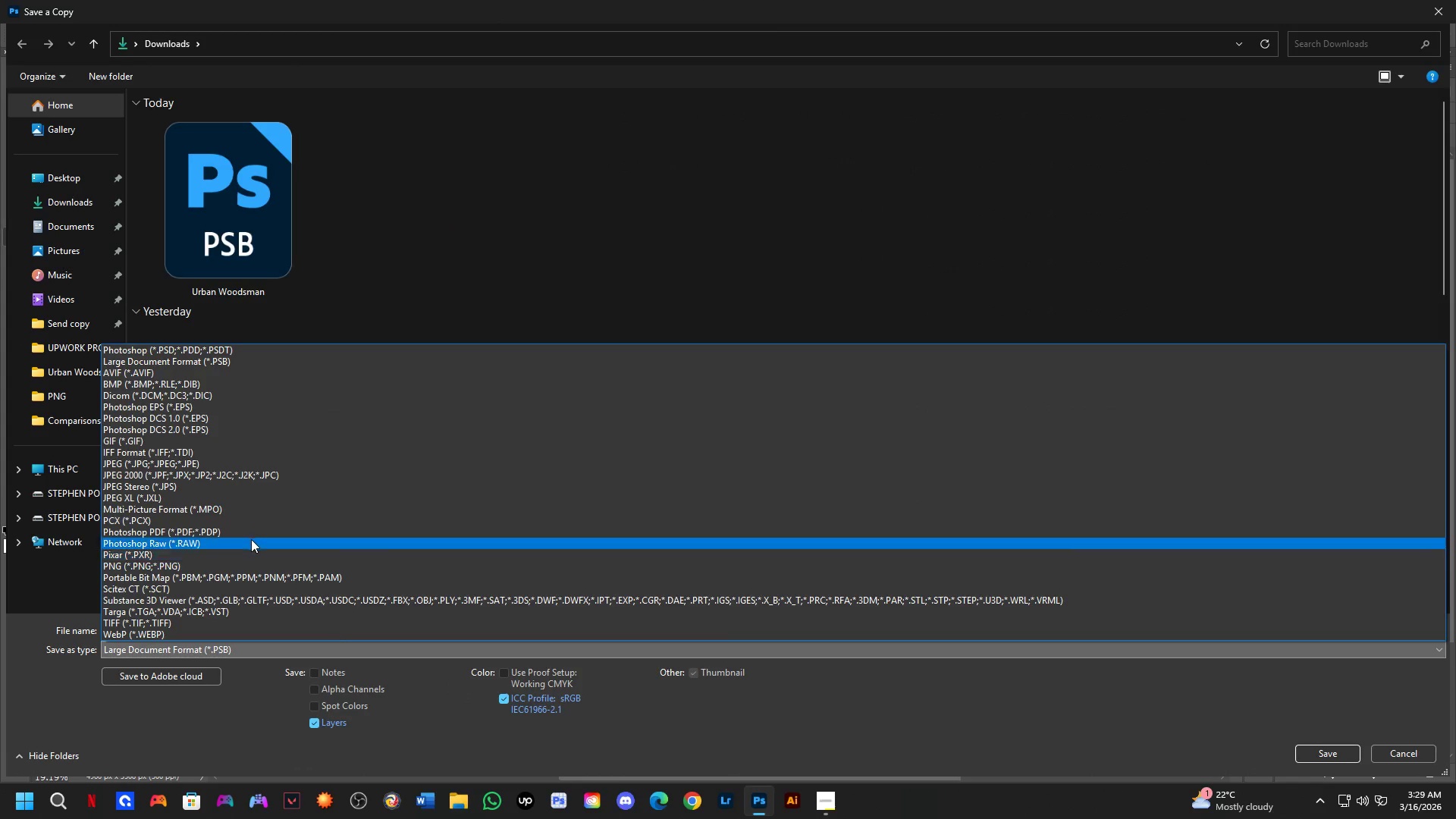 
left_click([303, 469])
 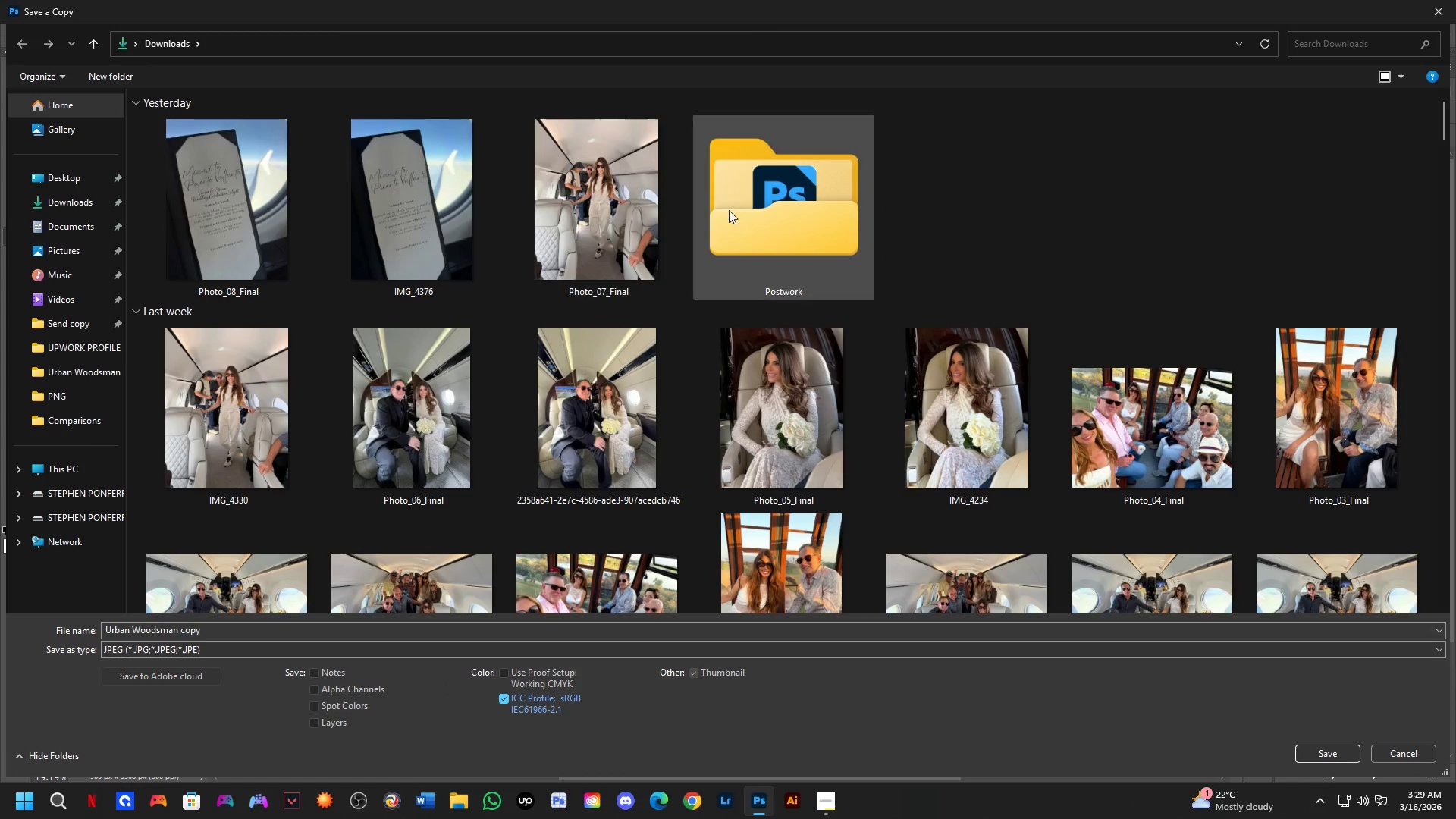 
double_click([734, 210])
 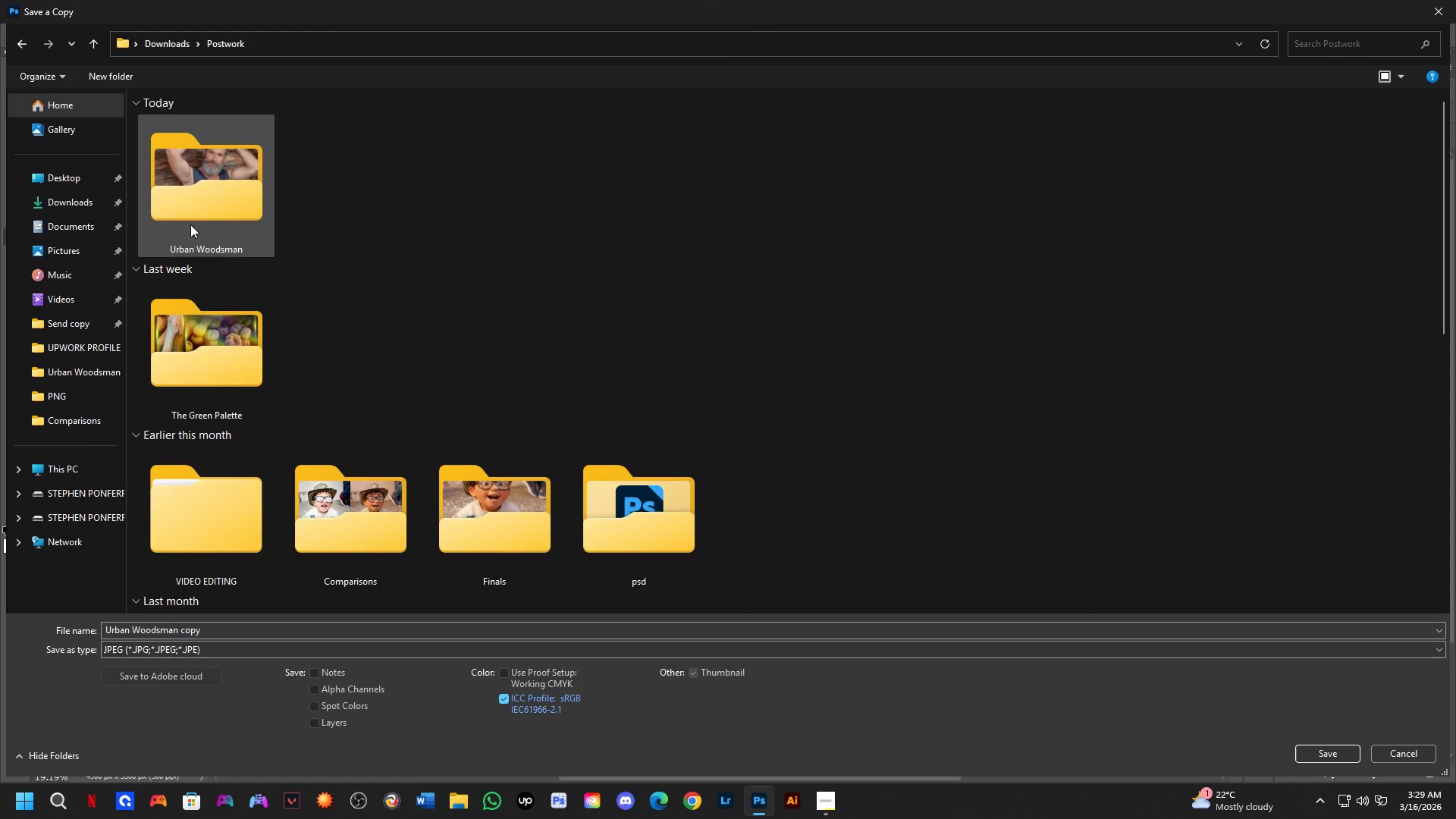 
left_click([194, 204])
 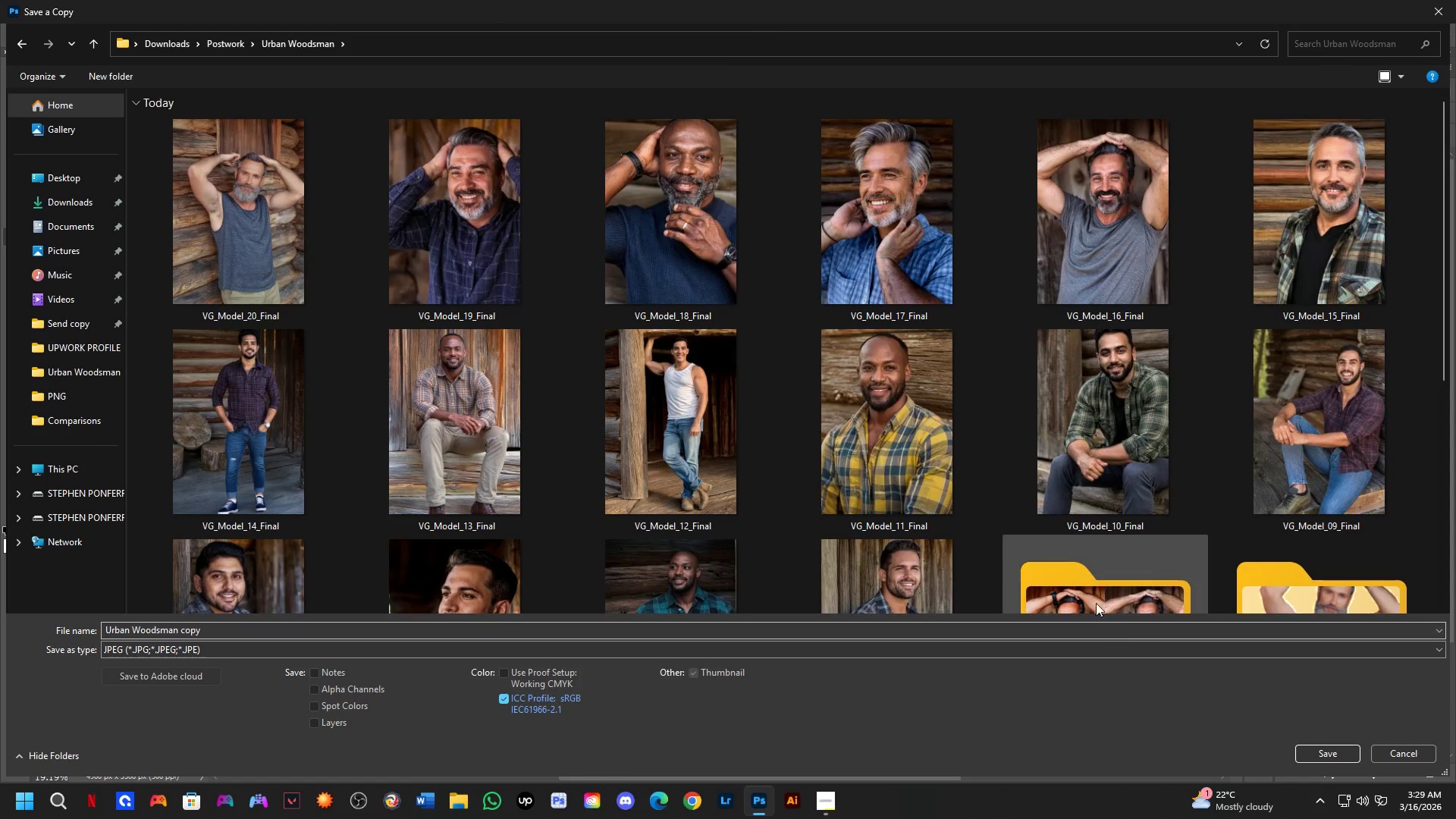 
double_click([1095, 602])
 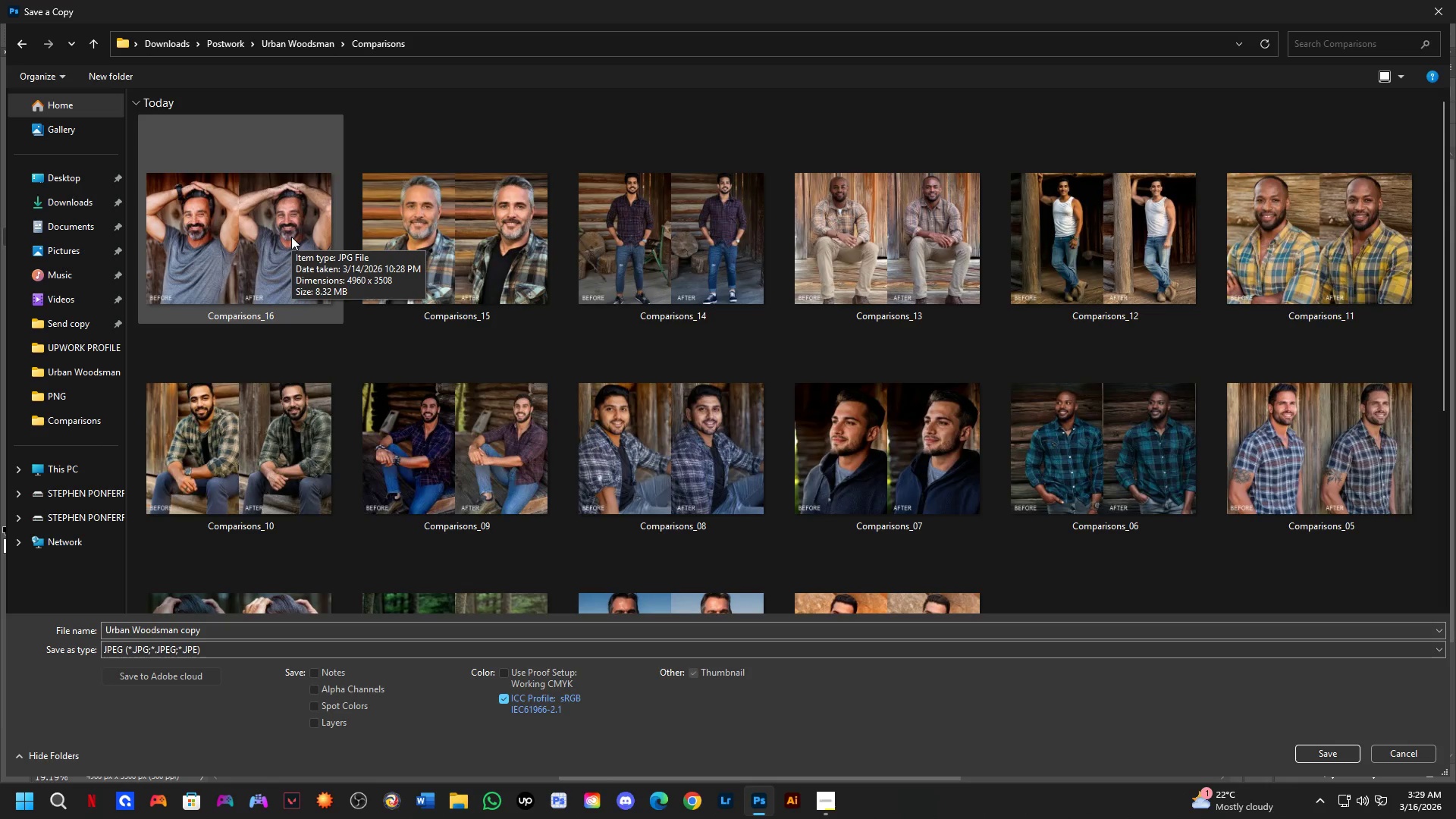 
left_click([291, 237])
 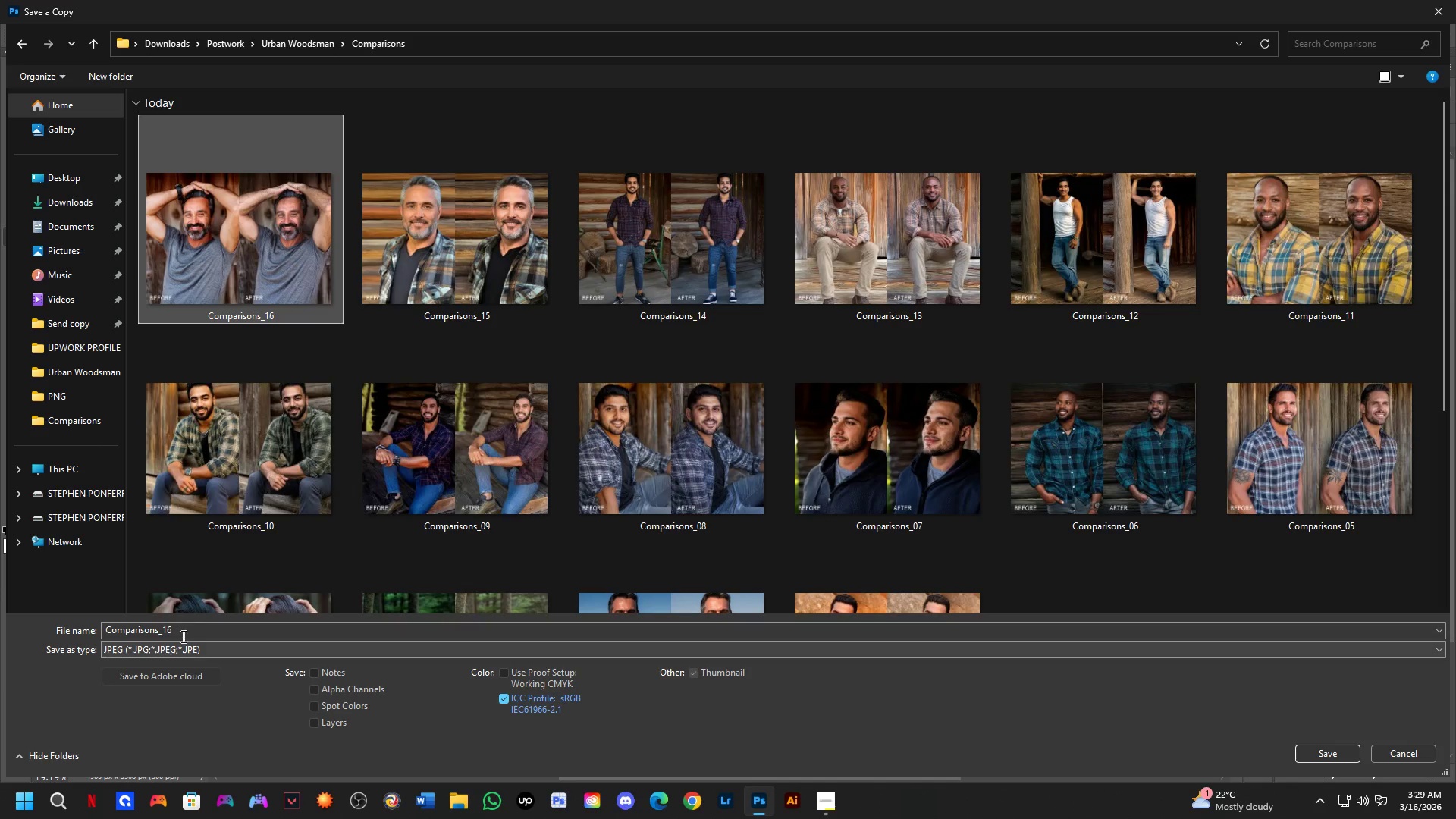 
left_click([189, 635])
 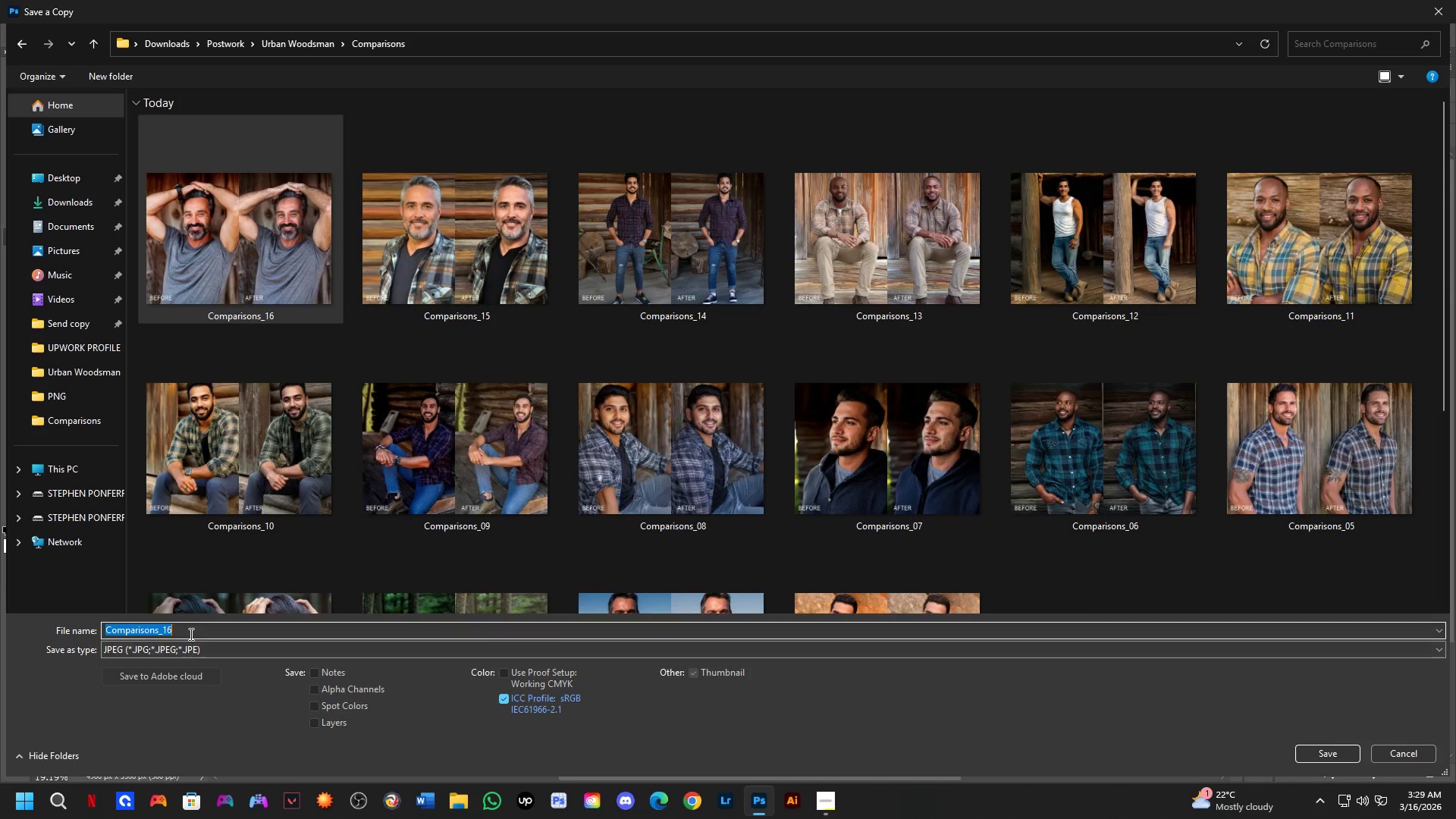 
triple_click([190, 634])
 